 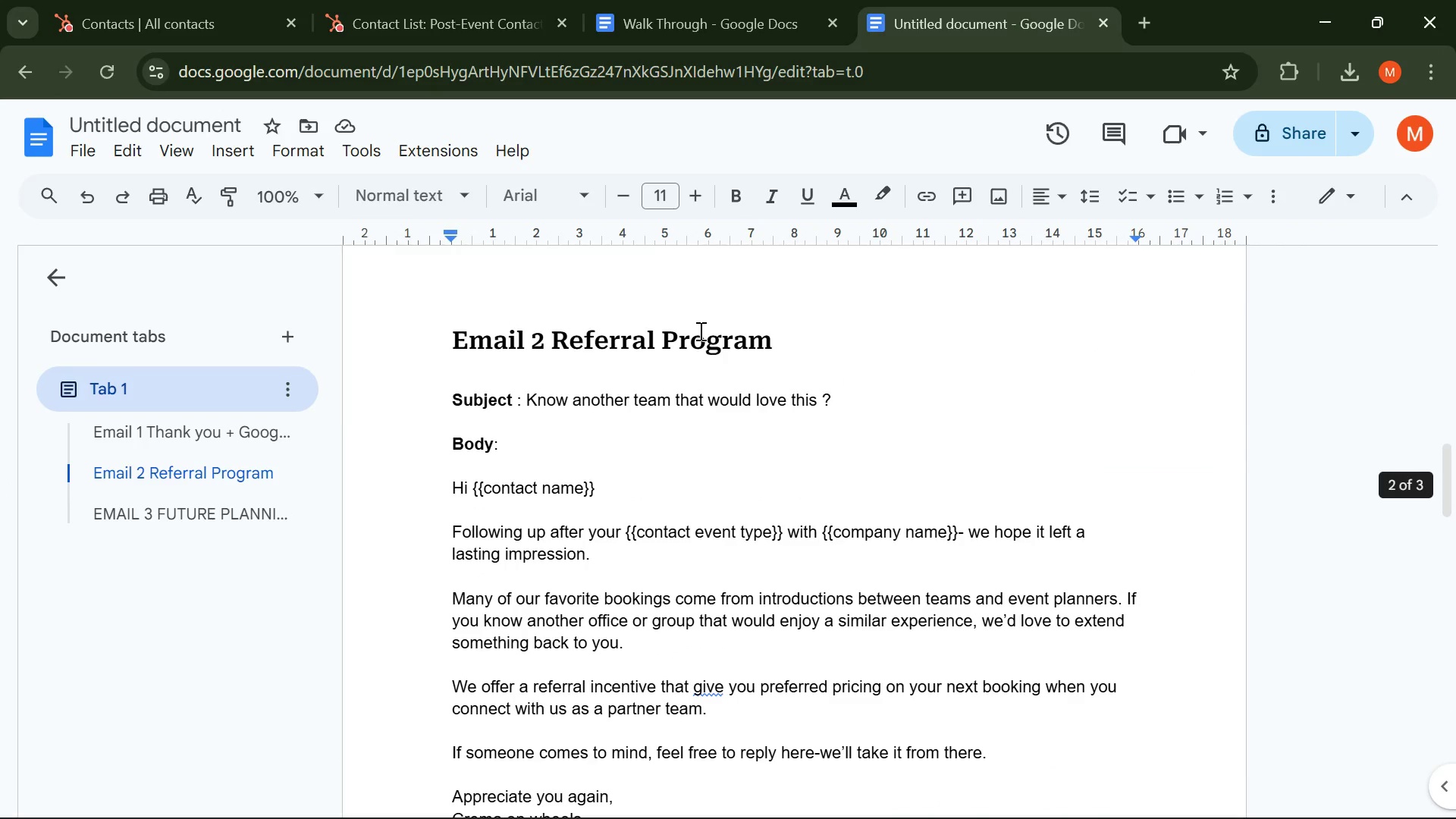 
scroll: coordinate [683, 366], scroll_direction: down, amount: 10.0
 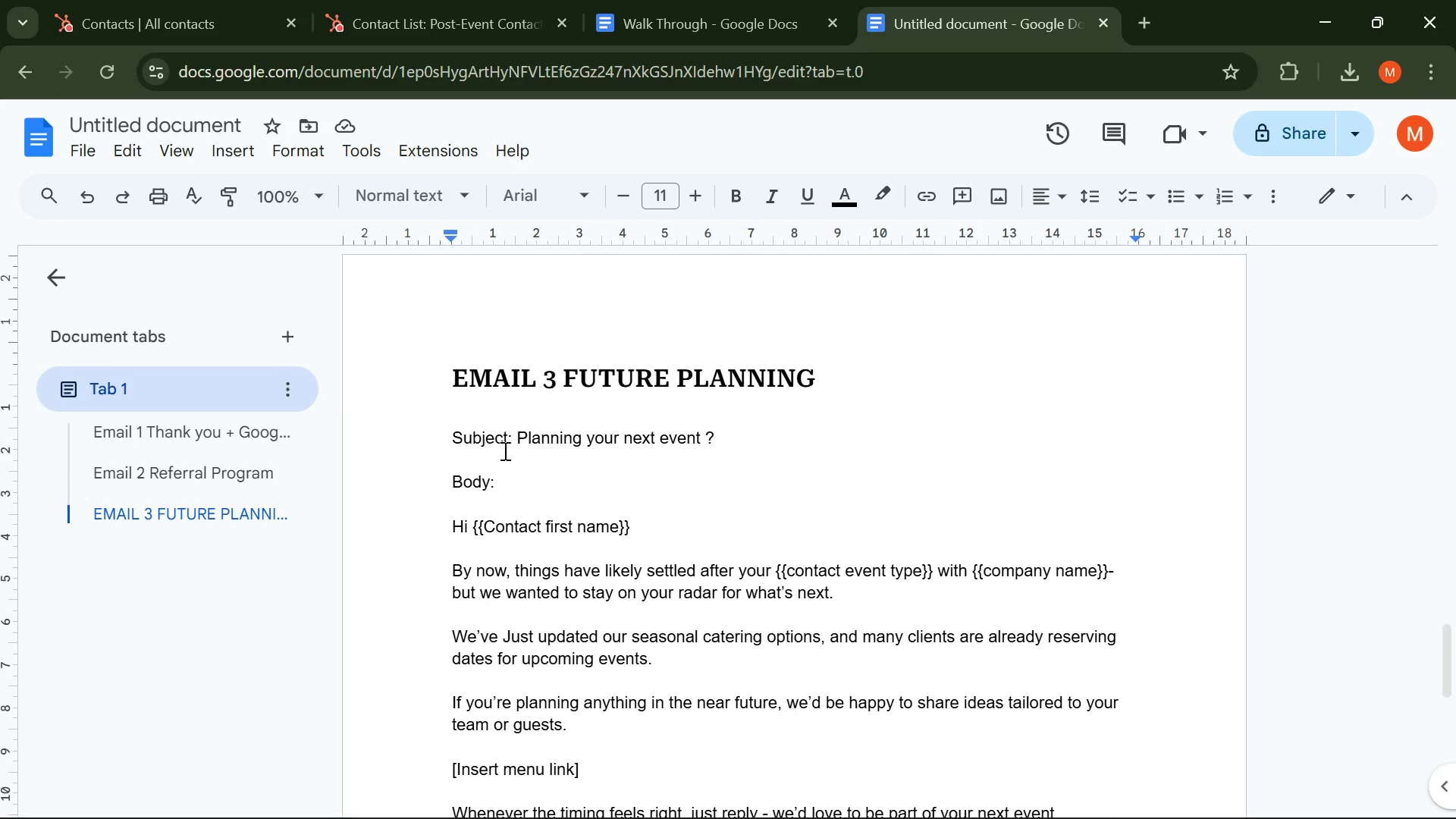 
left_click_drag(start_coordinate=[515, 439], to_coordinate=[435, 444])
 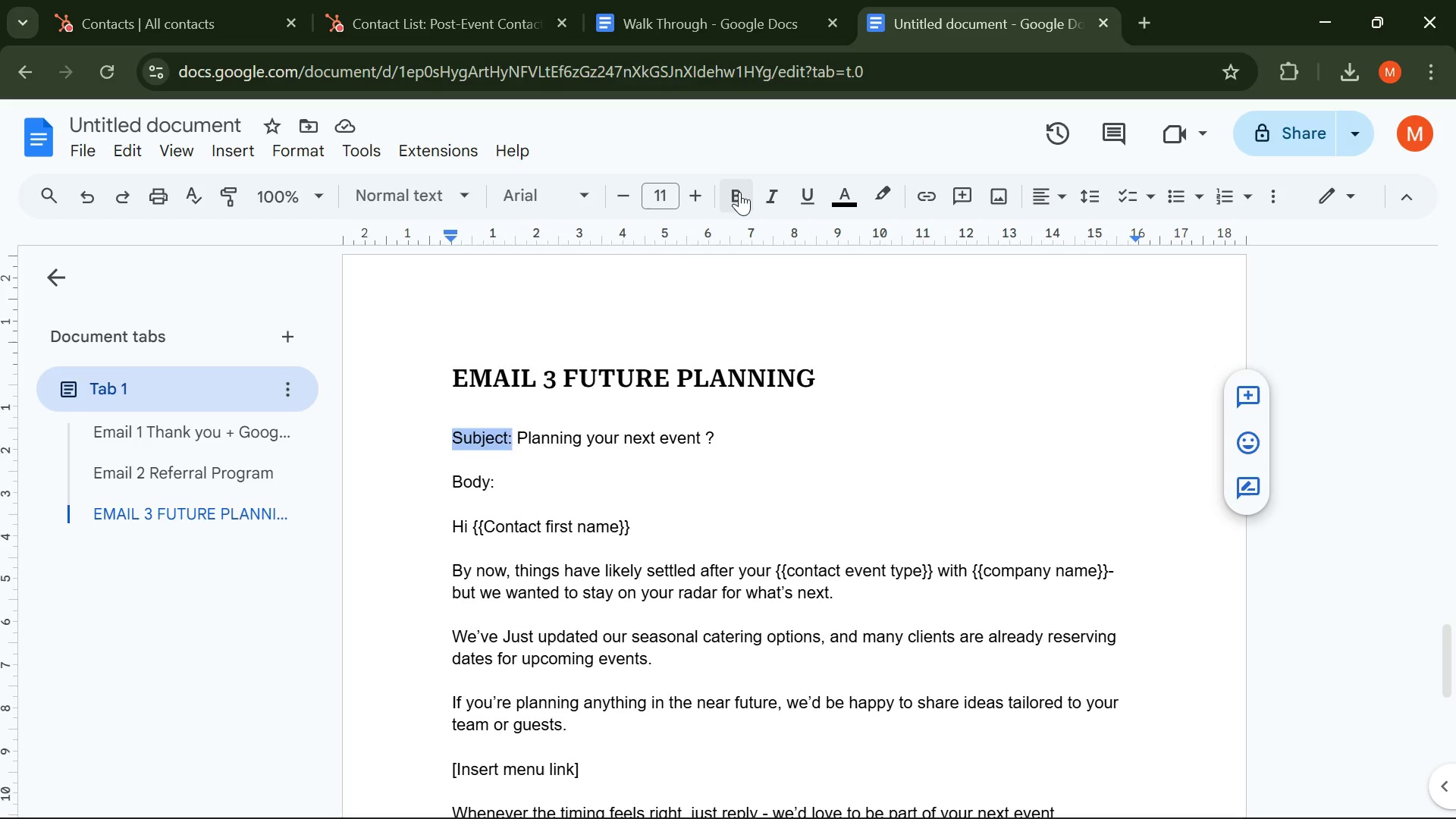 
left_click([739, 191])
 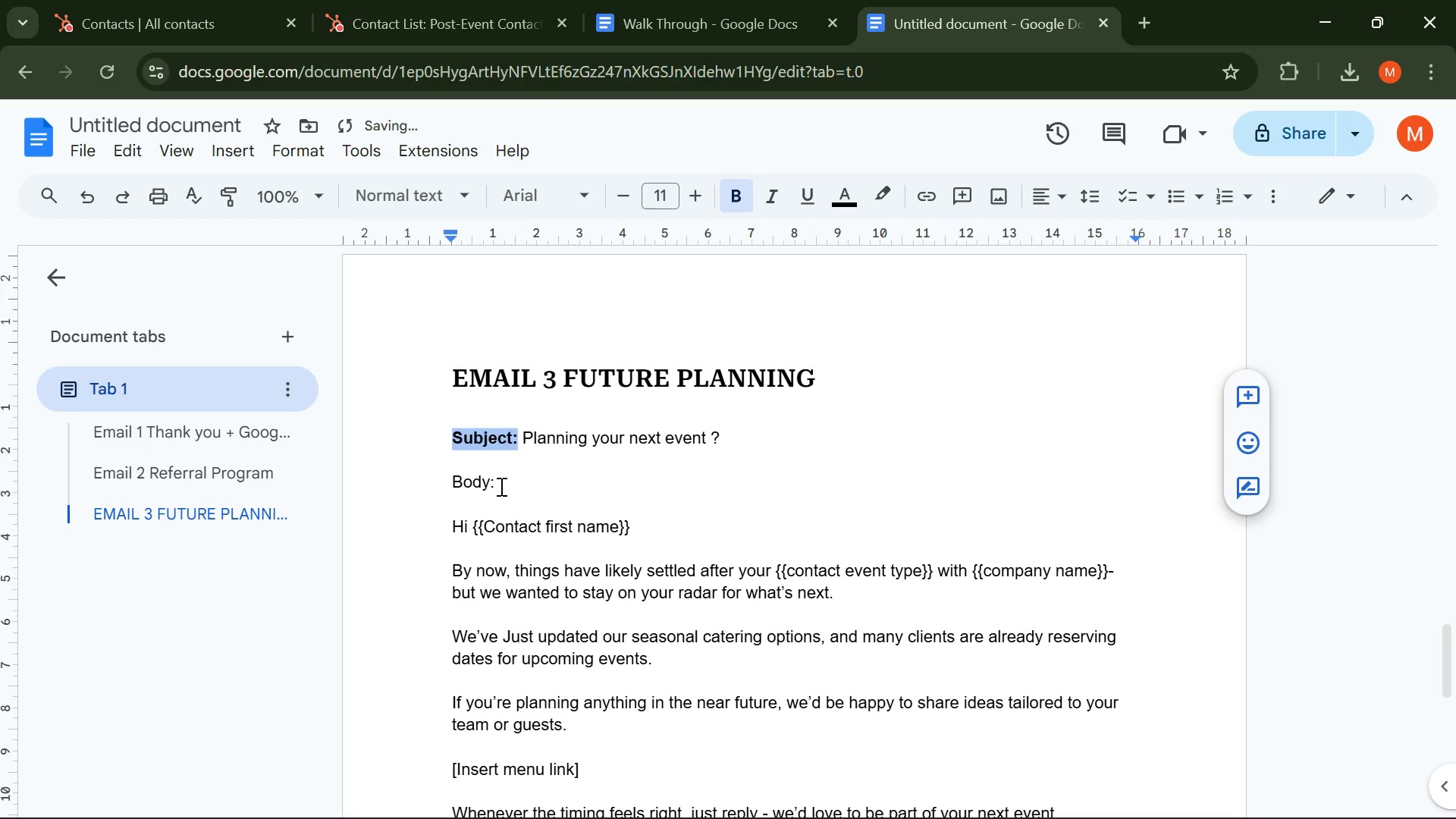 
left_click_drag(start_coordinate=[496, 483], to_coordinate=[444, 480])
 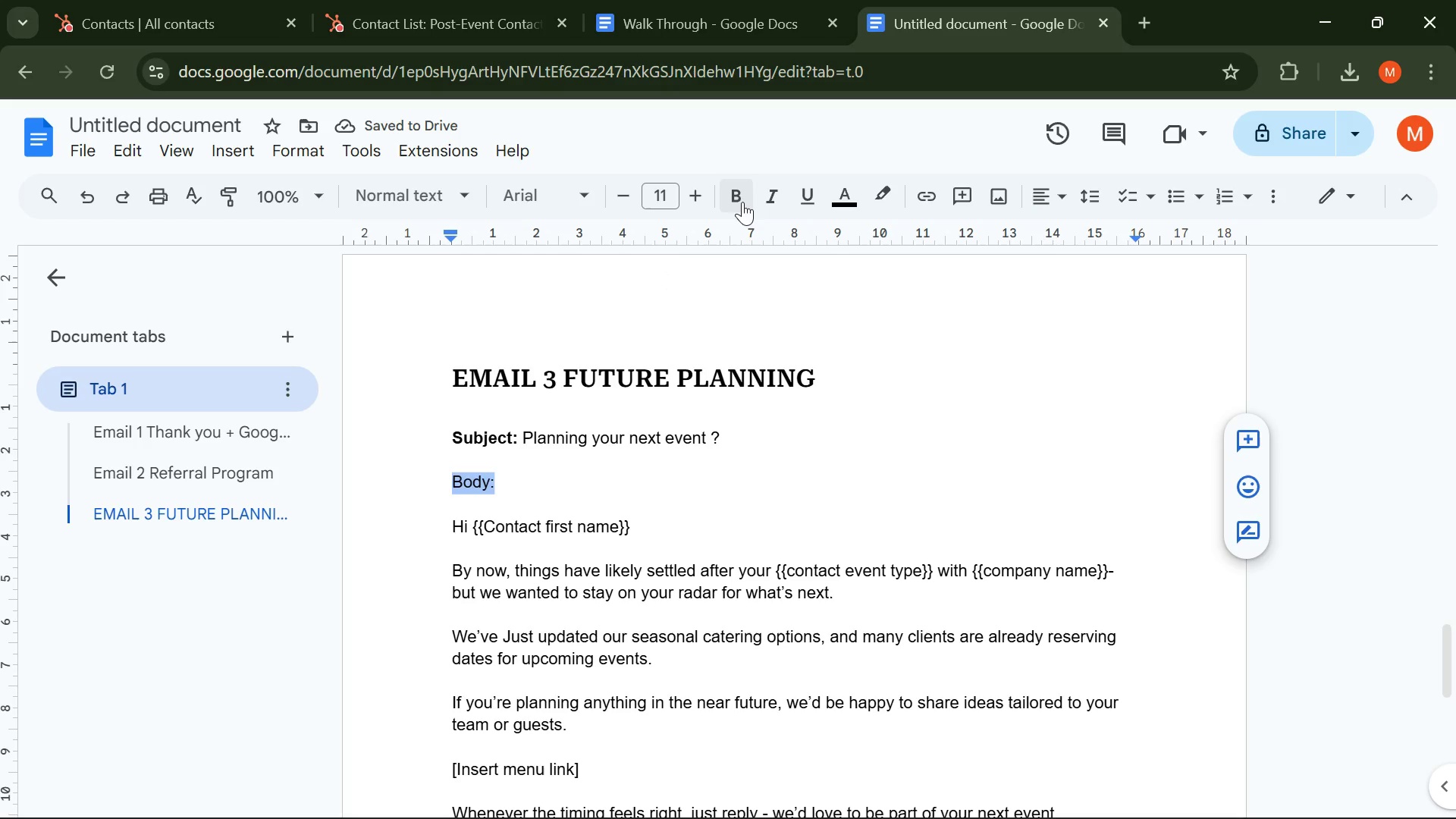 
left_click([742, 196])
 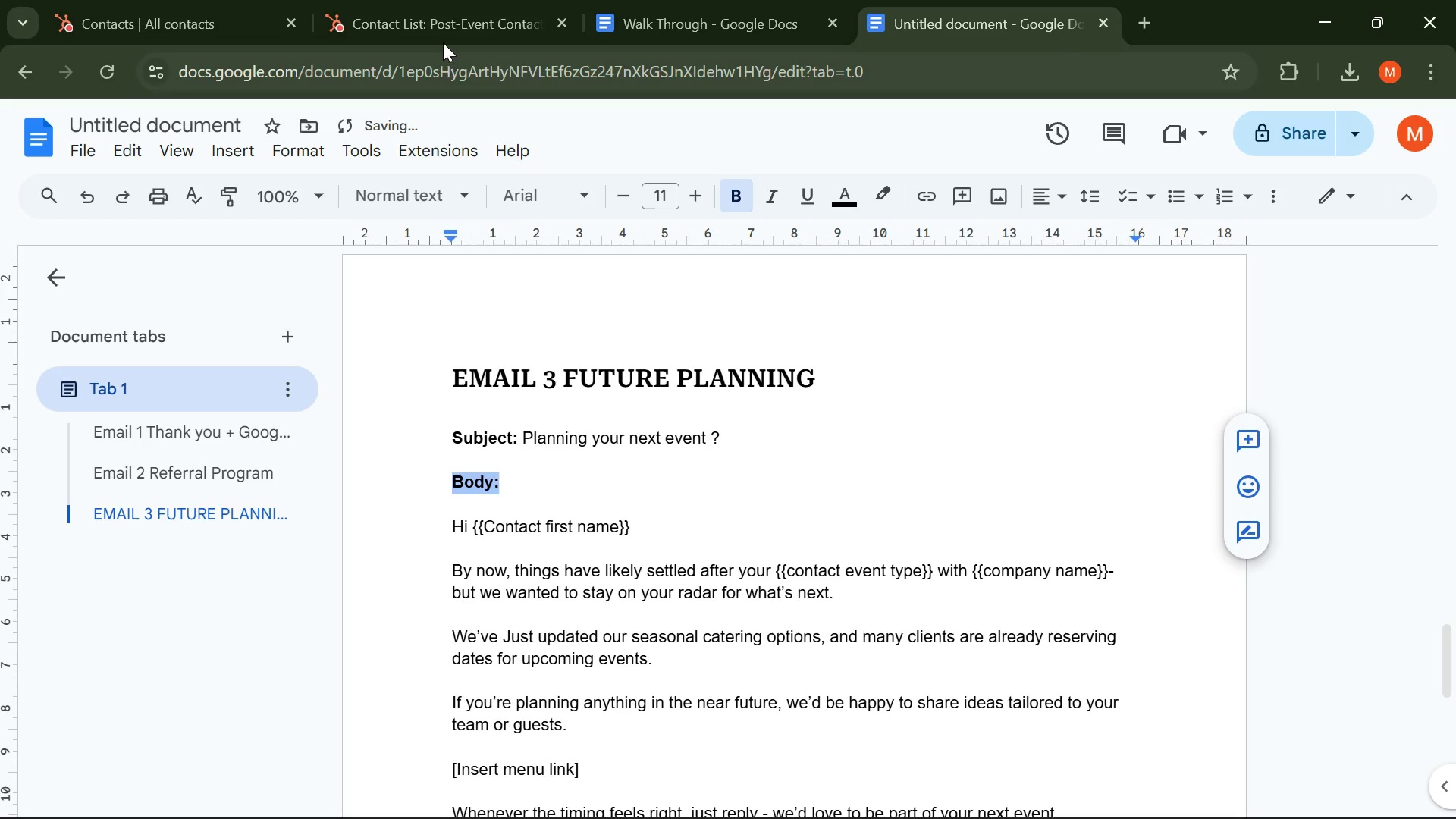 
left_click([444, 22])
 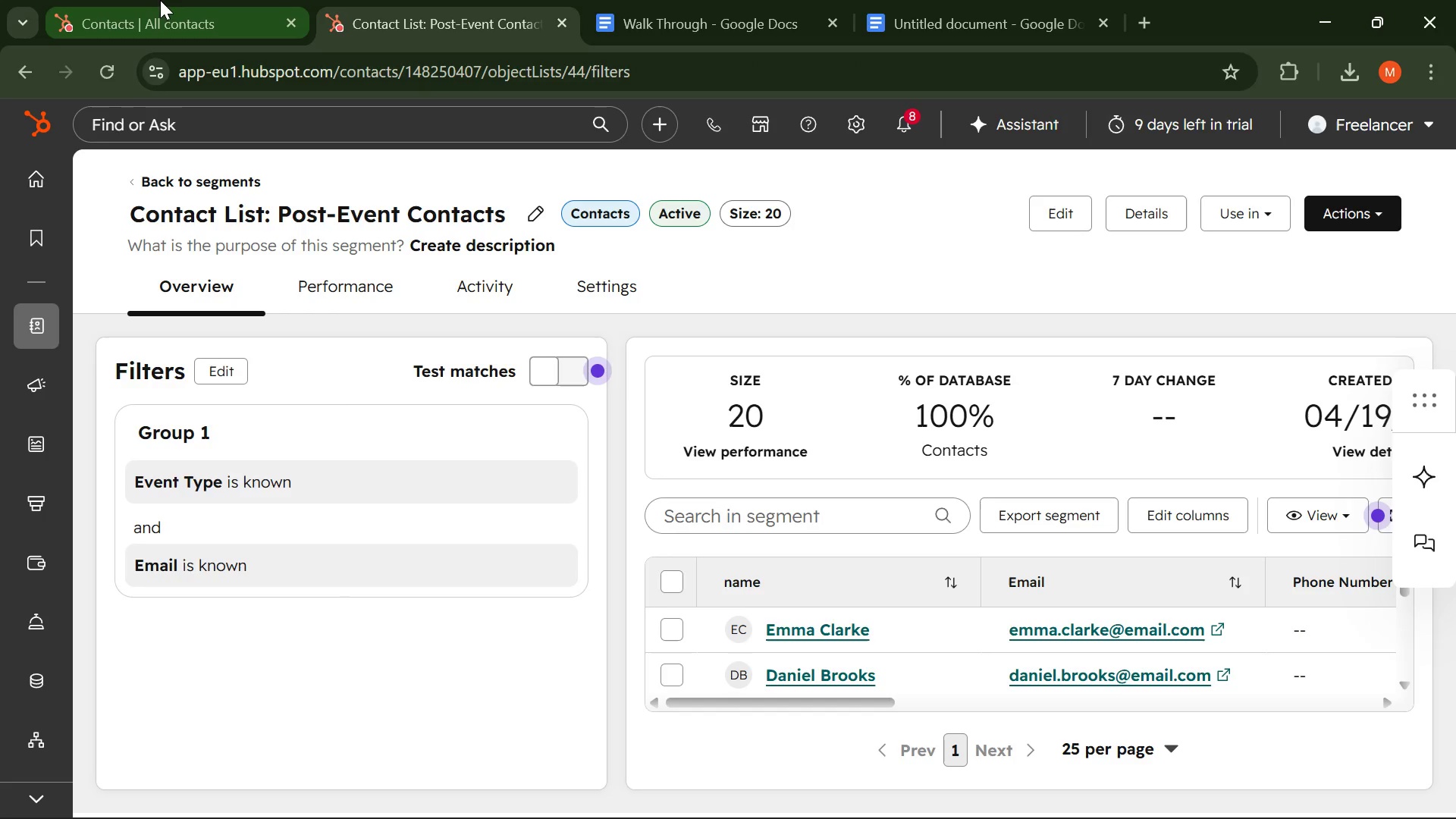 
left_click([156, 2])
 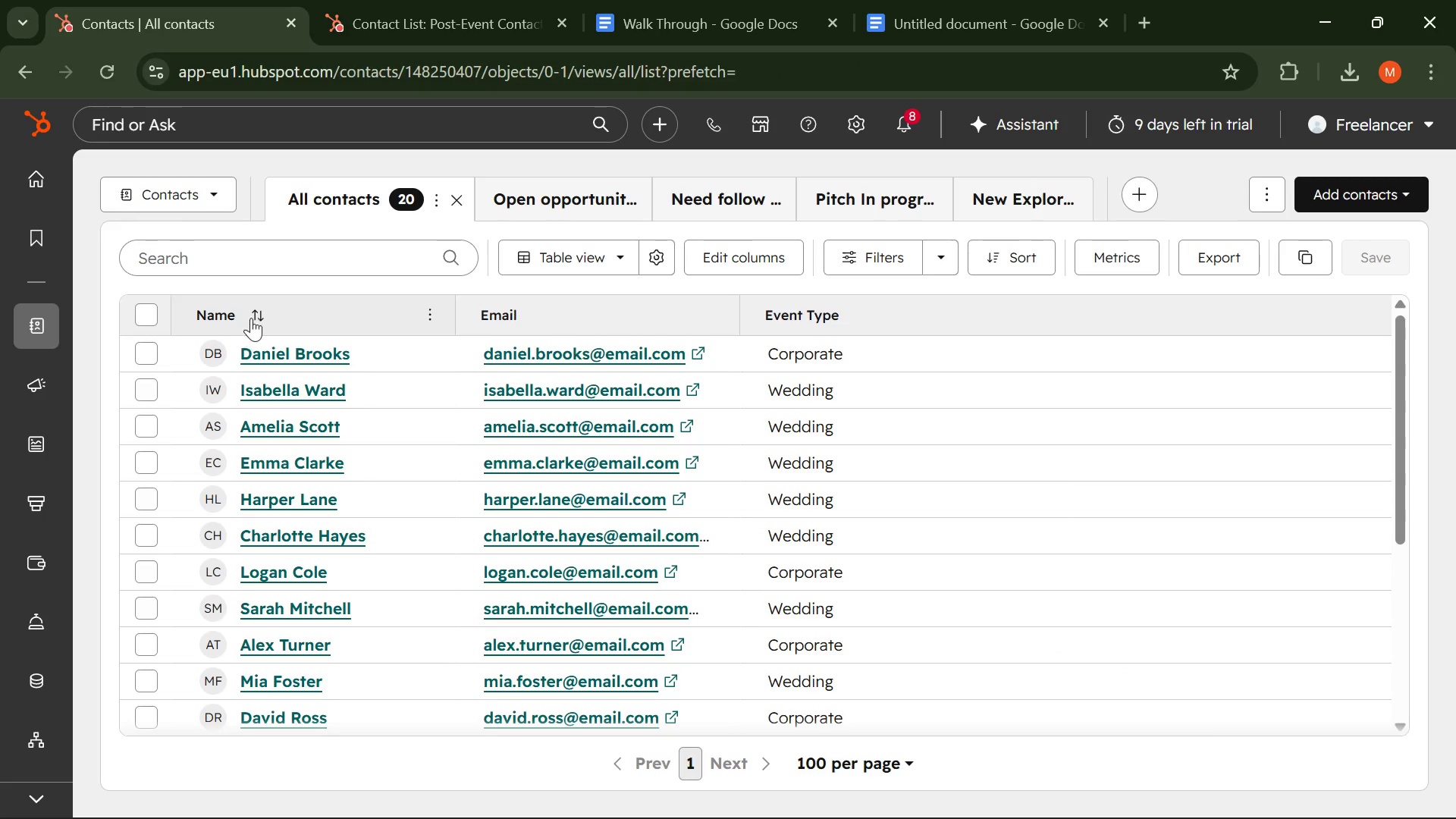 
scroll: coordinate [252, 317], scroll_direction: up, amount: 4.0
 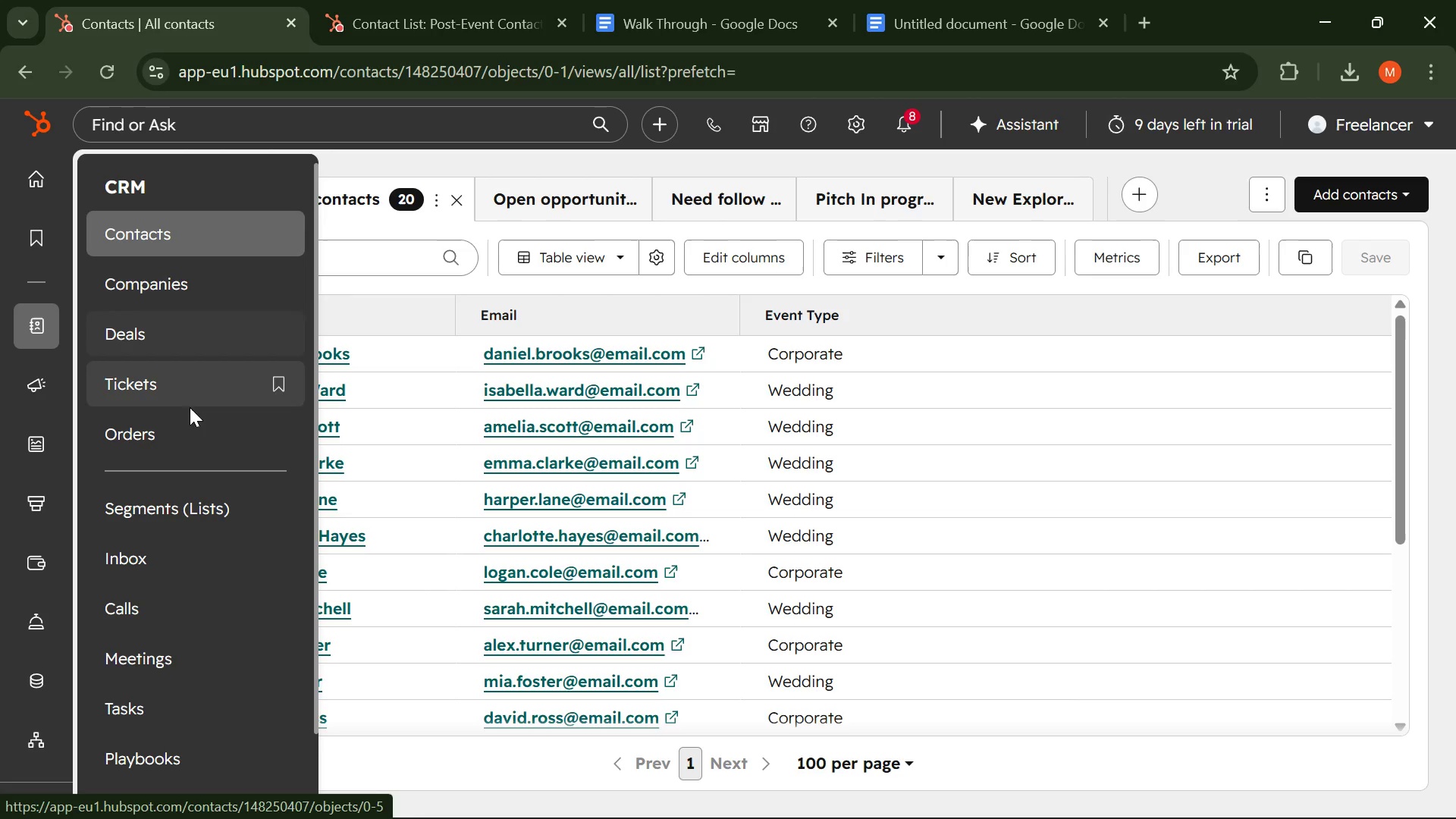 
wait(11.11)
 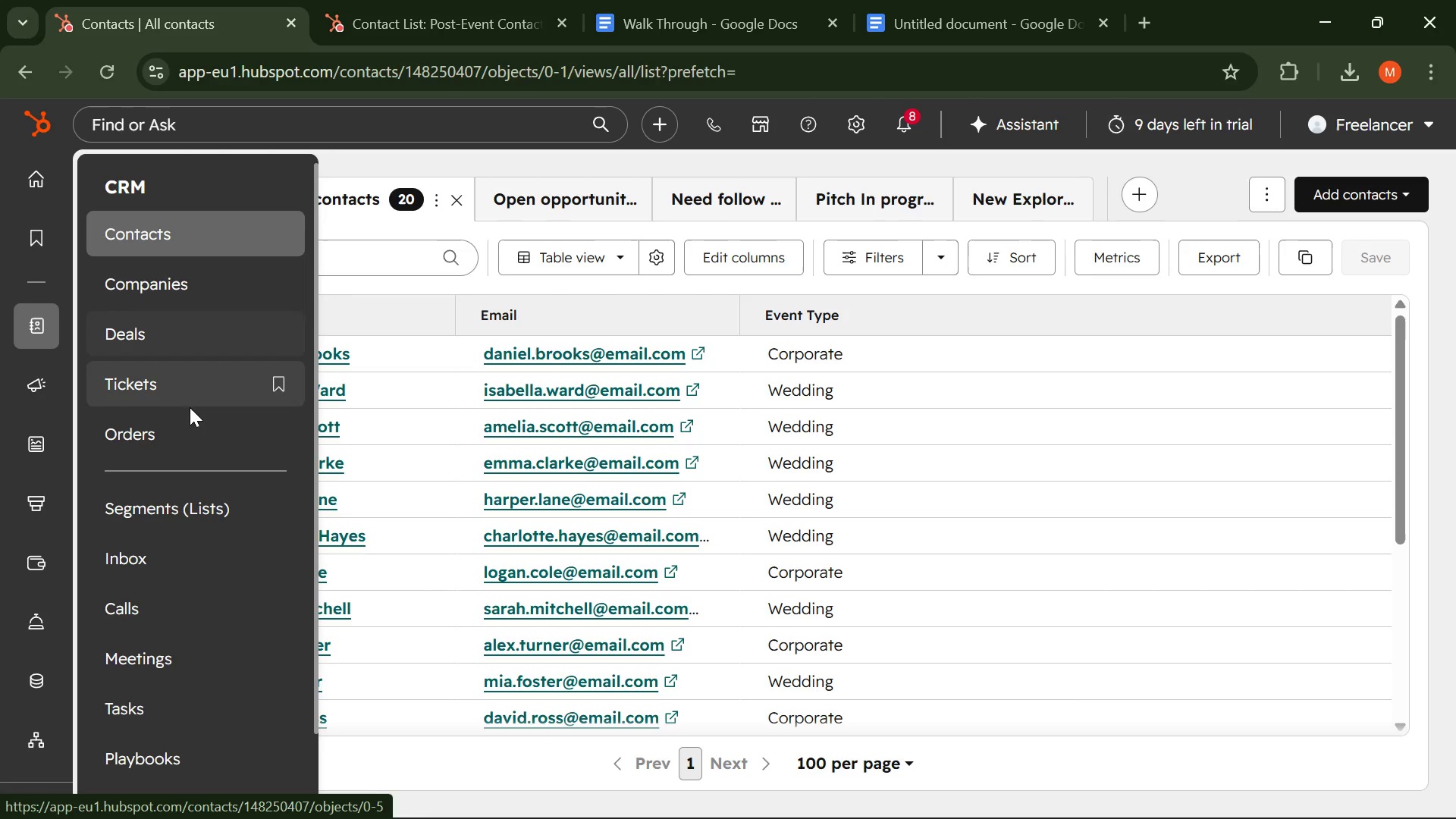 
left_click_drag(start_coordinate=[161, 397], to_coordinate=[168, 396])
 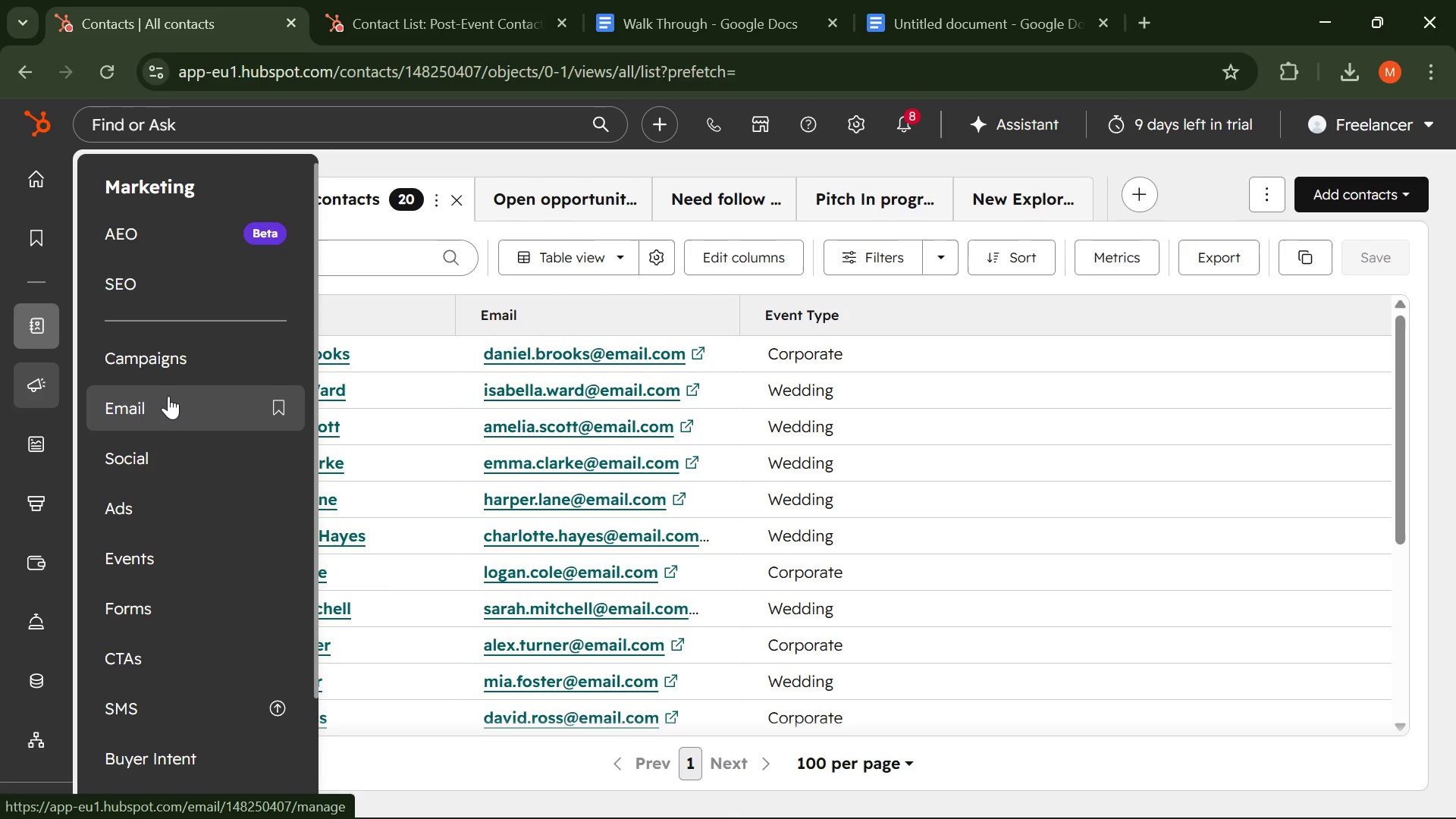 
left_click([168, 396])
 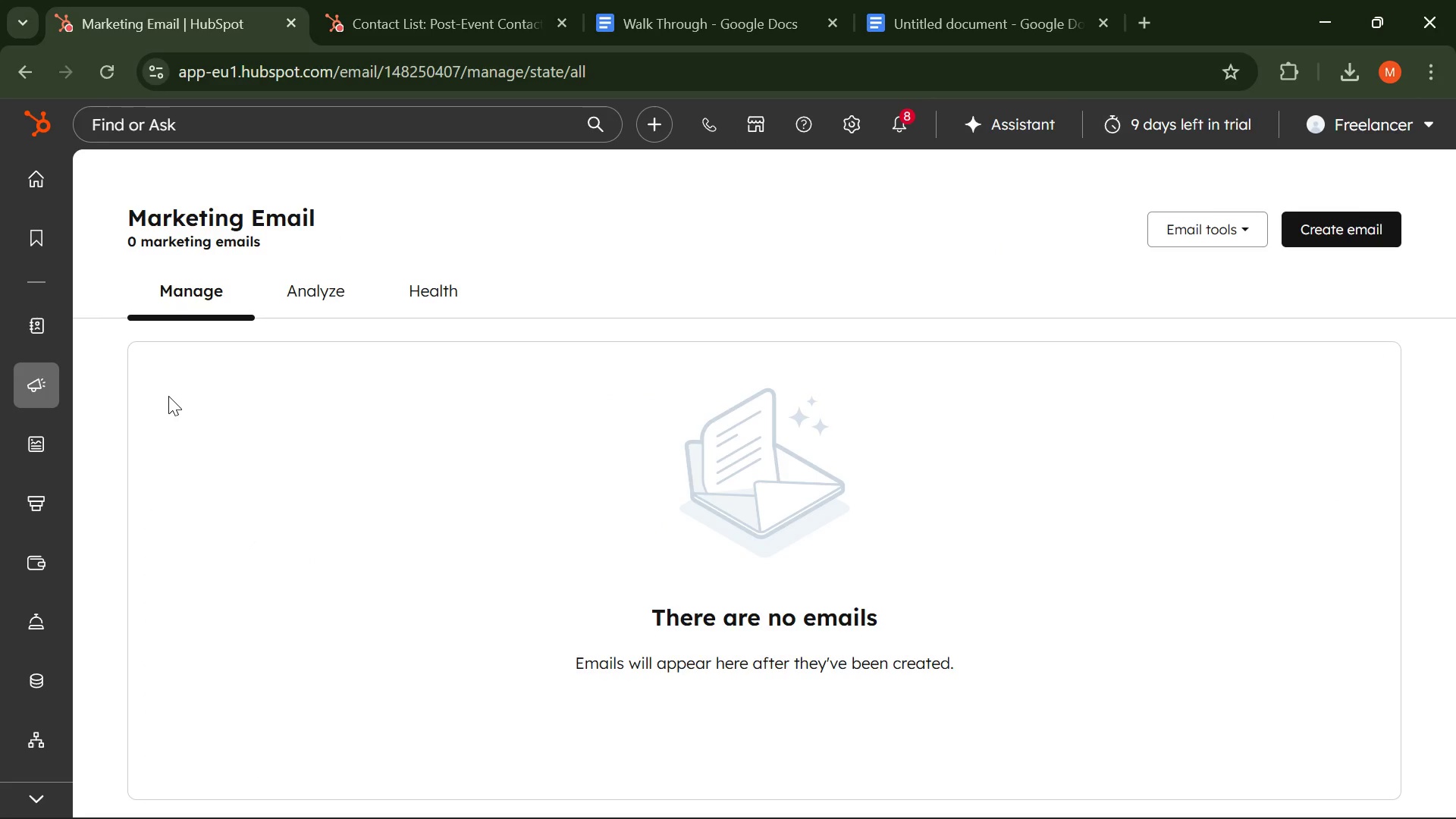 
wait(118.19)
 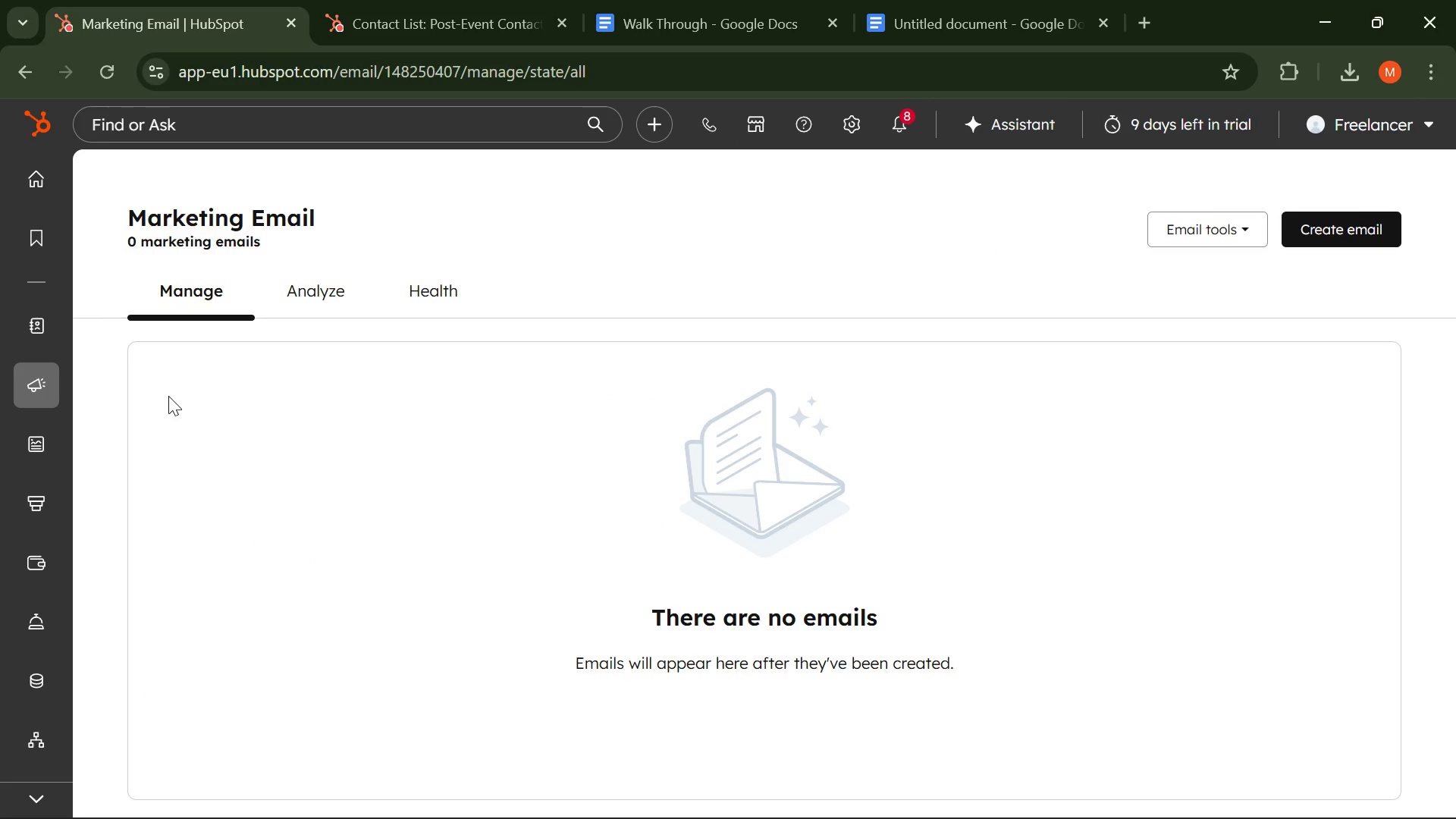 
left_click([128, 403])
 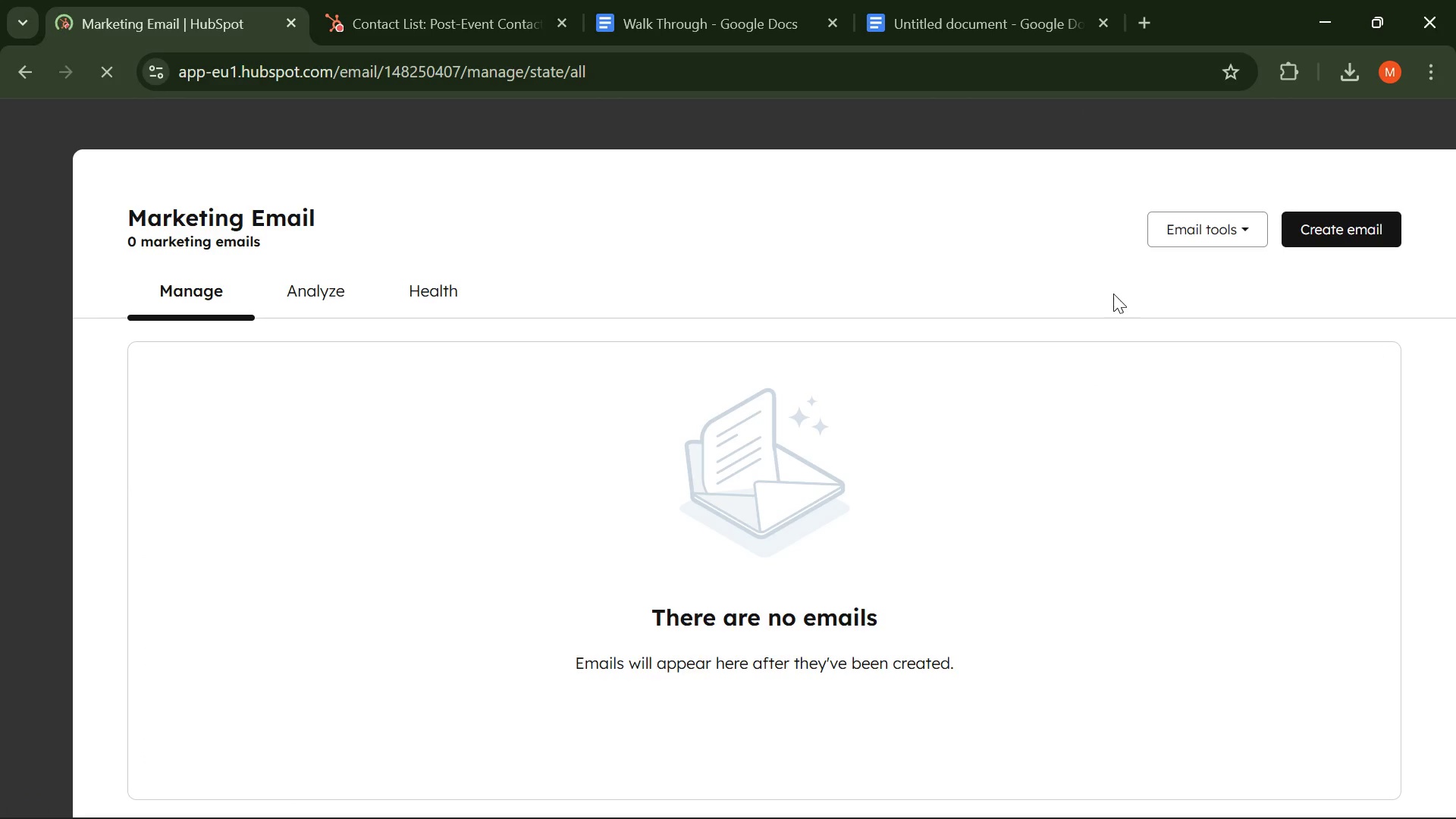 
left_click([1320, 231])
 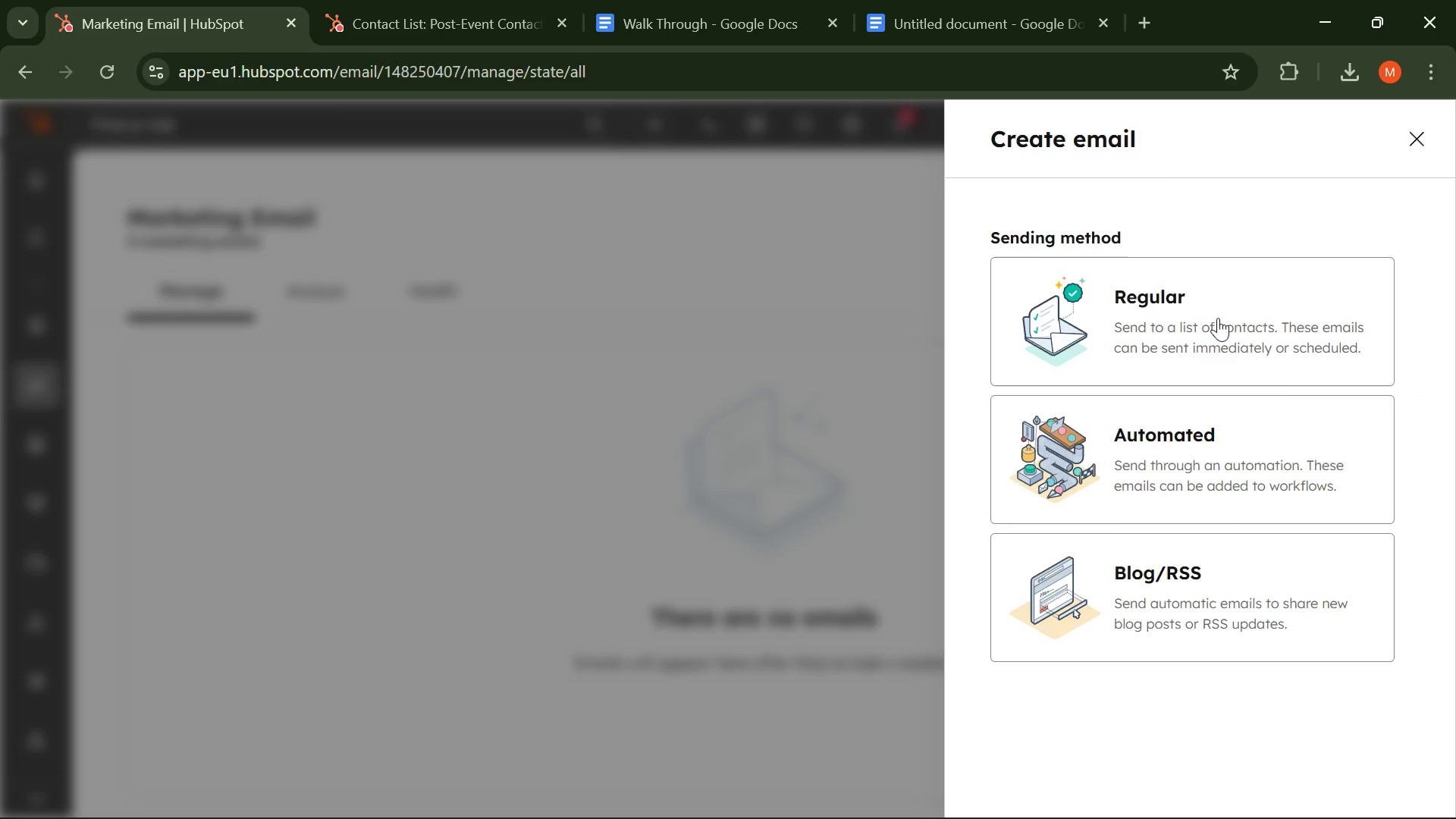 
left_click([1156, 337])
 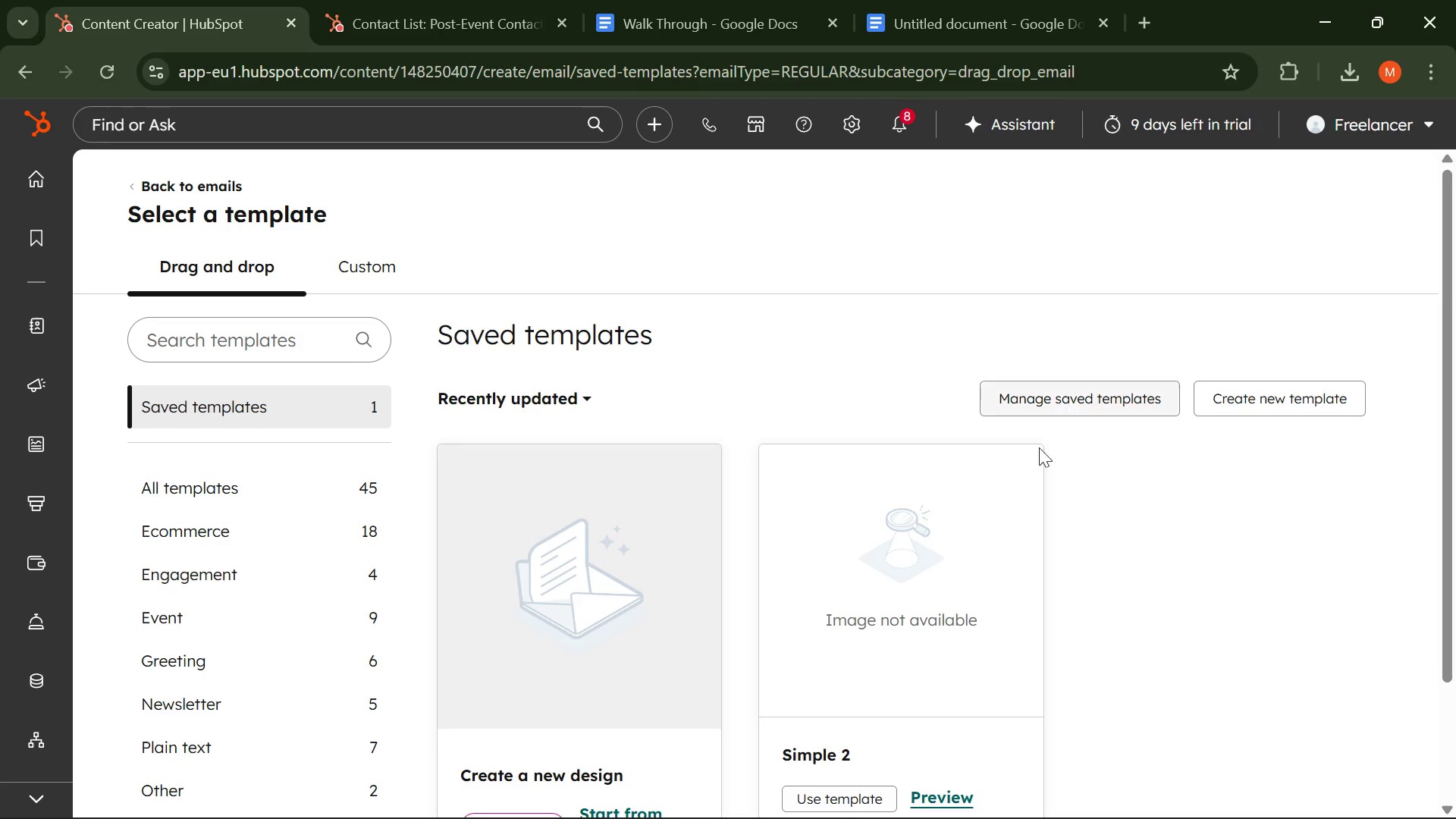 
scroll: coordinate [591, 438], scroll_direction: down, amount: 1.0
 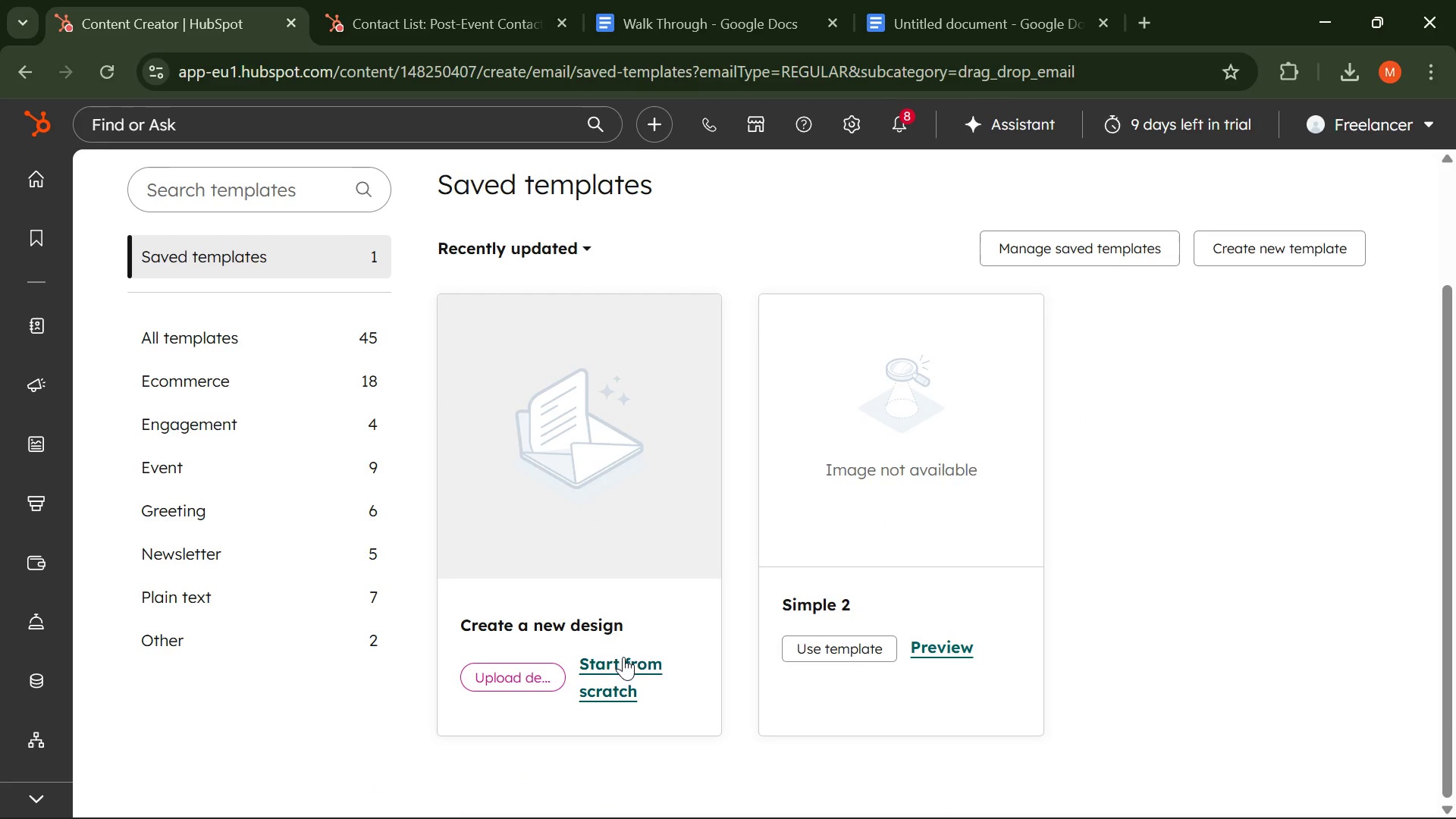 
left_click([620, 659])
 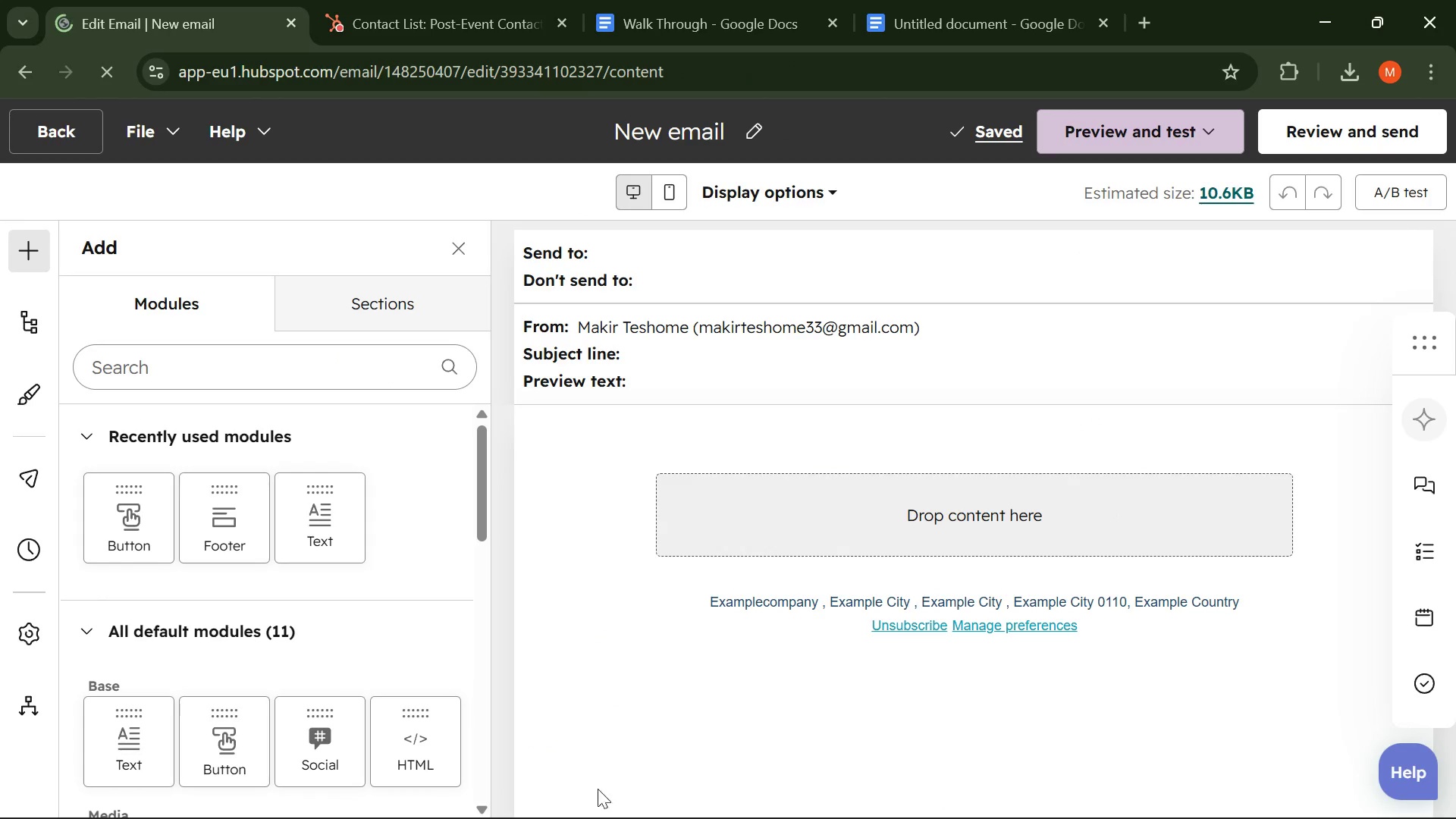 
wait(7.16)
 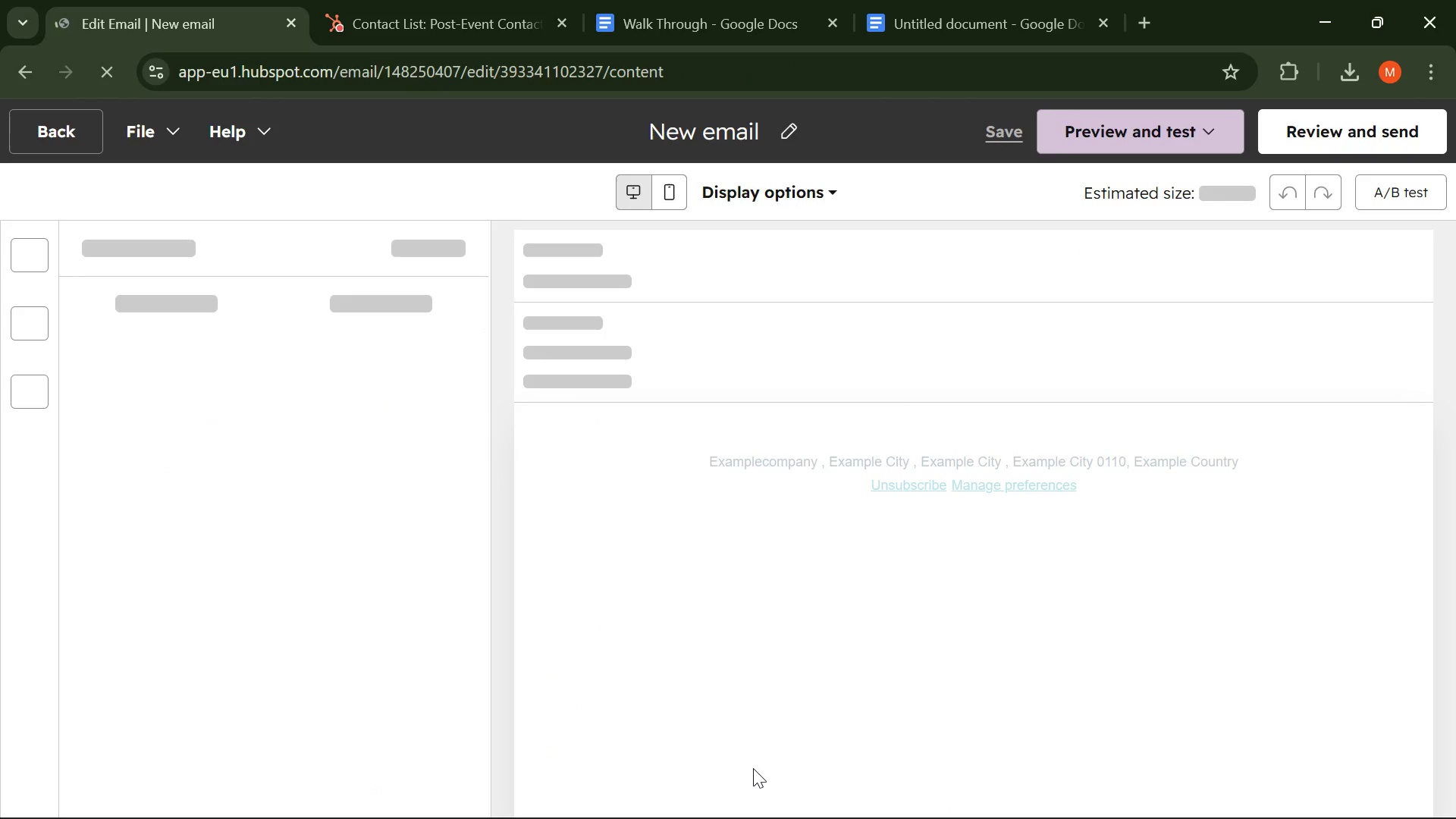 
left_click_drag(start_coordinate=[319, 529], to_coordinate=[885, 529])
 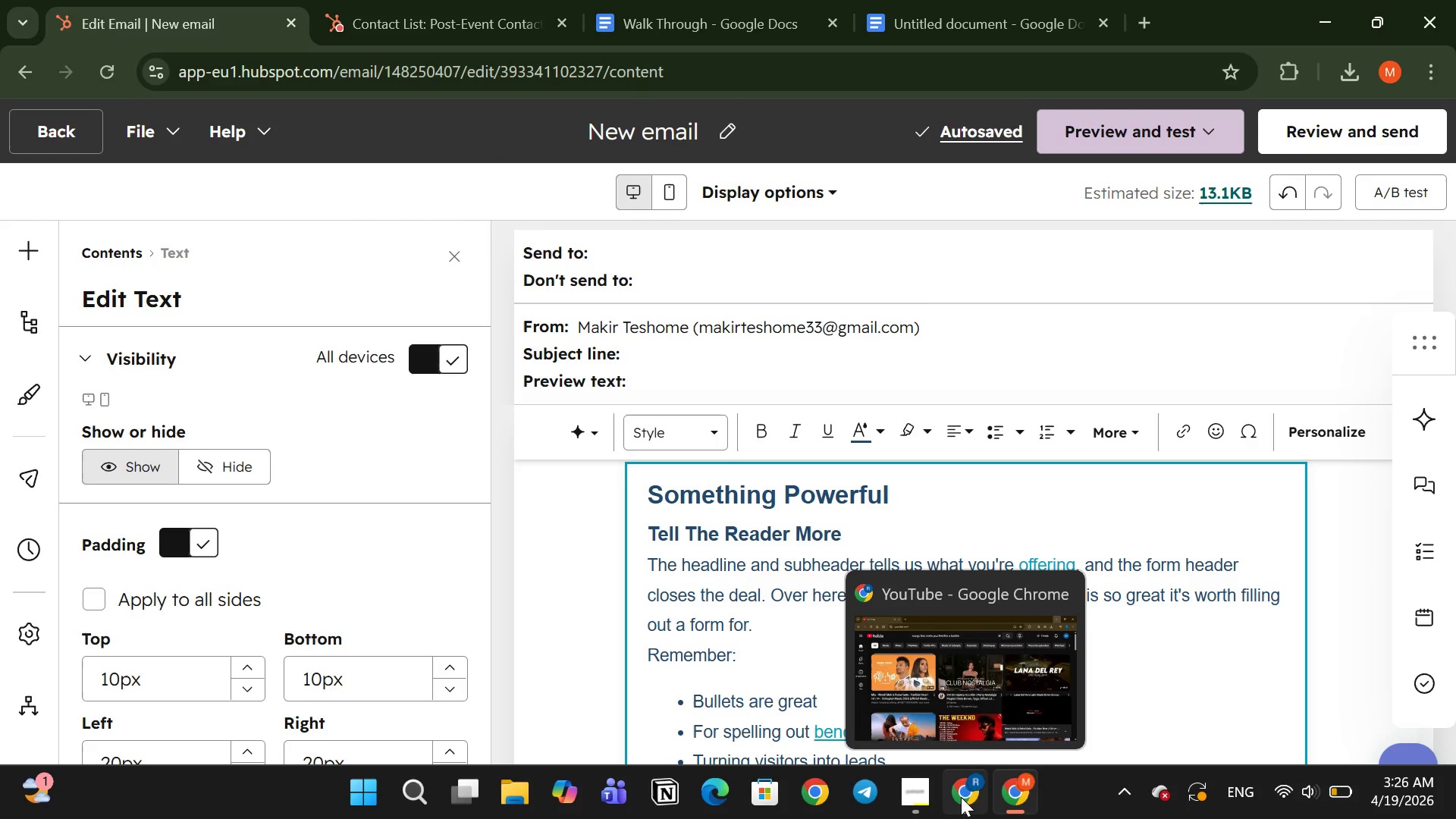 
wait(5.42)
 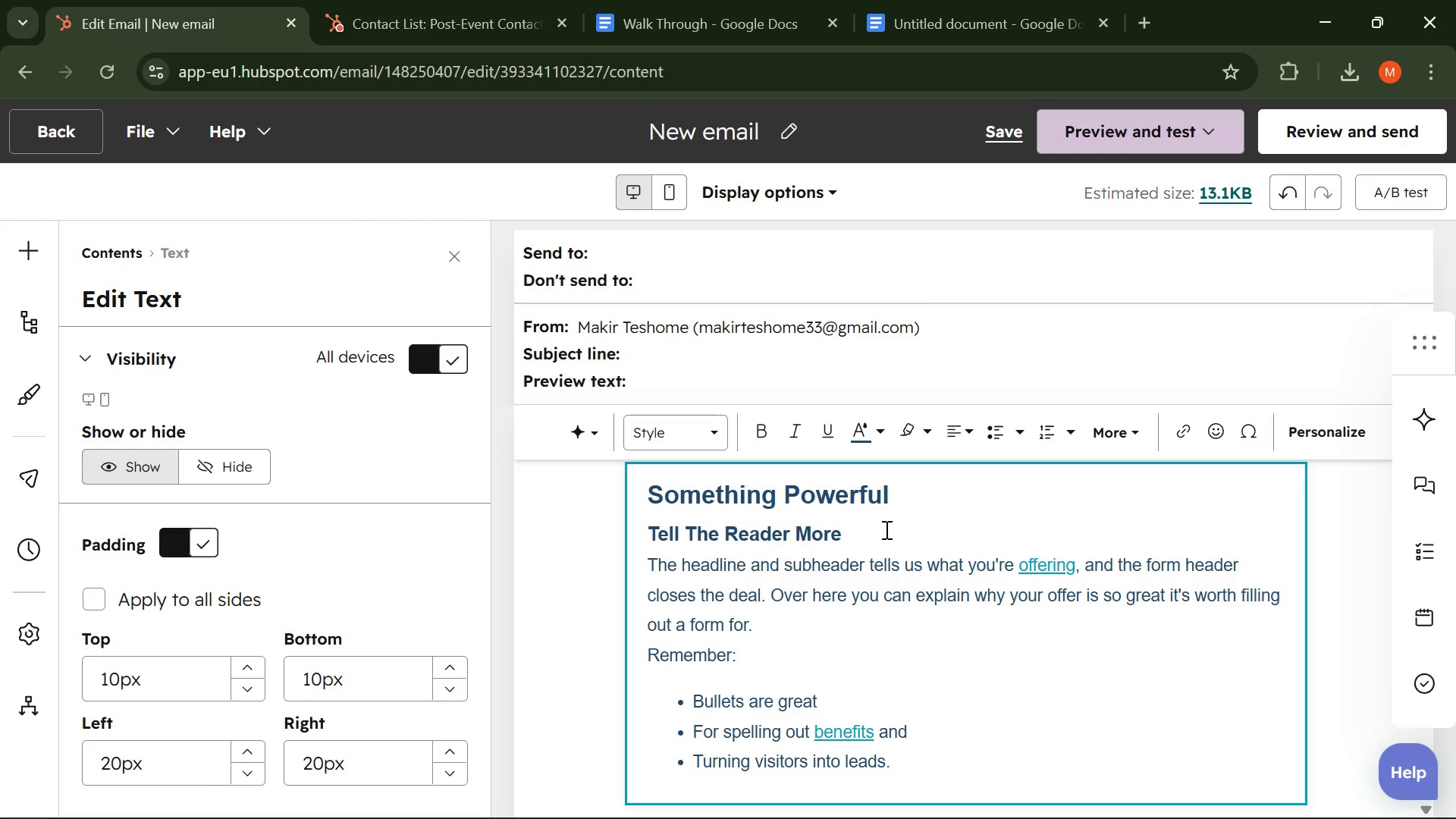 
left_click([961, 797])
 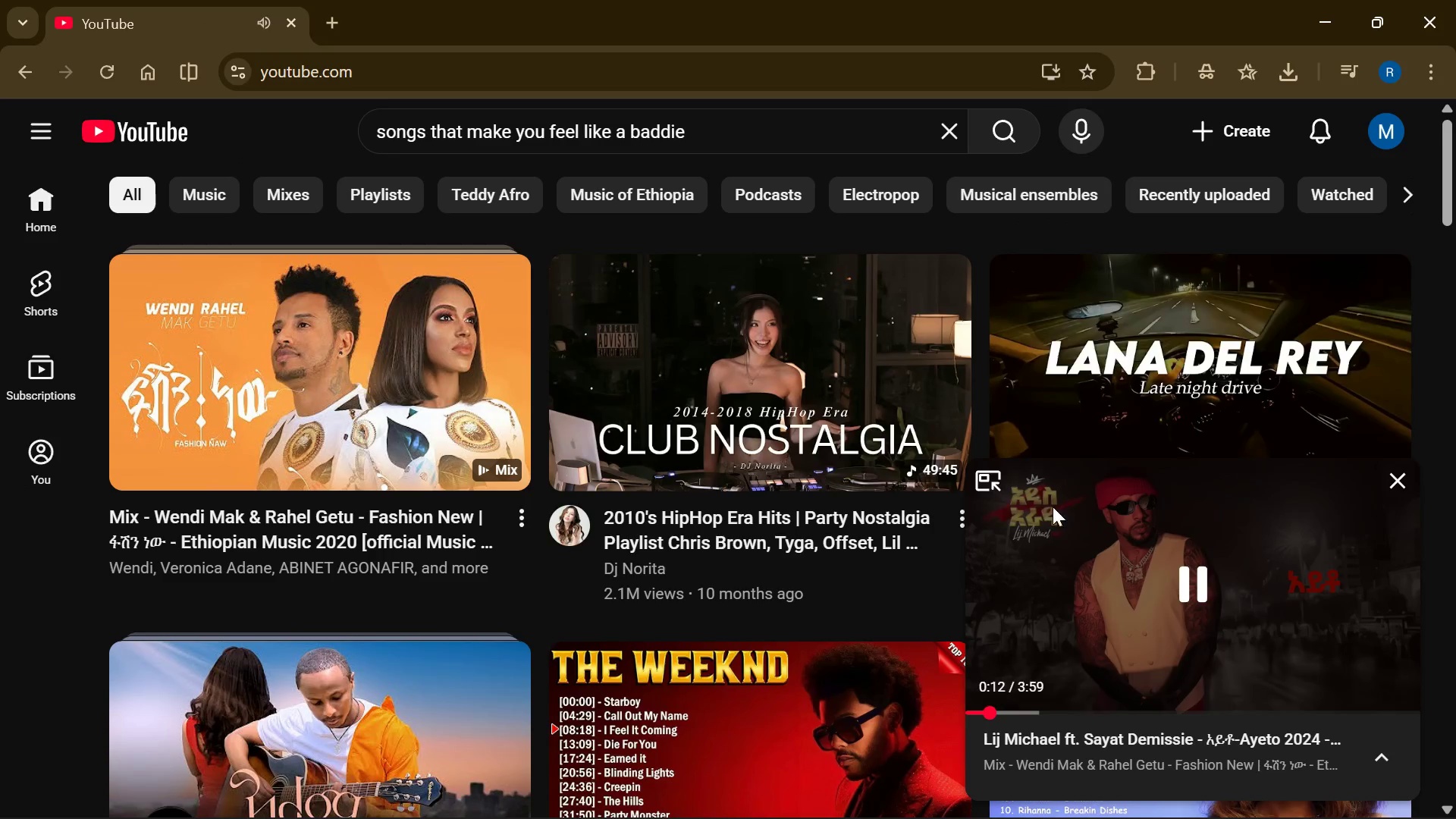 
left_click([990, 475])
 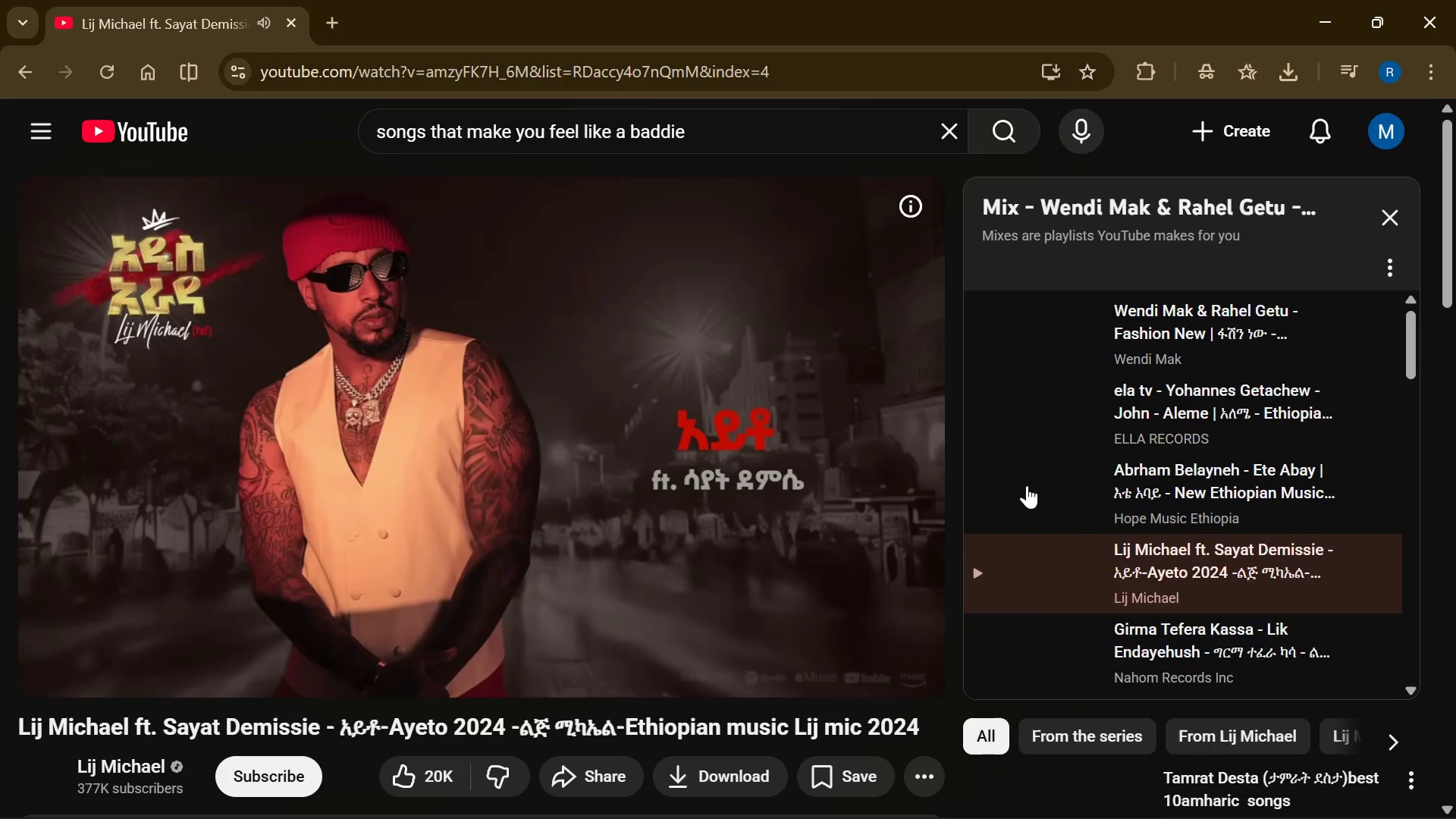 
scroll: coordinate [1110, 503], scroll_direction: down, amount: 8.0
 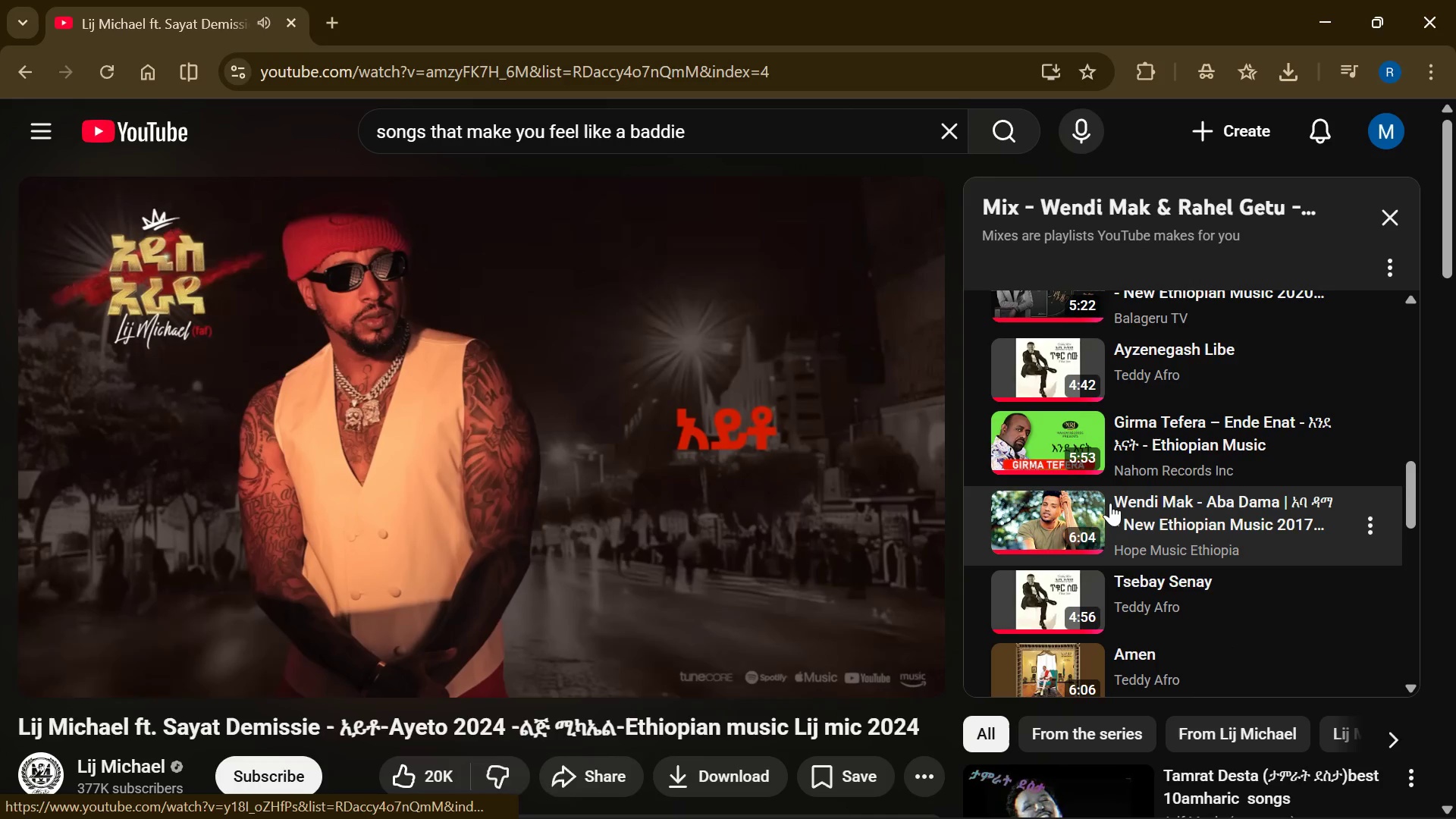 
scroll: coordinate [908, 514], scroll_direction: down, amount: 4.0
 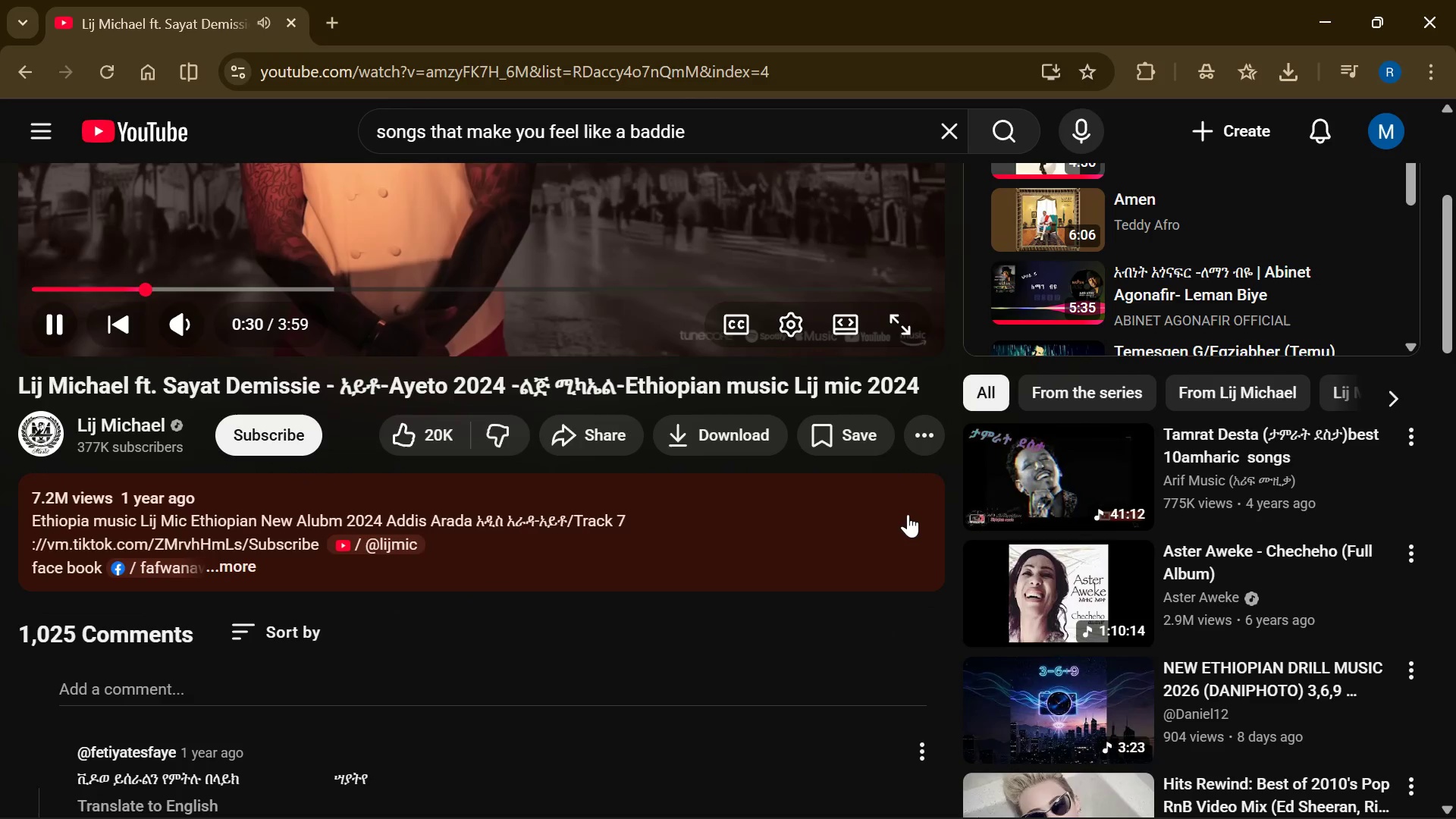 
key(I)
 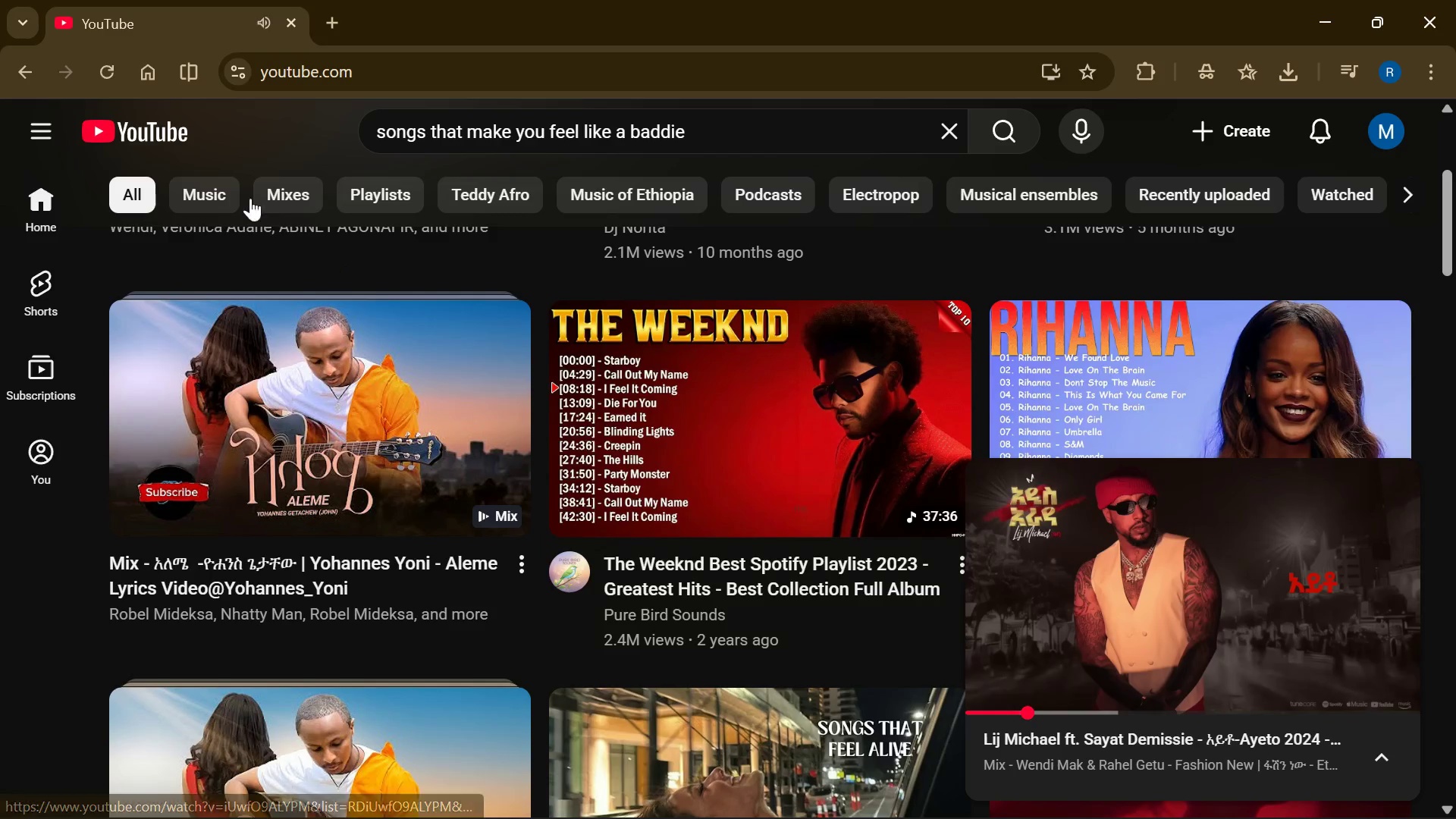 
left_click([277, 185])
 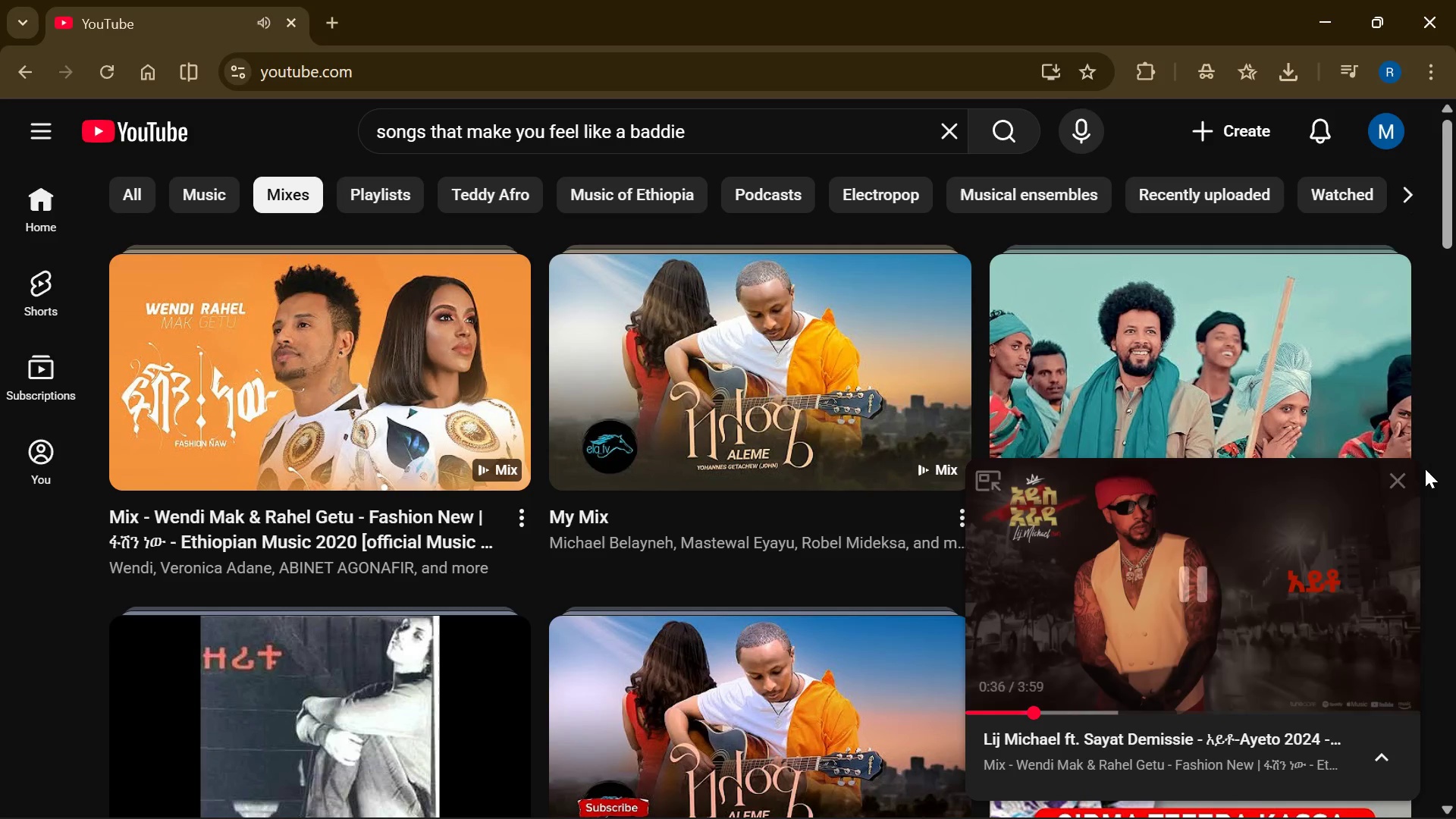 
left_click([1407, 475])
 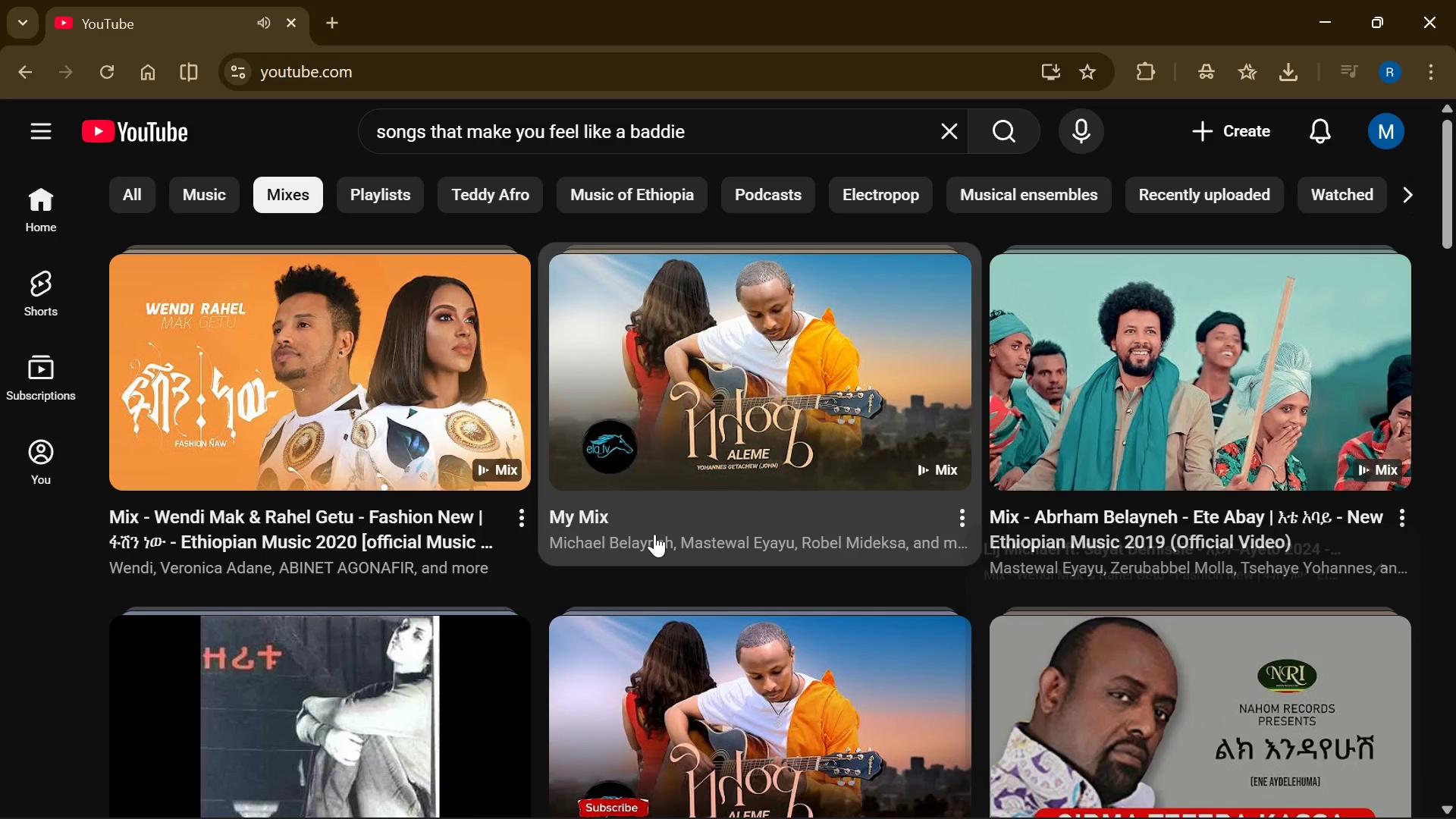 
scroll: coordinate [654, 534], scroll_direction: down, amount: 2.0
 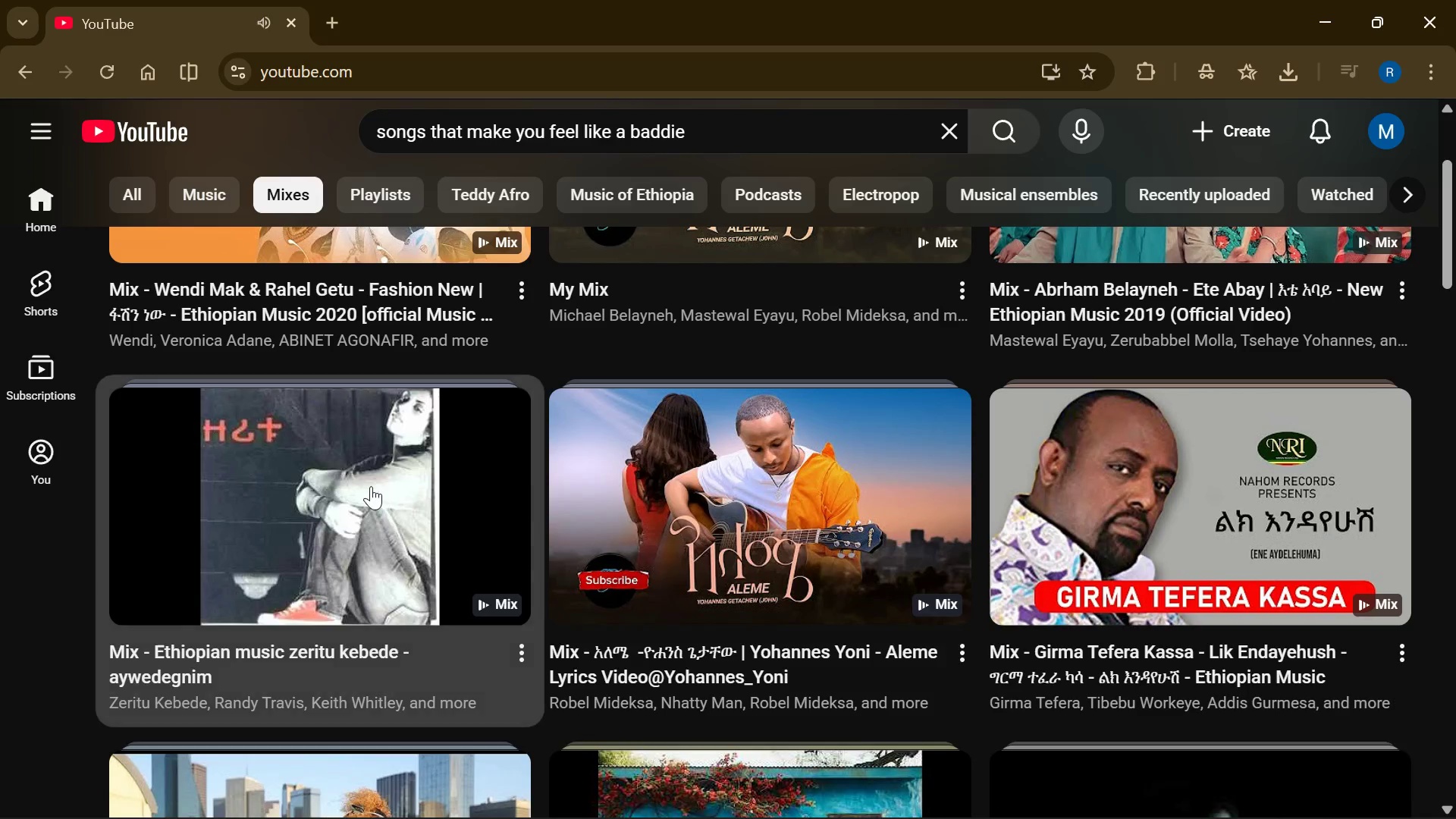 
left_click([371, 486])
 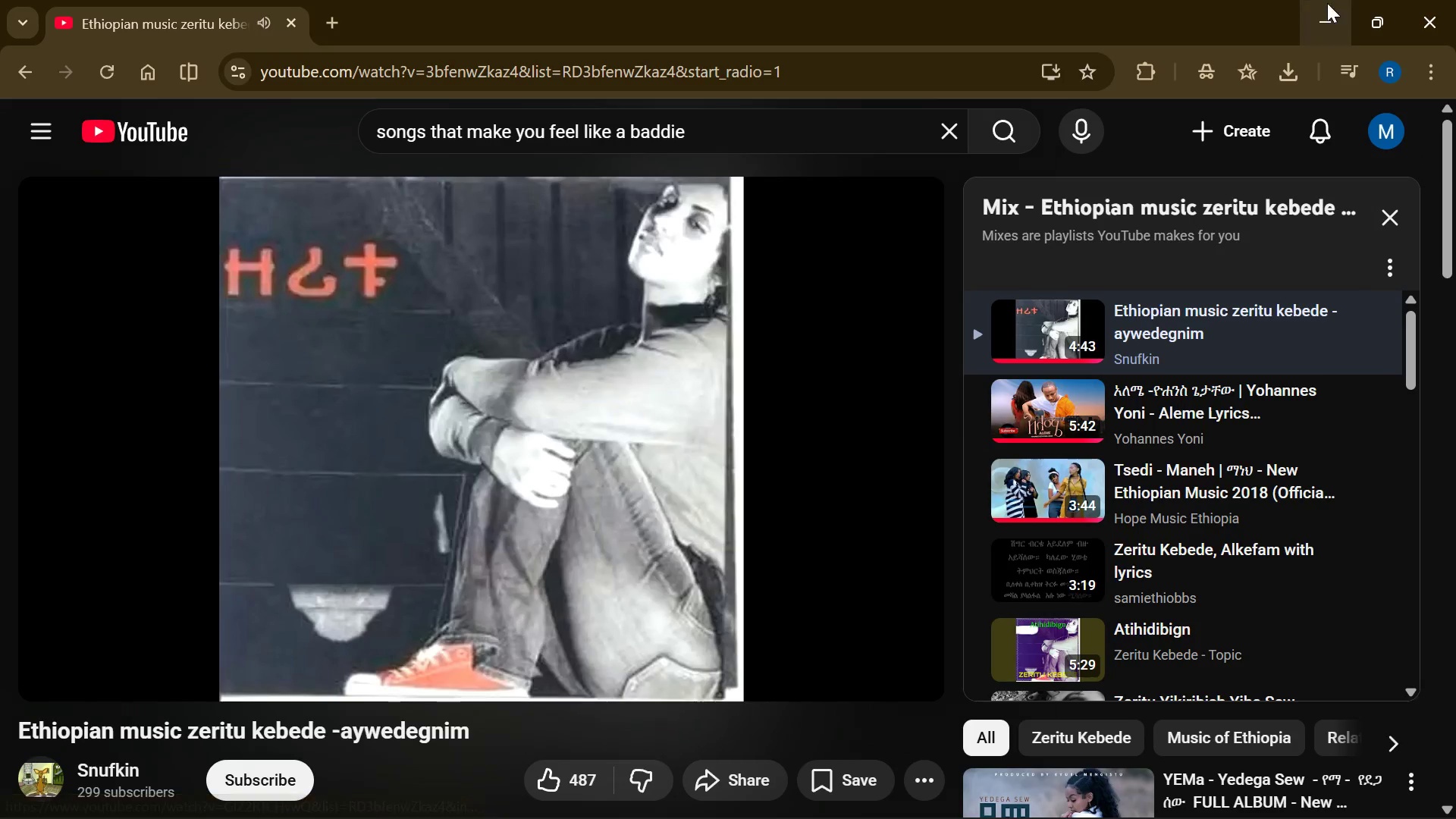 
wait(7.72)
 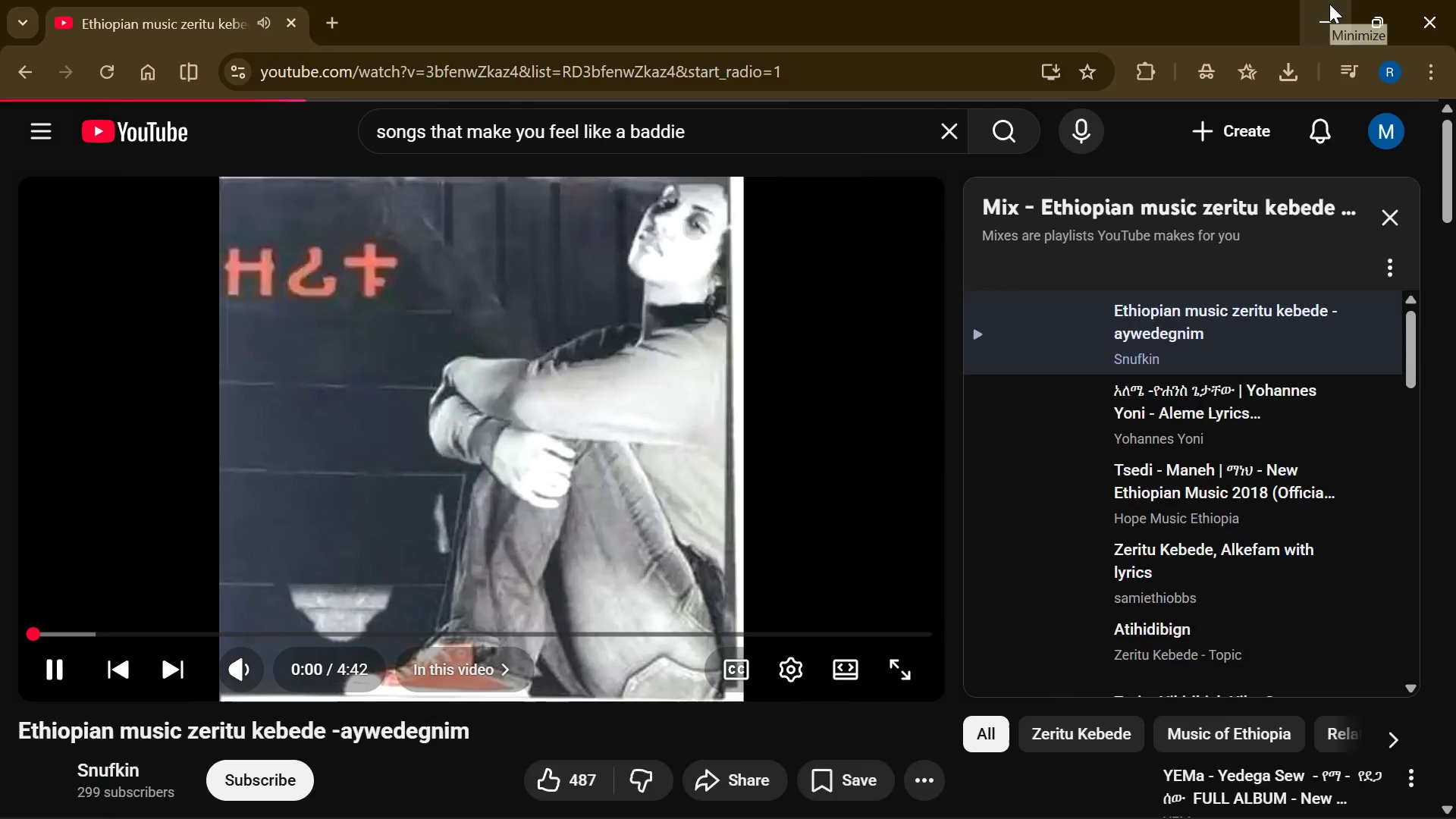 
scroll: coordinate [1131, 440], scroll_direction: down, amount: 5.0
 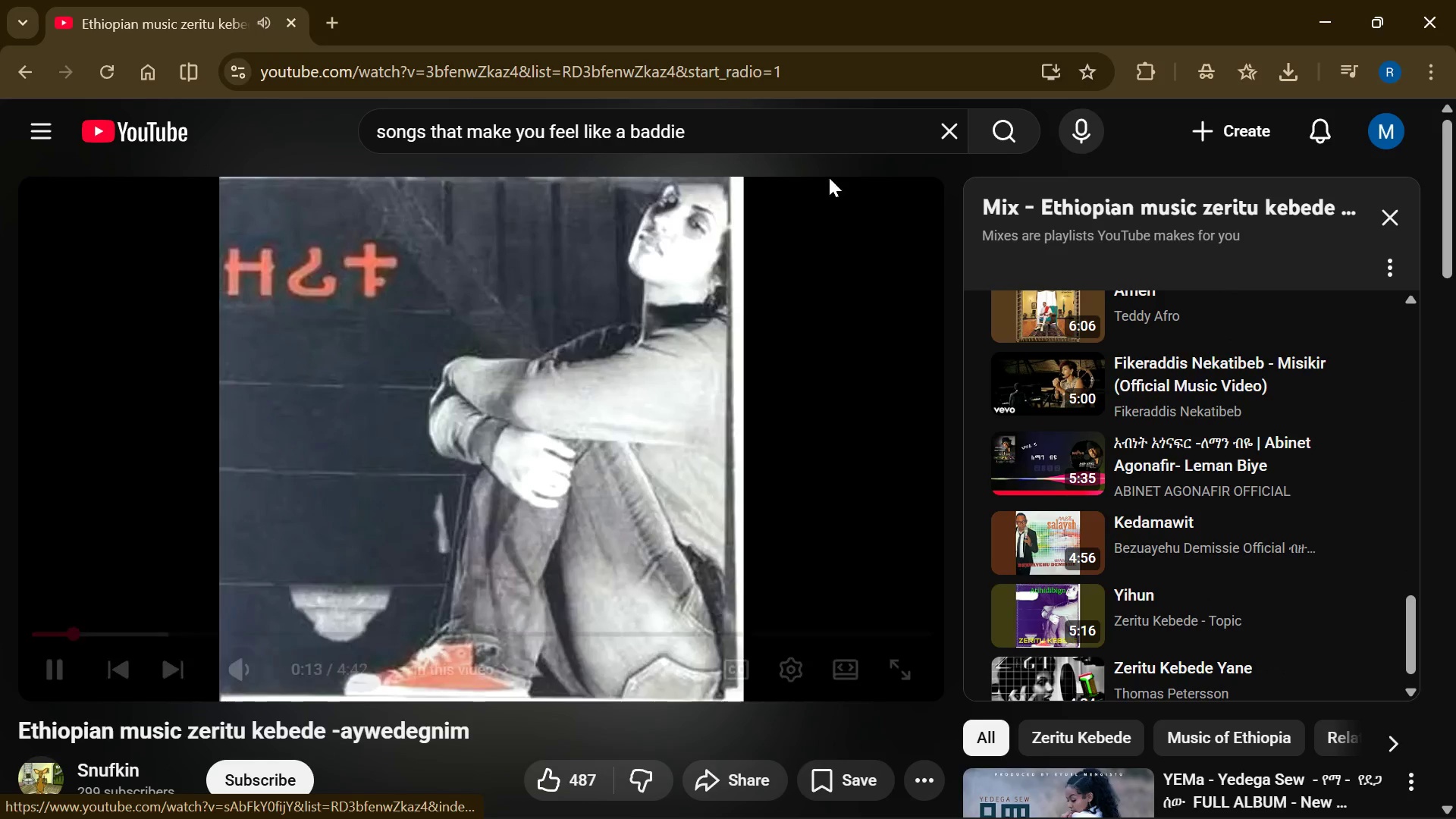 
left_click([946, 137])
 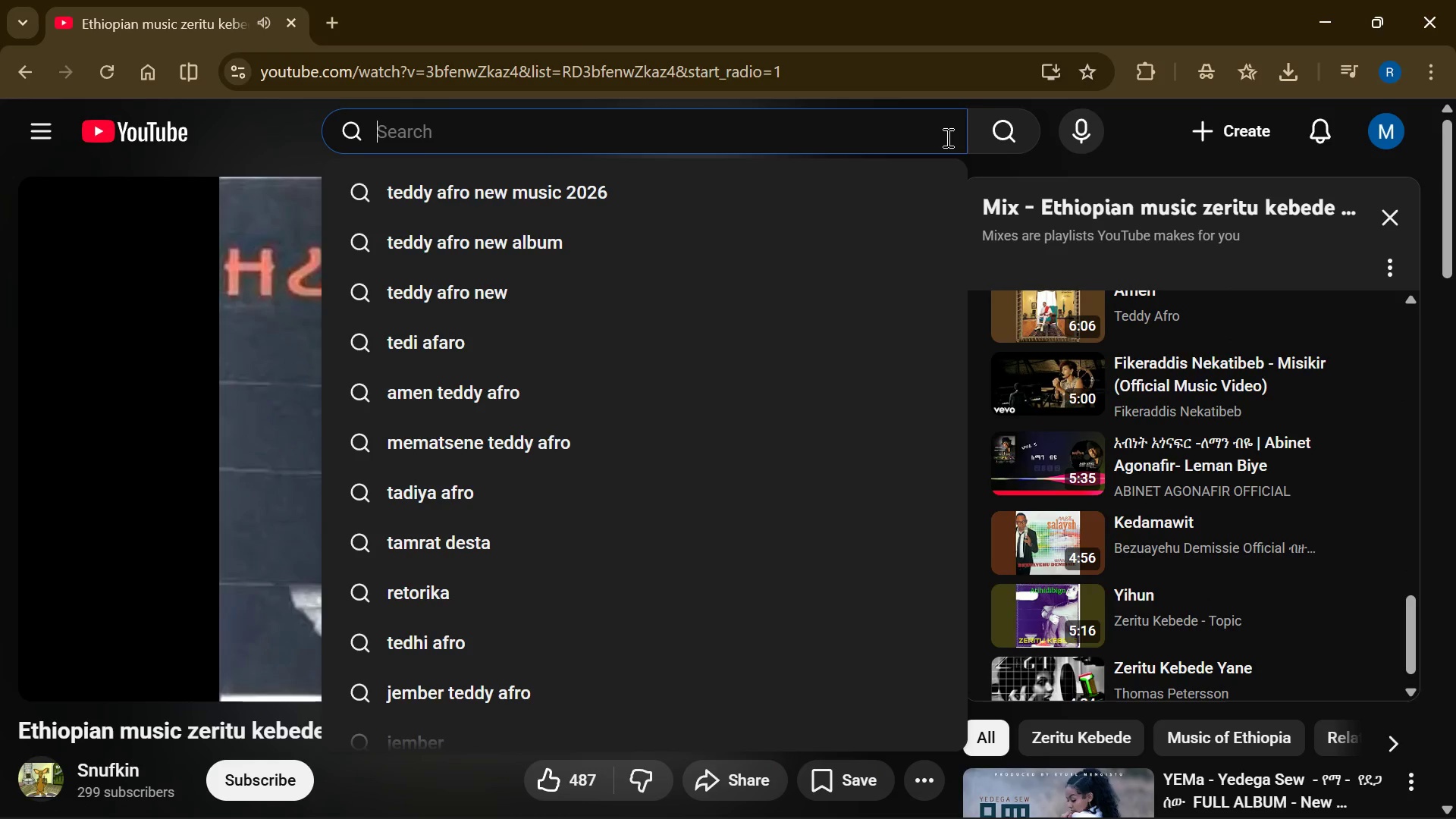 
type(Endaygelegn)
 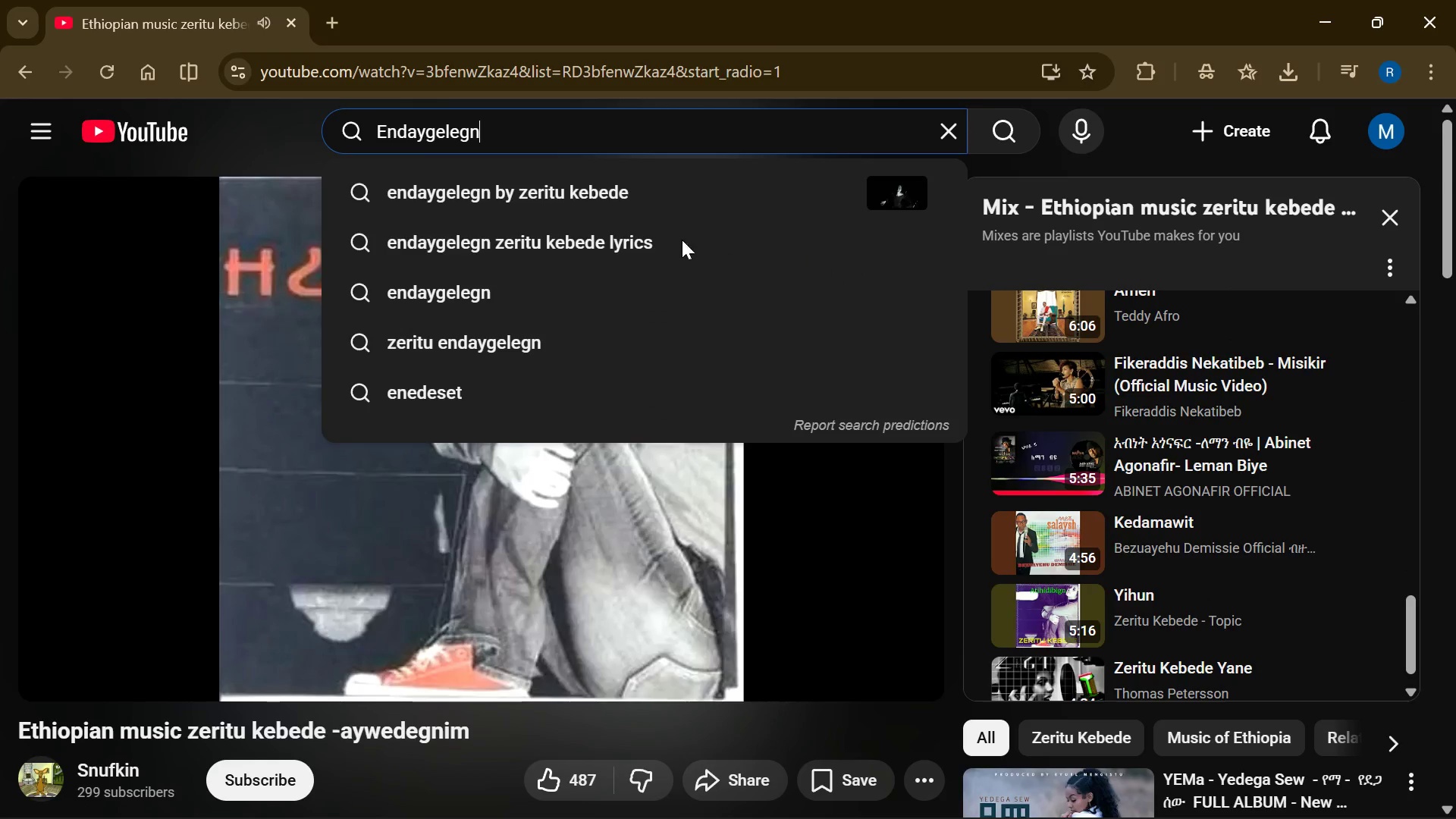 
left_click([617, 202])
 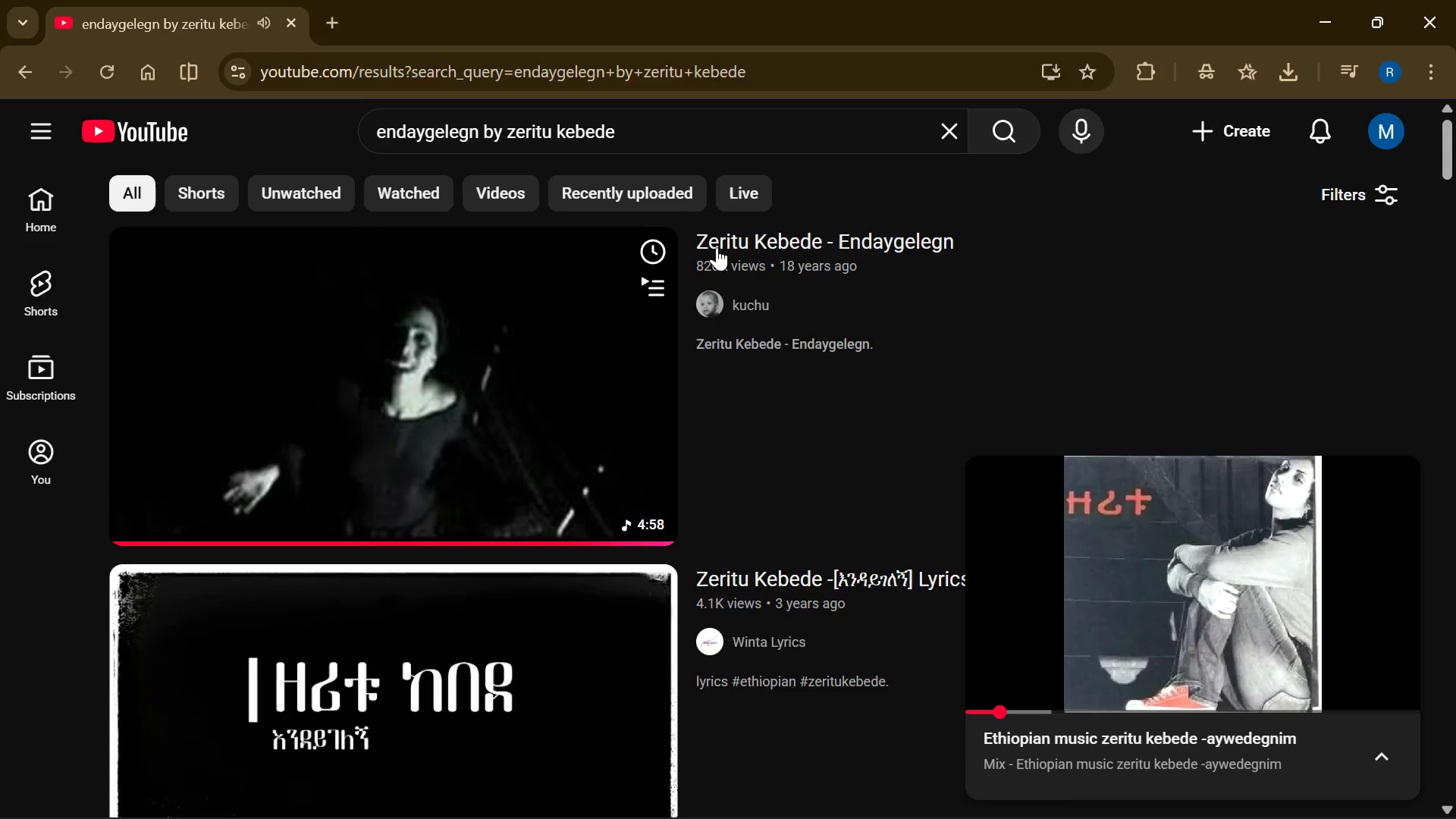 
left_click([465, 345])
 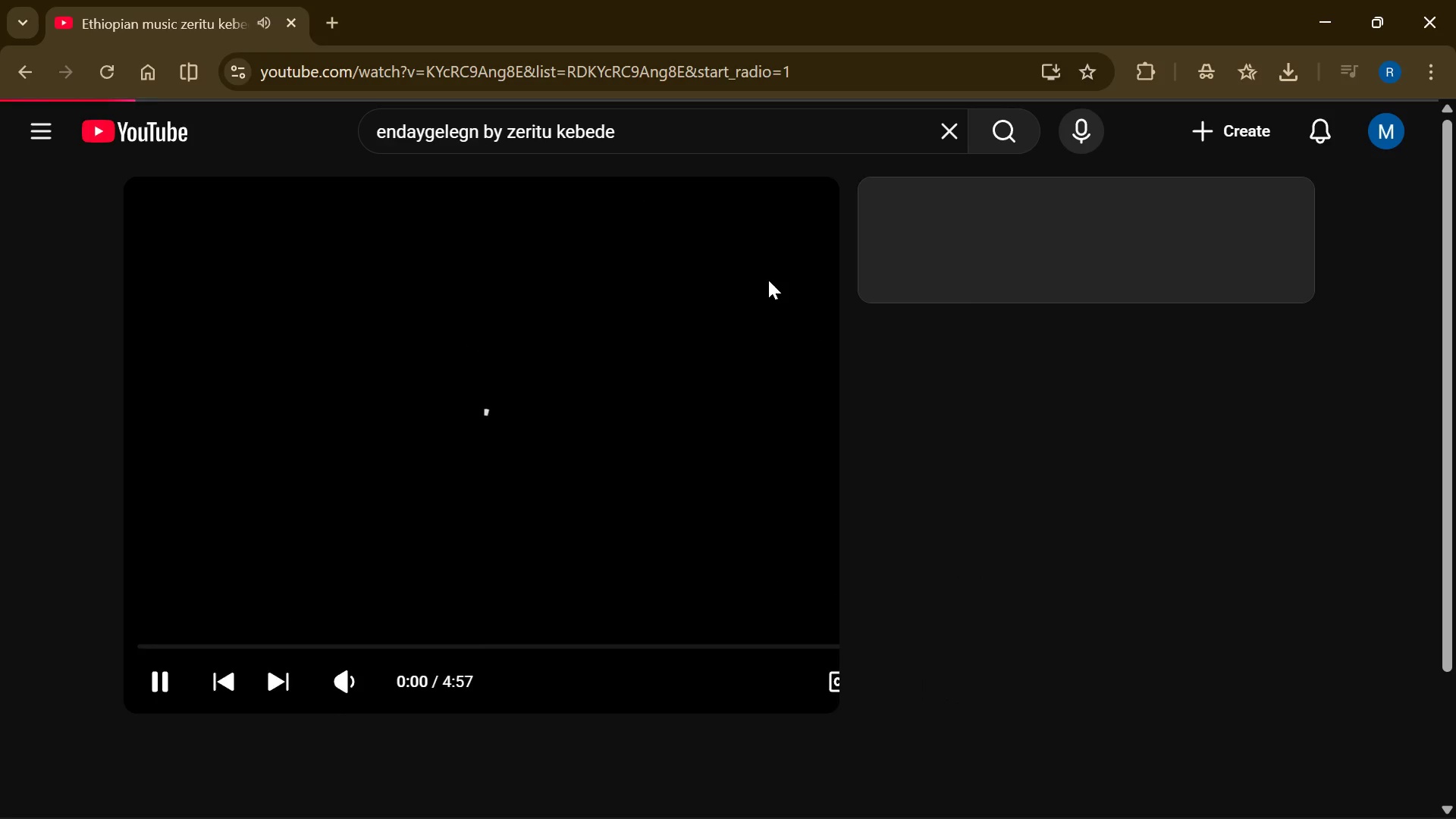 
mouse_move([758, 228])
 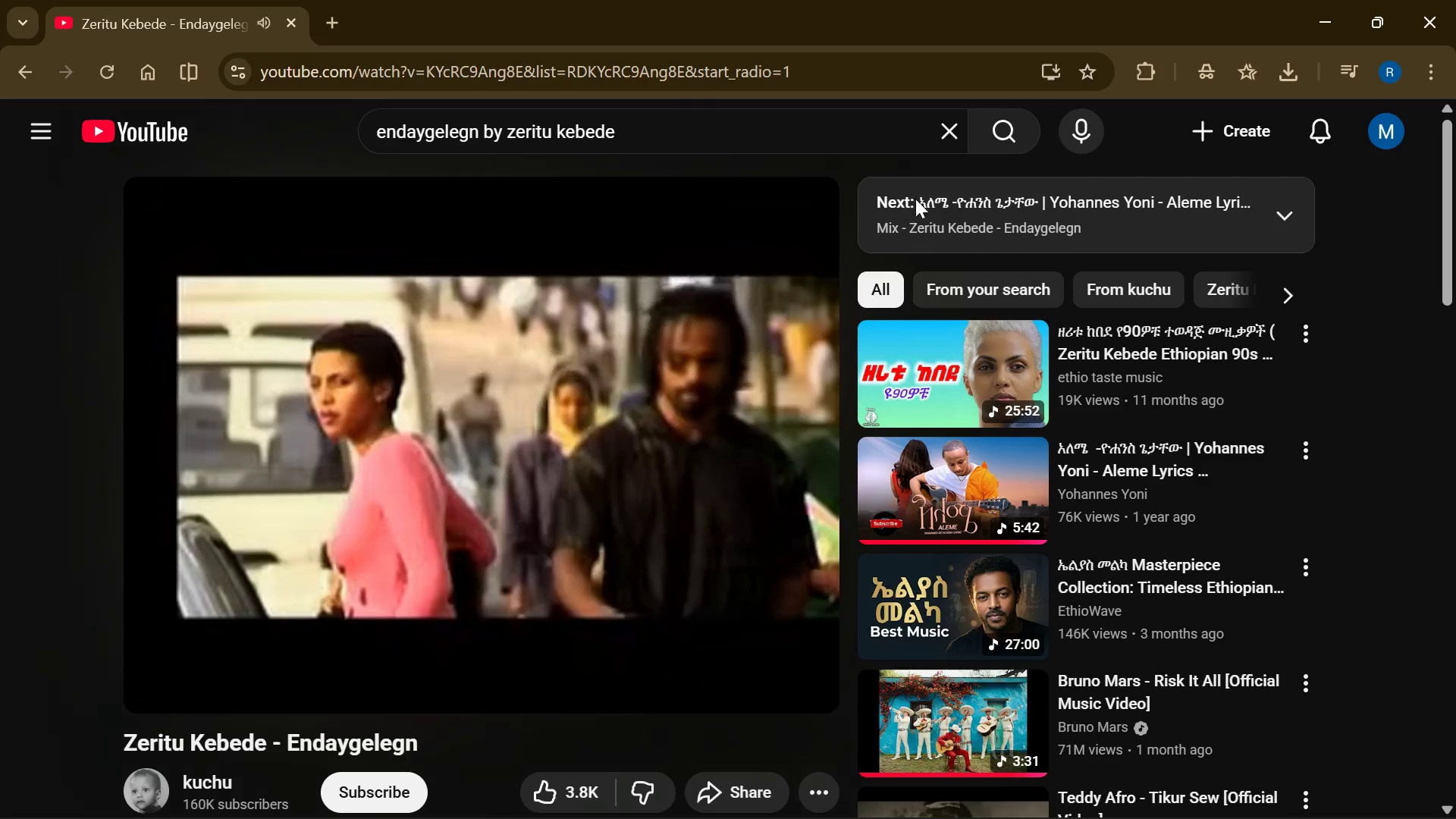 
left_click([1348, 12])
 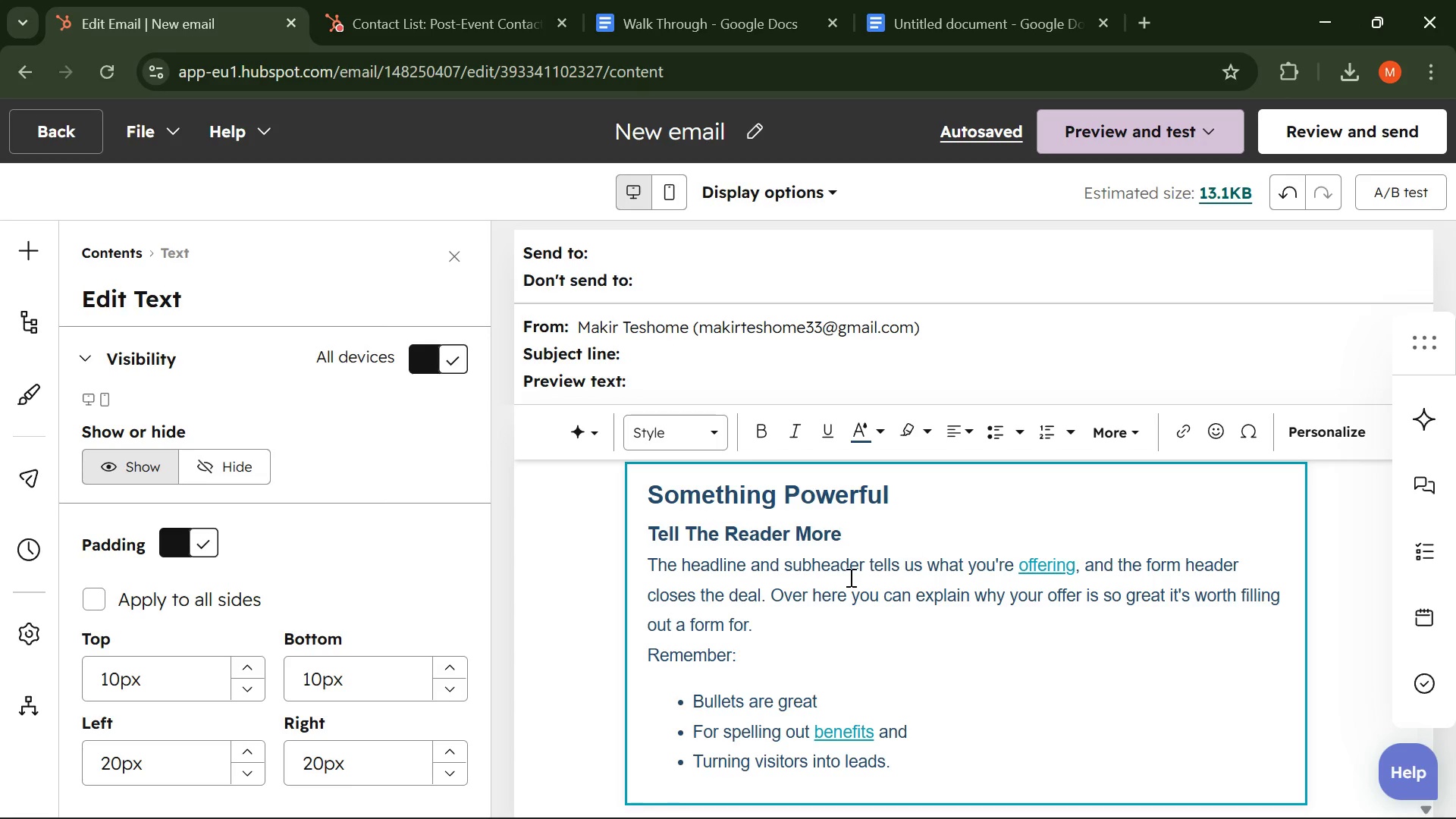 
double_click([837, 580])
 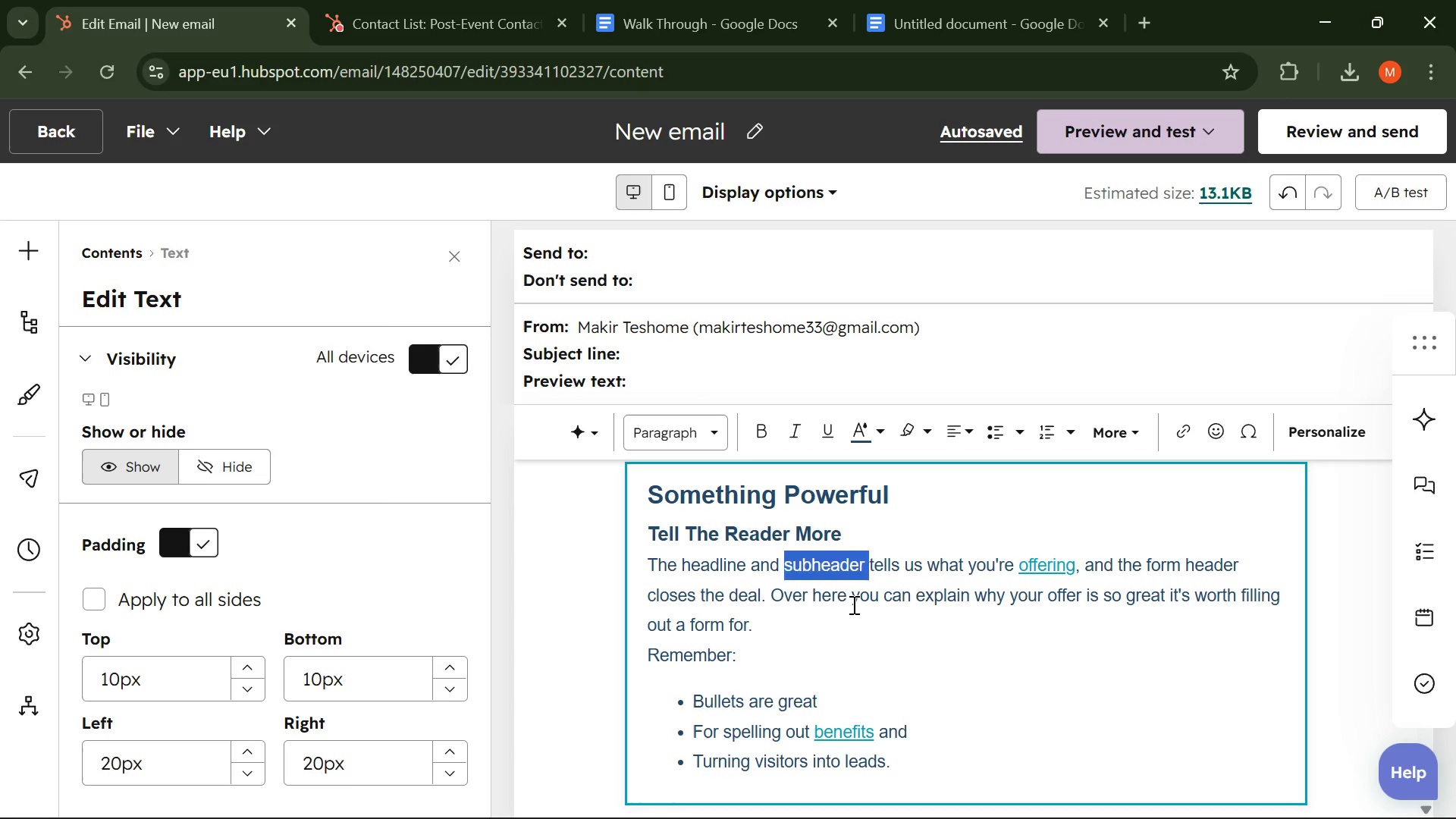 
left_click([852, 604])
 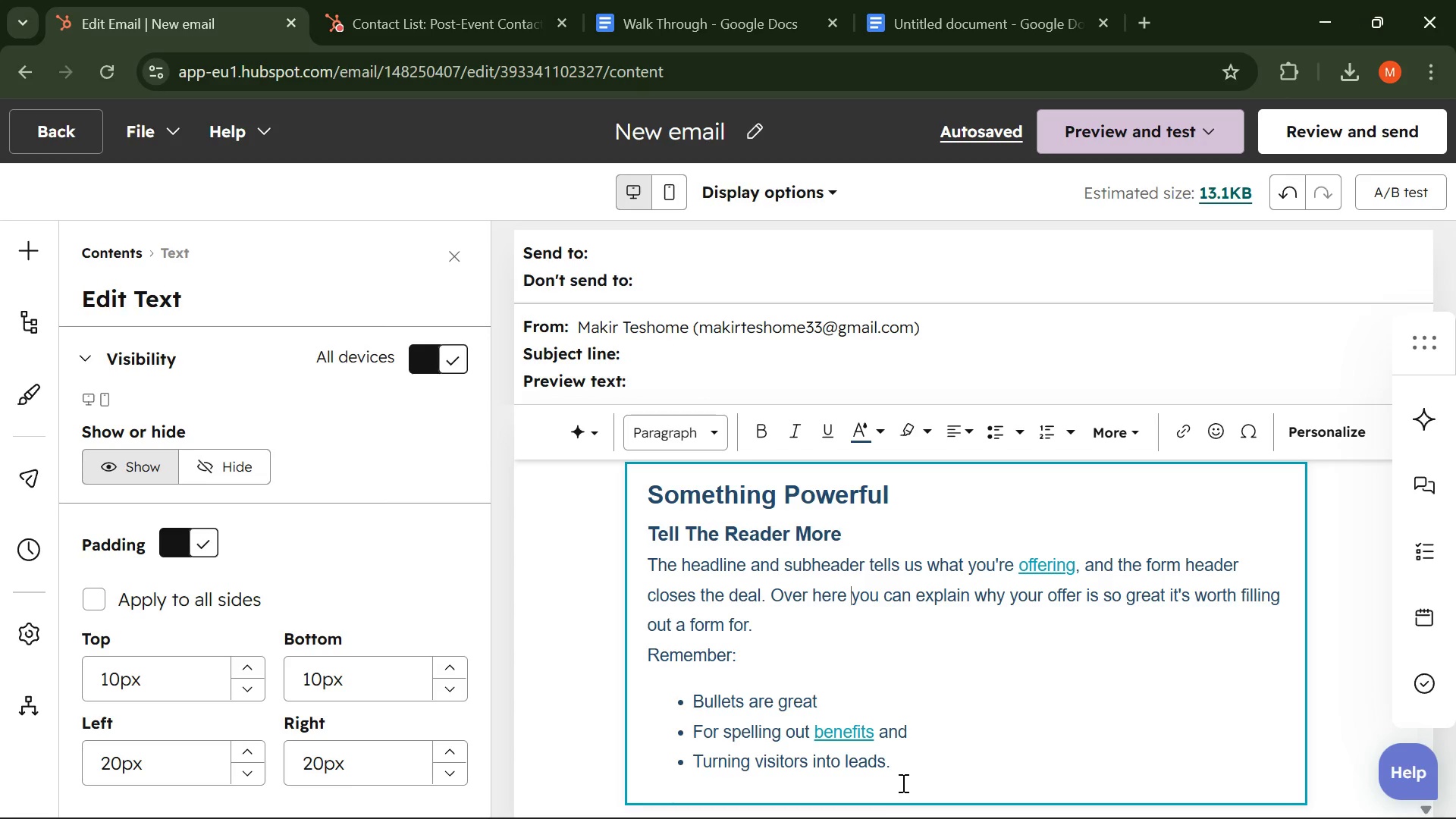 
left_click([899, 758])
 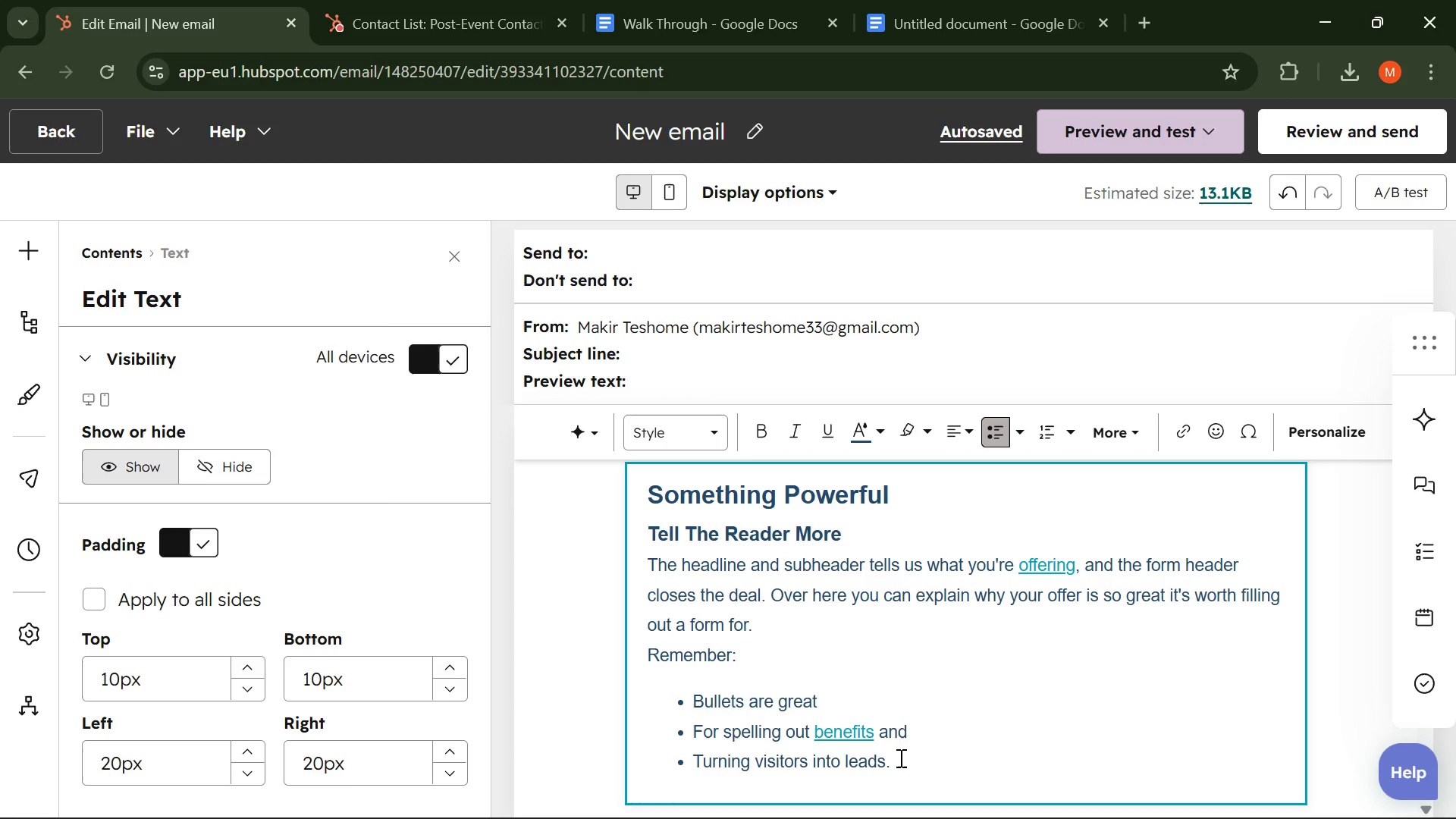 
left_click_drag(start_coordinate=[899, 758], to_coordinate=[615, 472])
 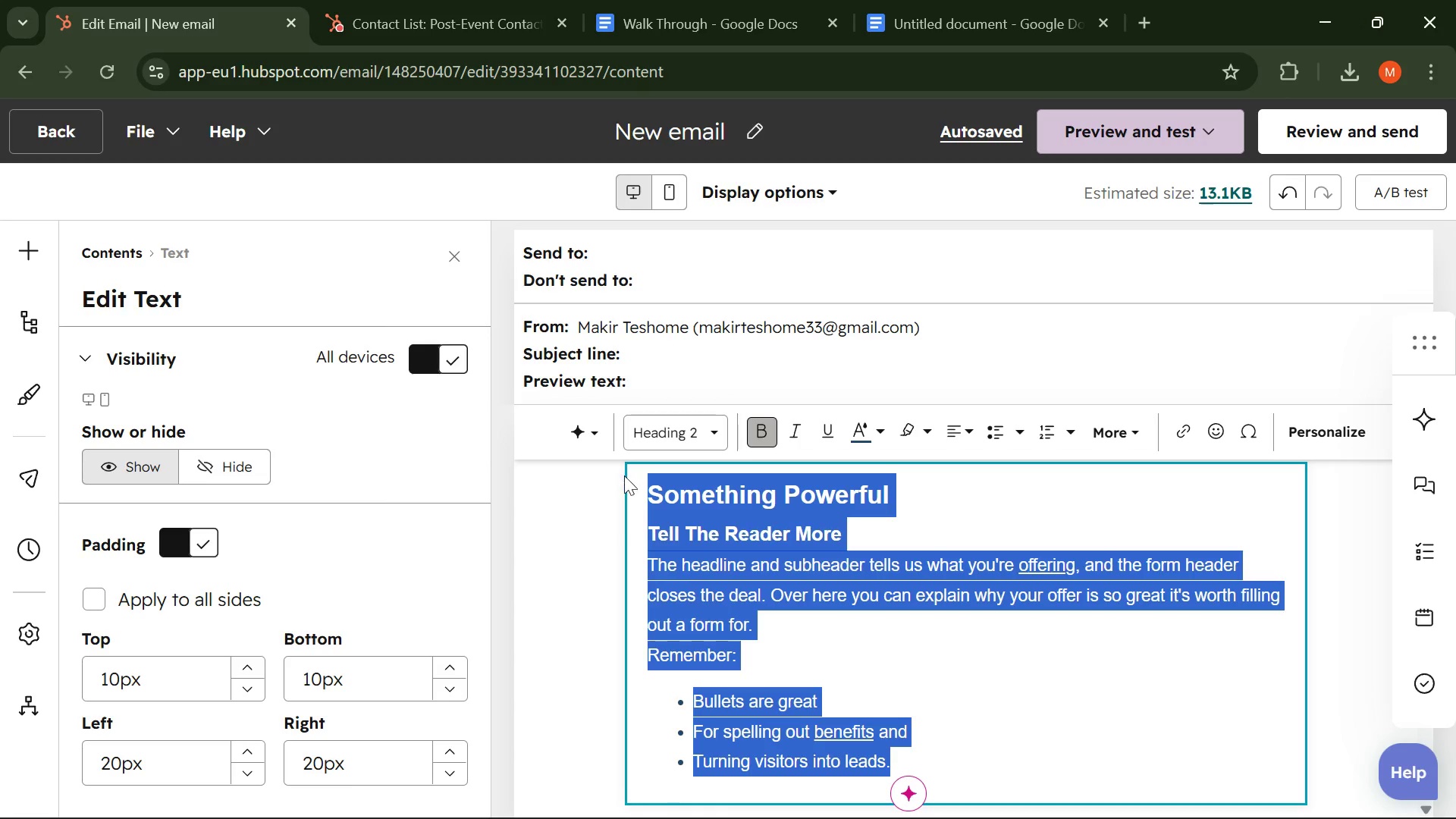 
key(Backspace)
 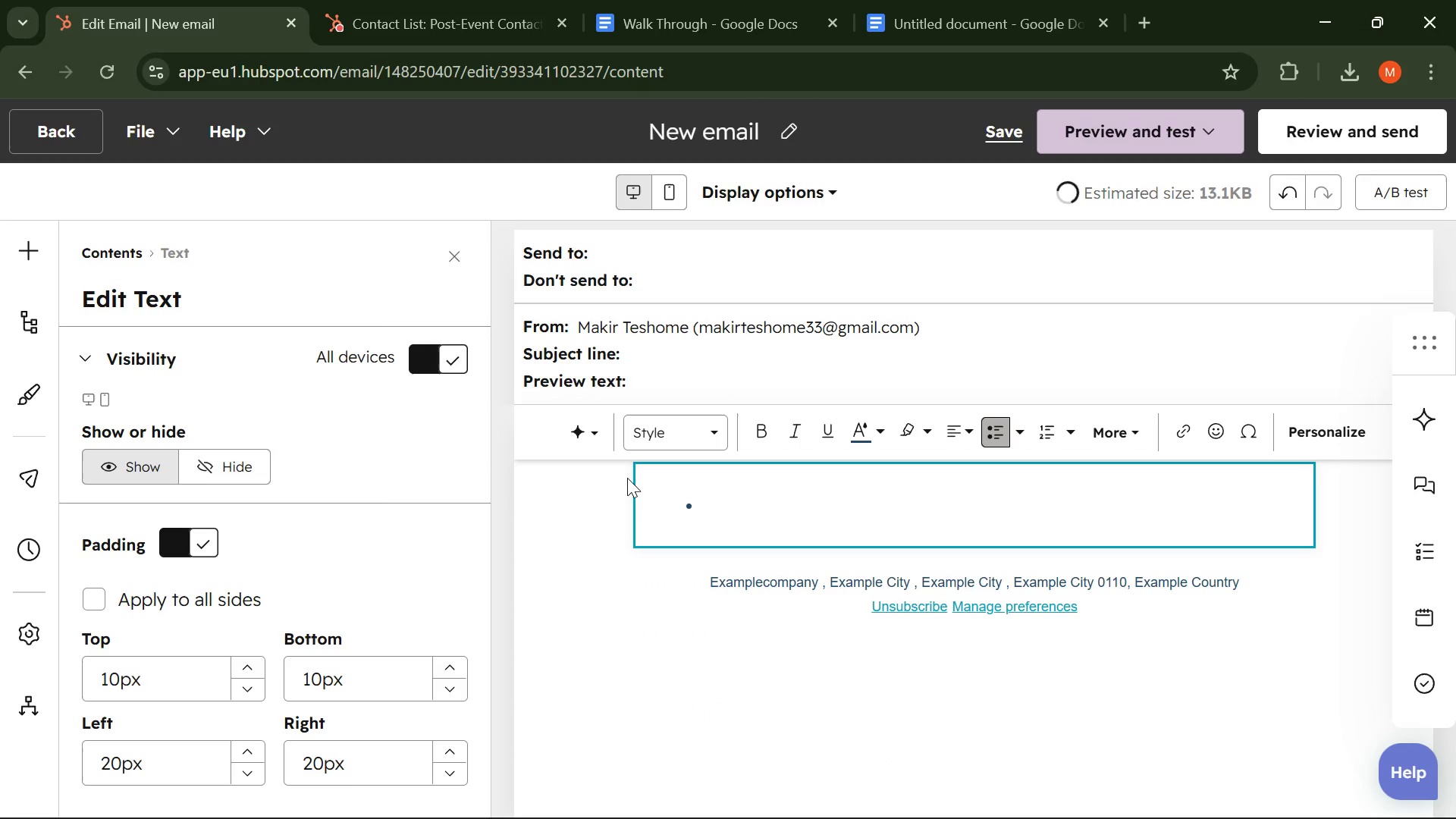 
key(Backspace)
 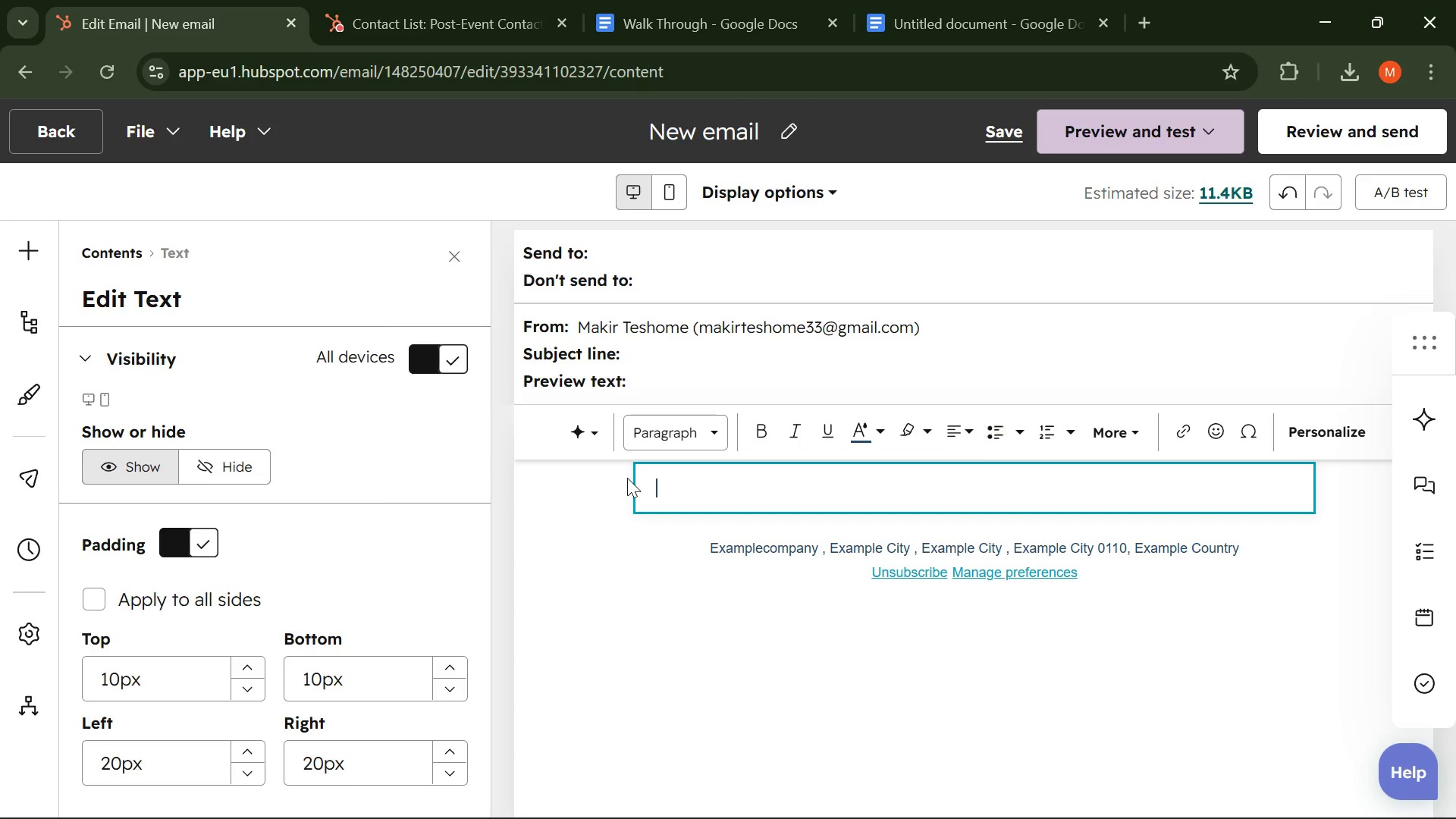 
key(Backspace)
 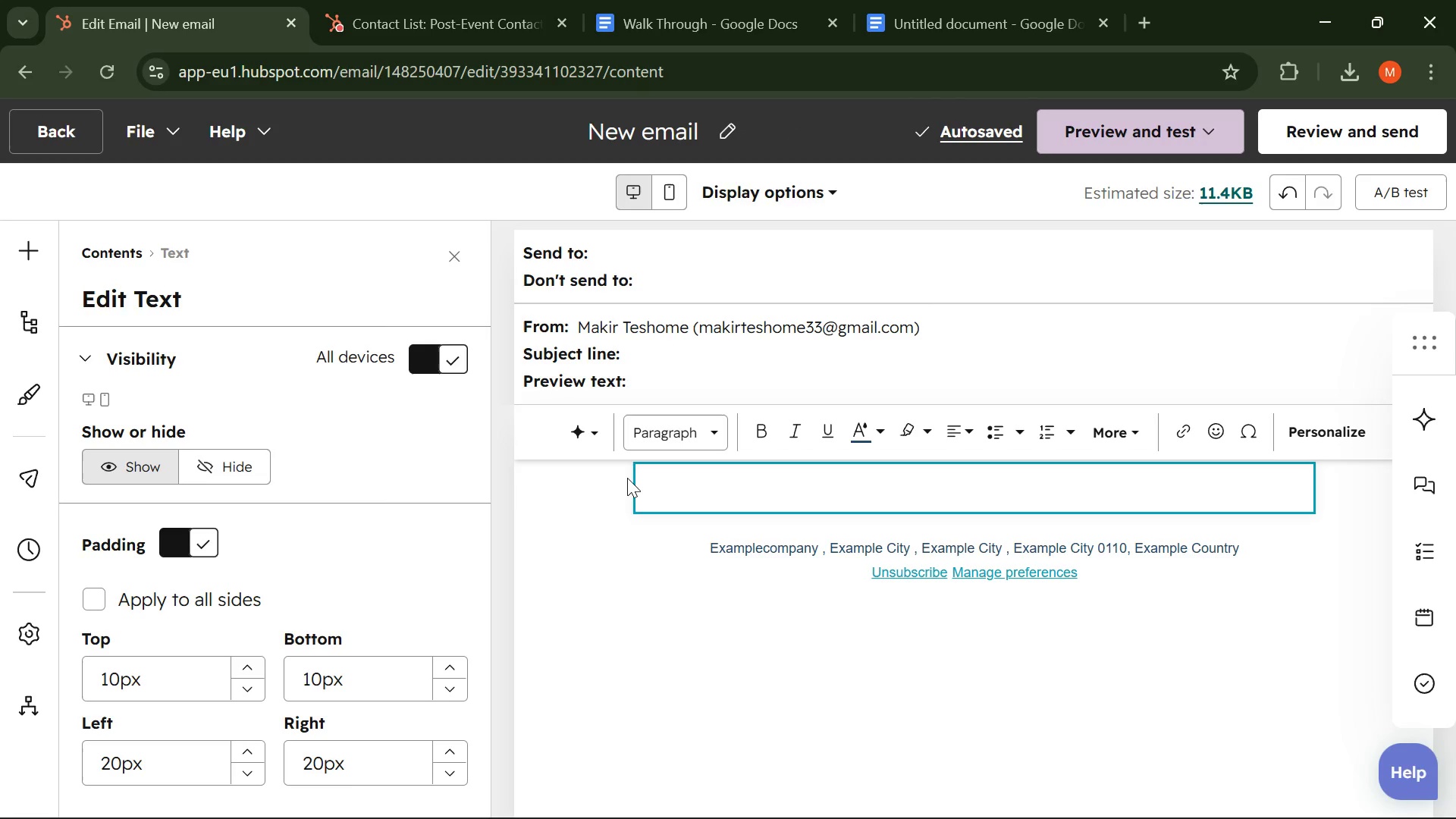 
wait(12.06)
 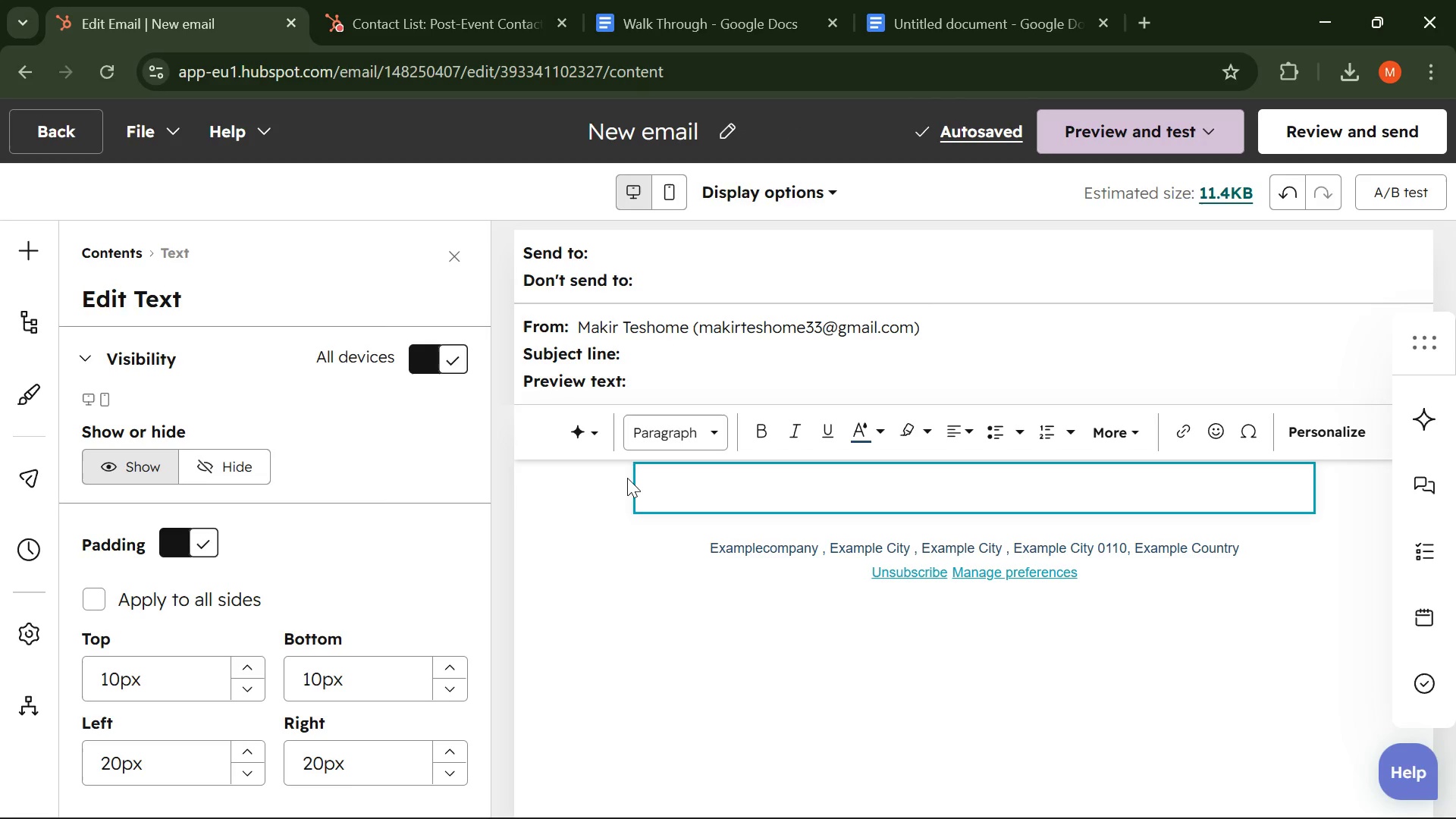 
key(CapsLock)
 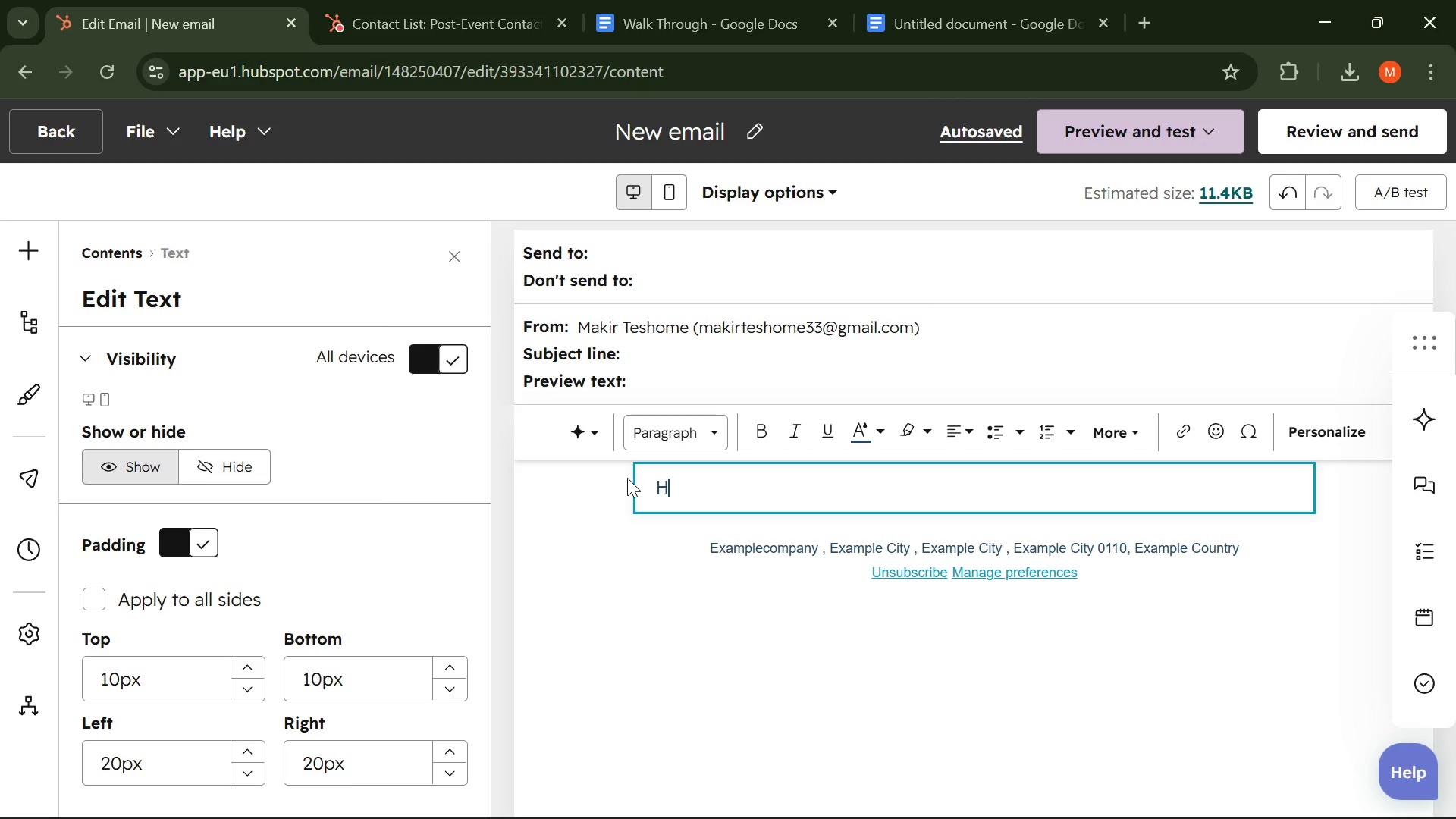 
key(H)
 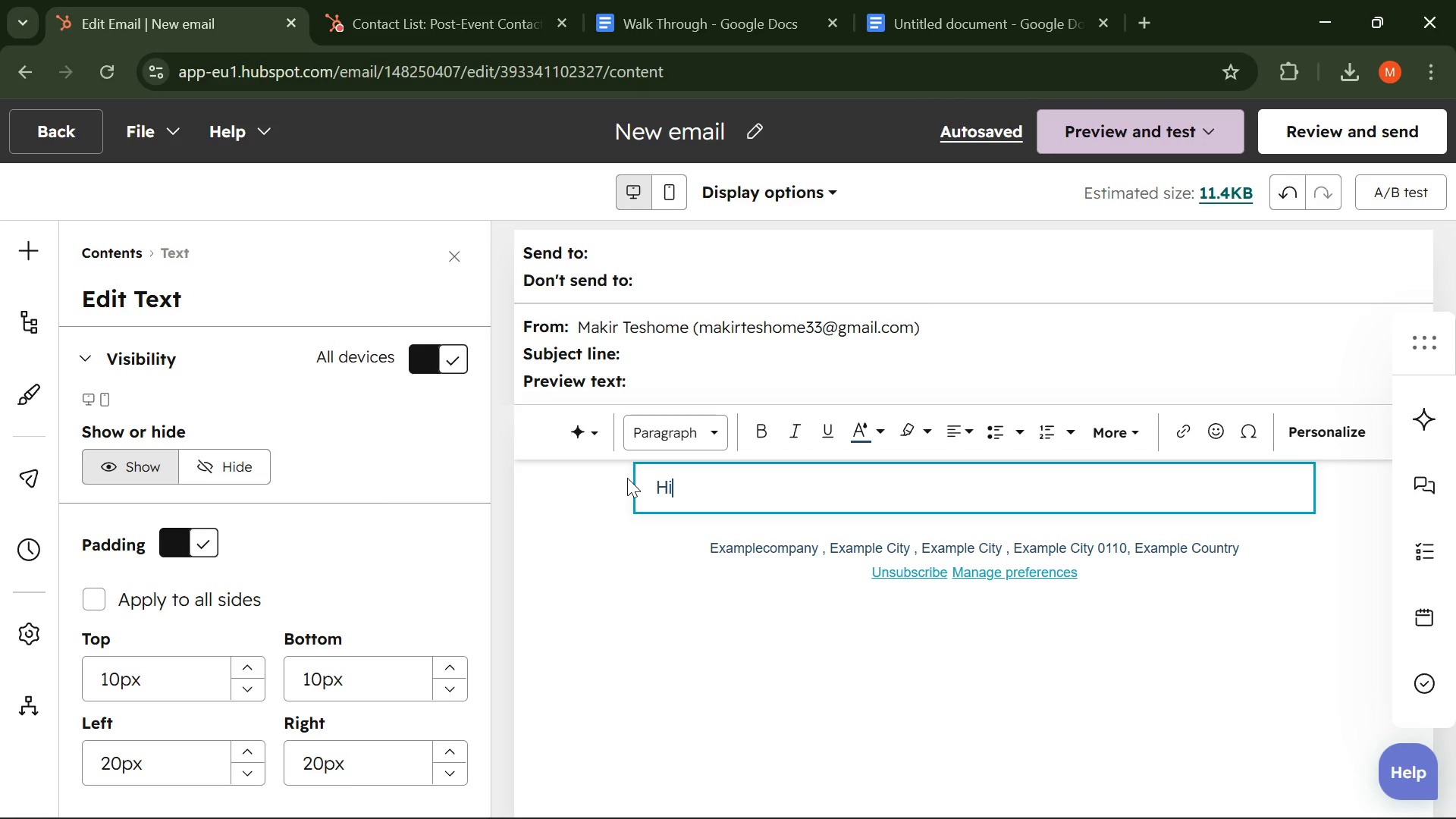 
key(CapsLock)
 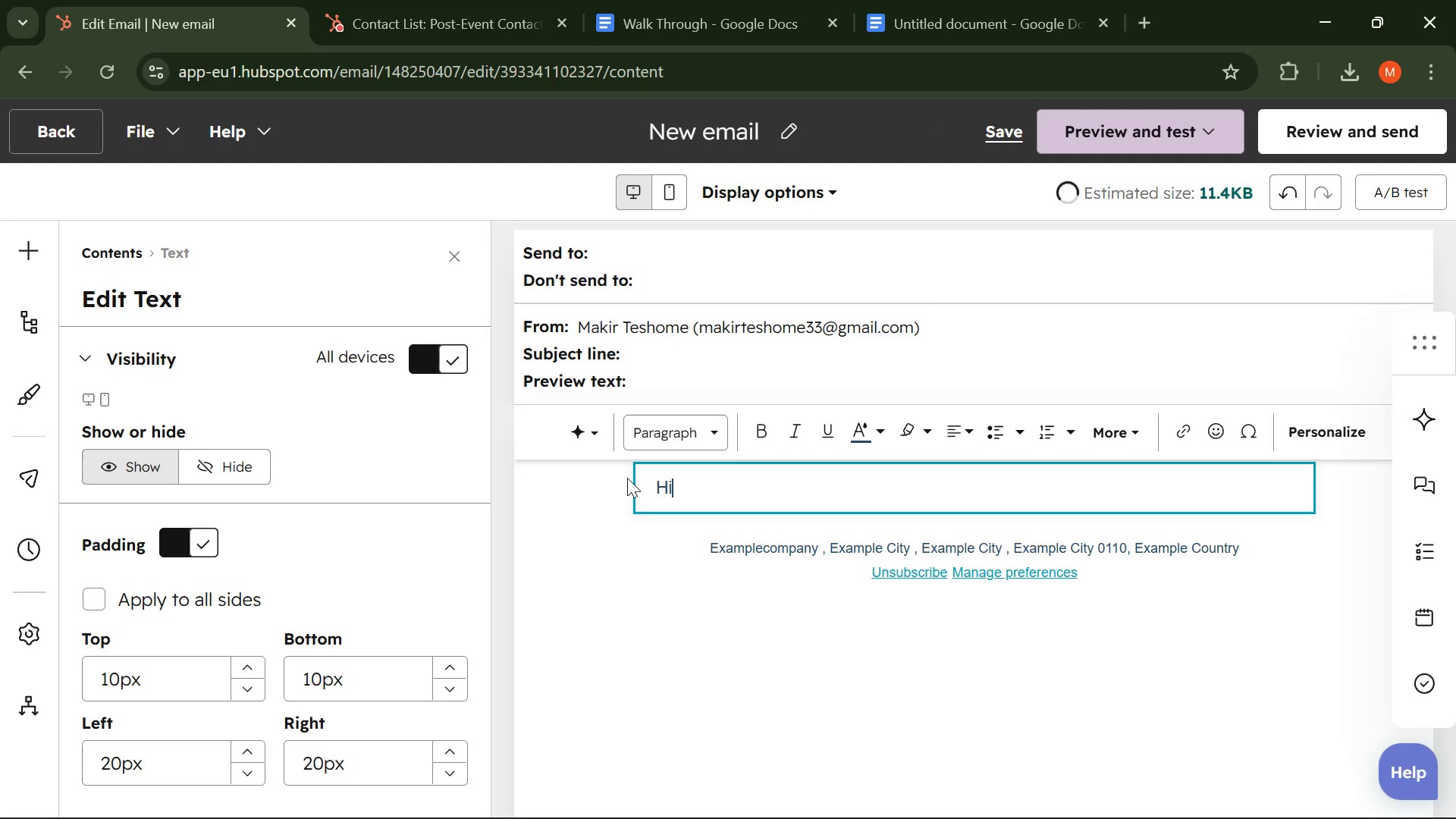 
key(I)
 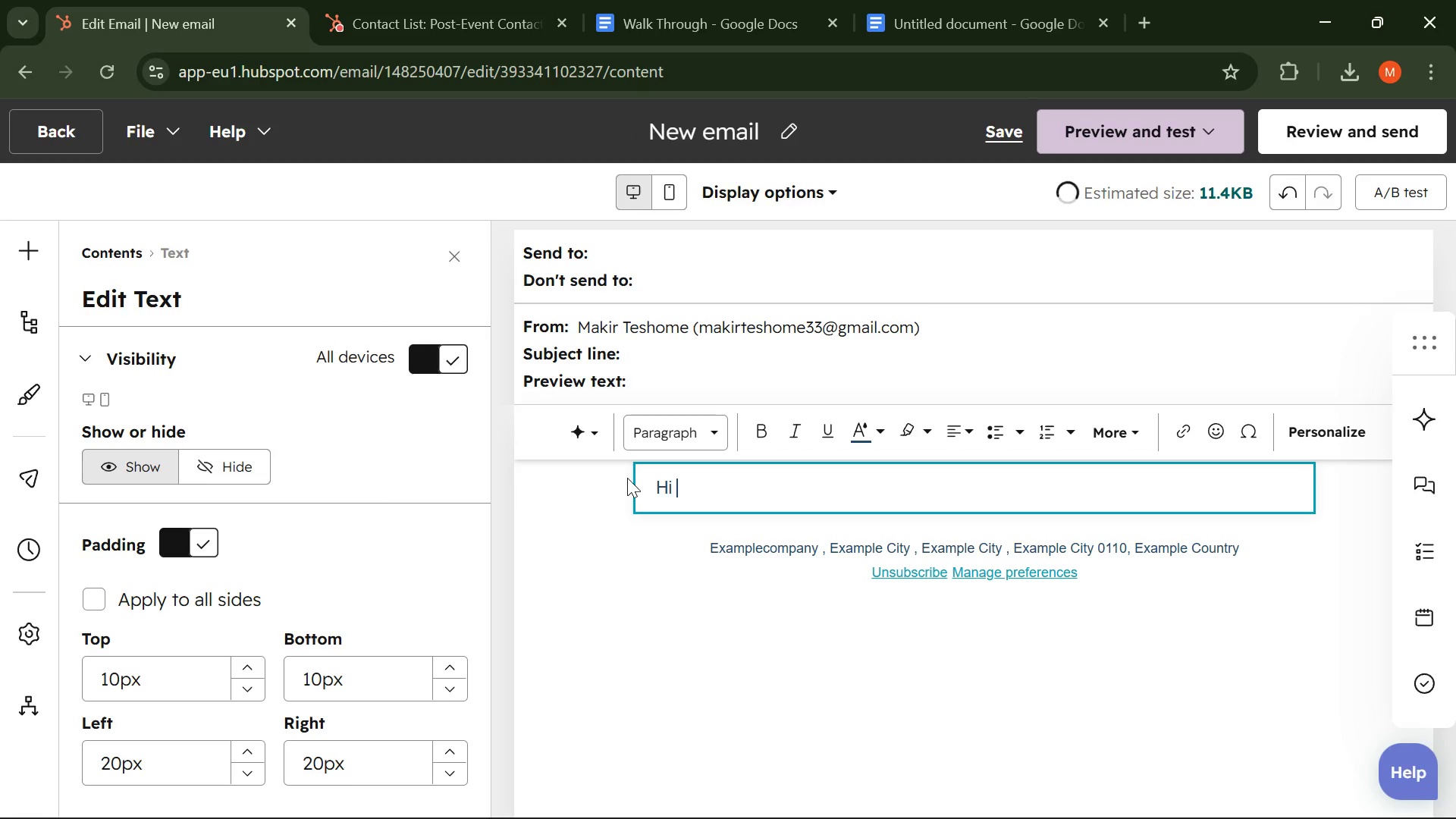 
key(Space)
 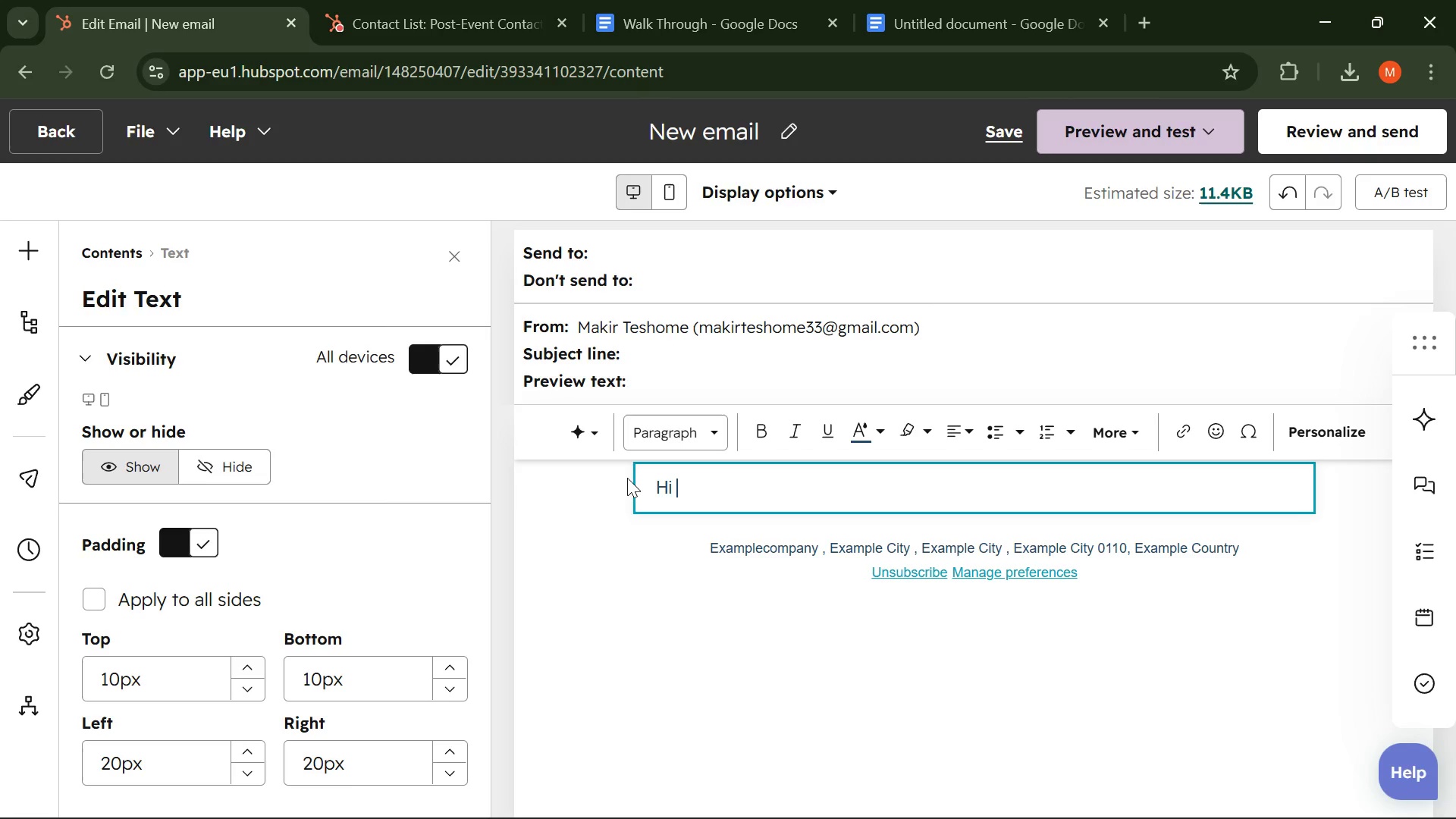 
key(Shift+BracketLeft)
 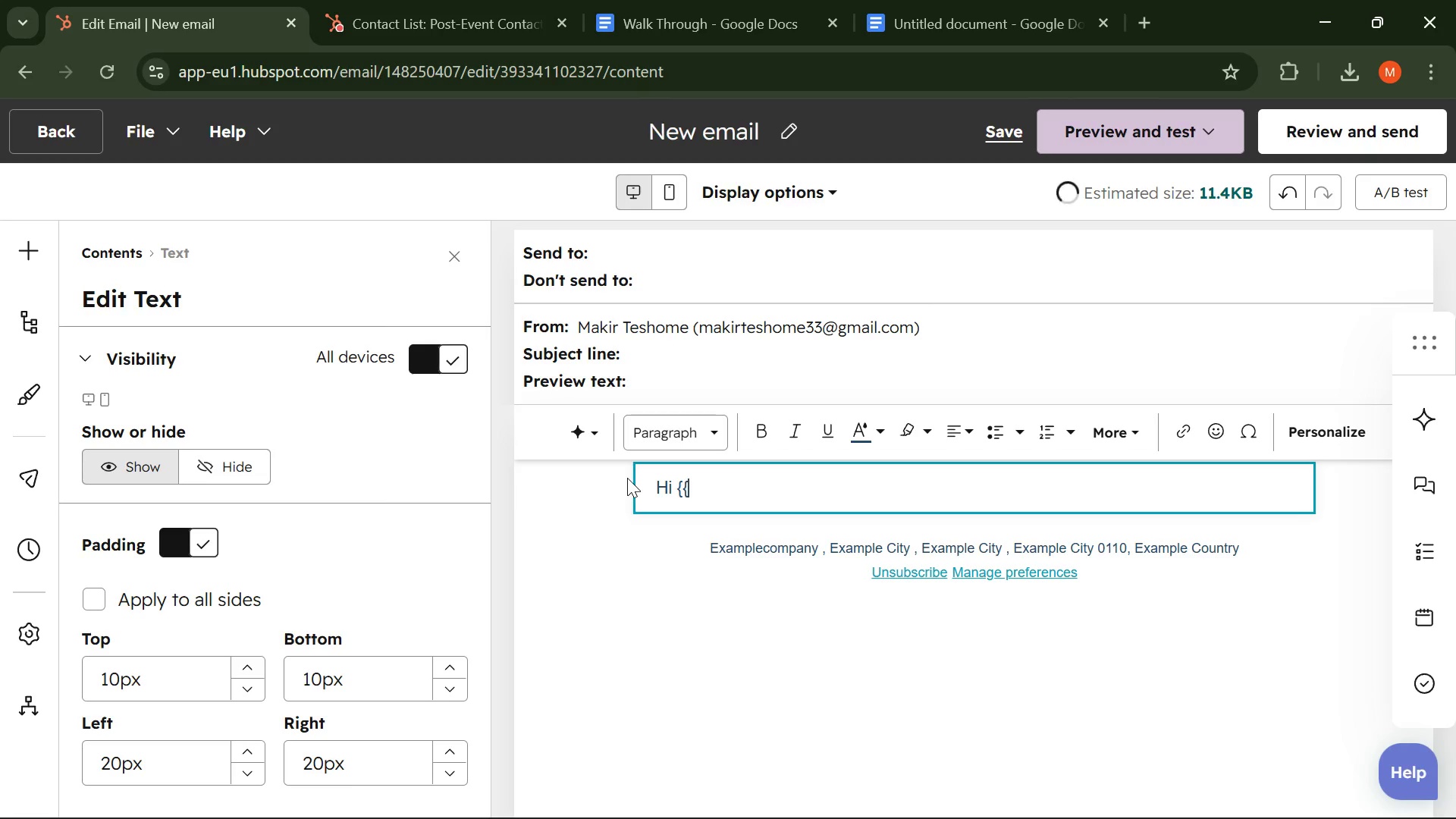 
key(Shift+BracketLeft)
 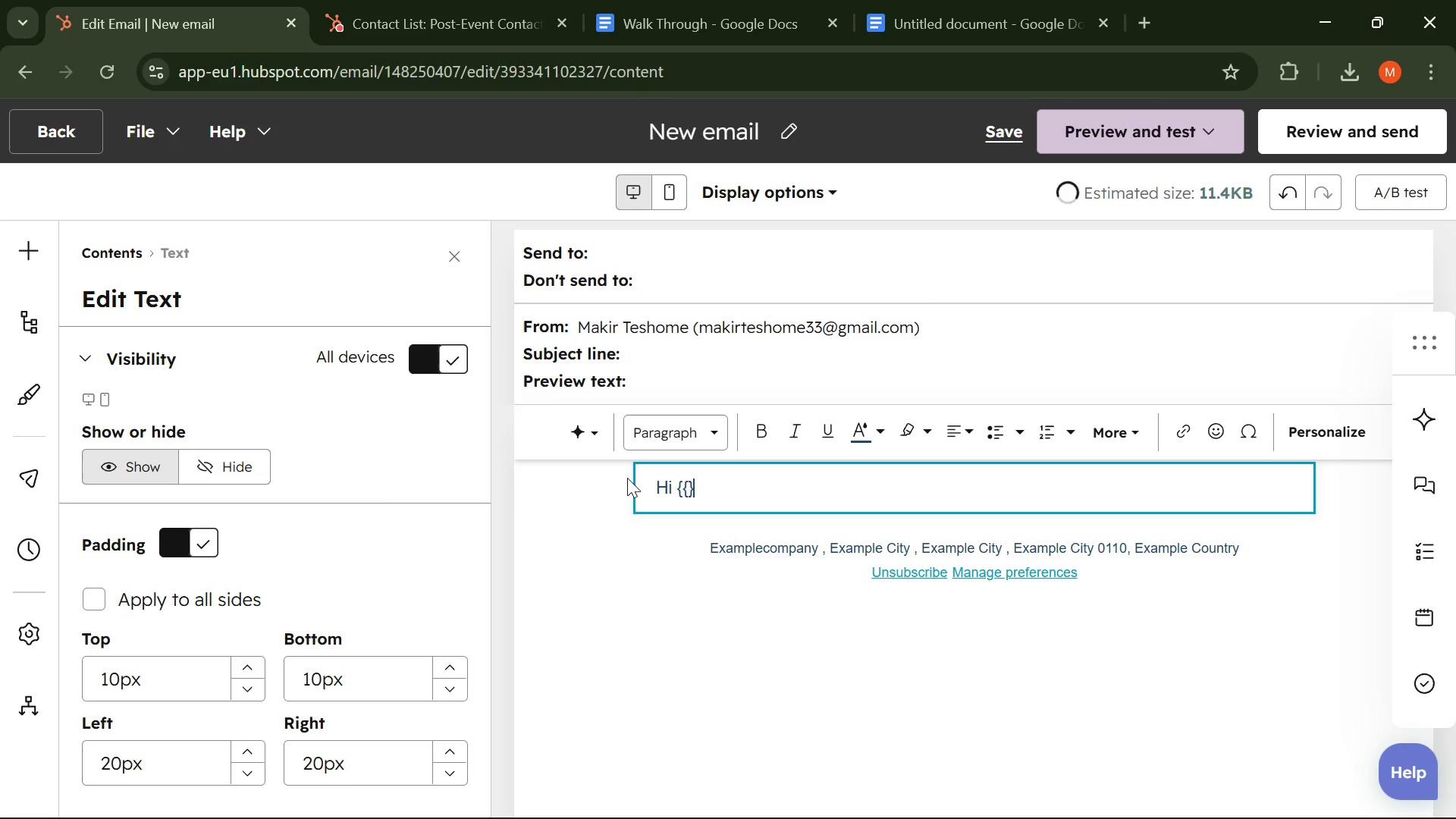 
key(Shift+BracketRight)
 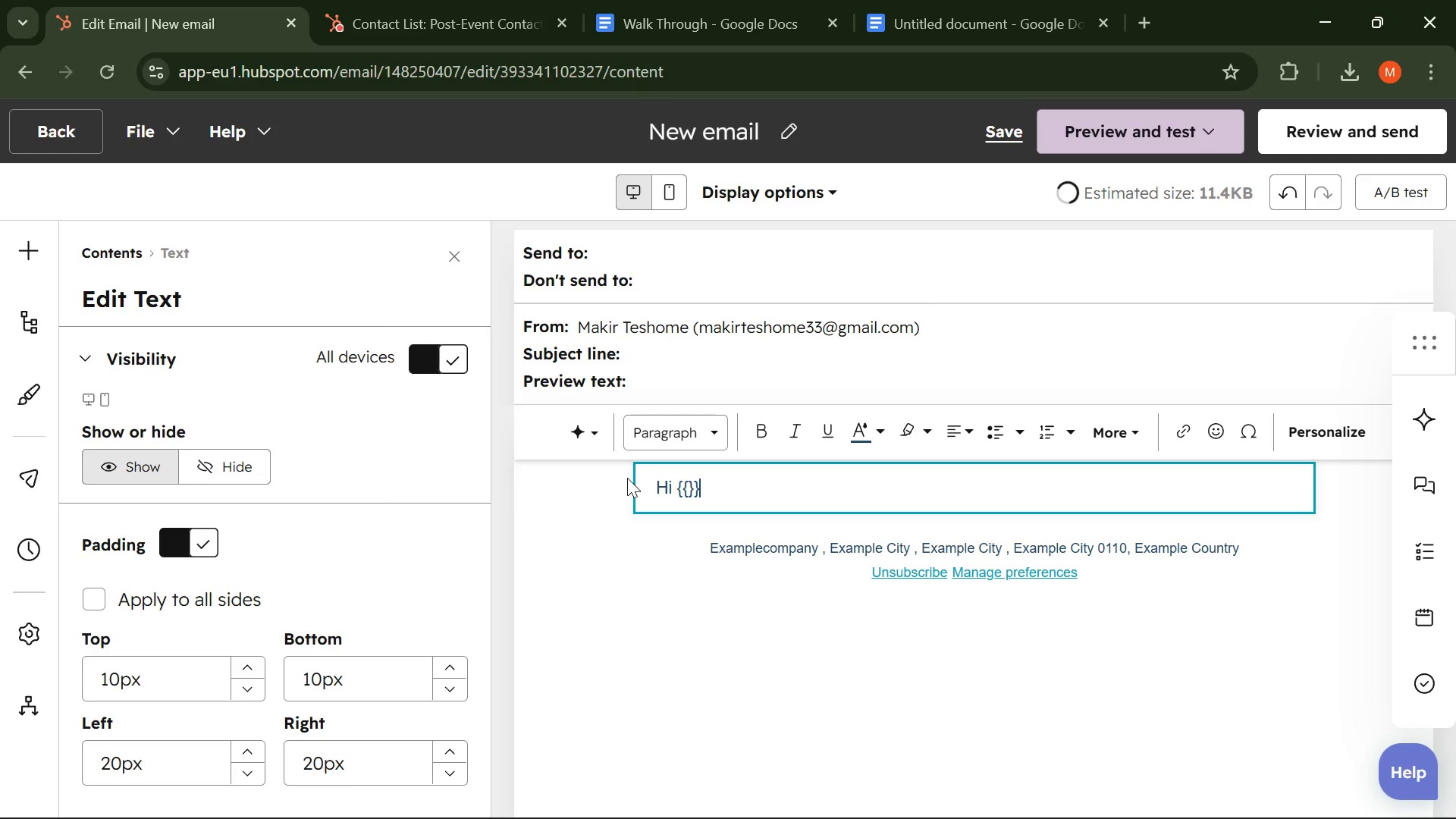 
key(Shift+BracketRight)
 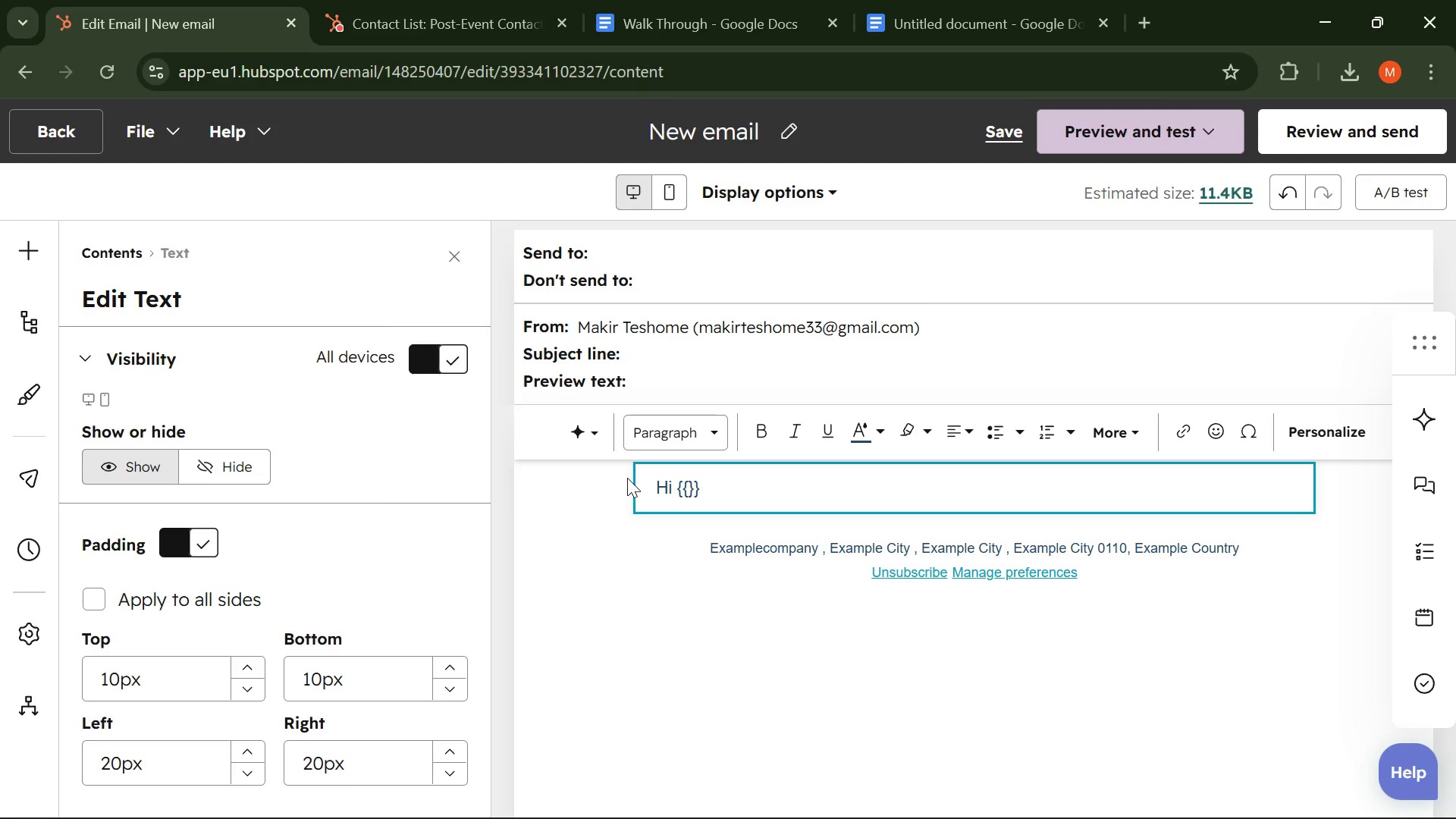 
key(Enter)
 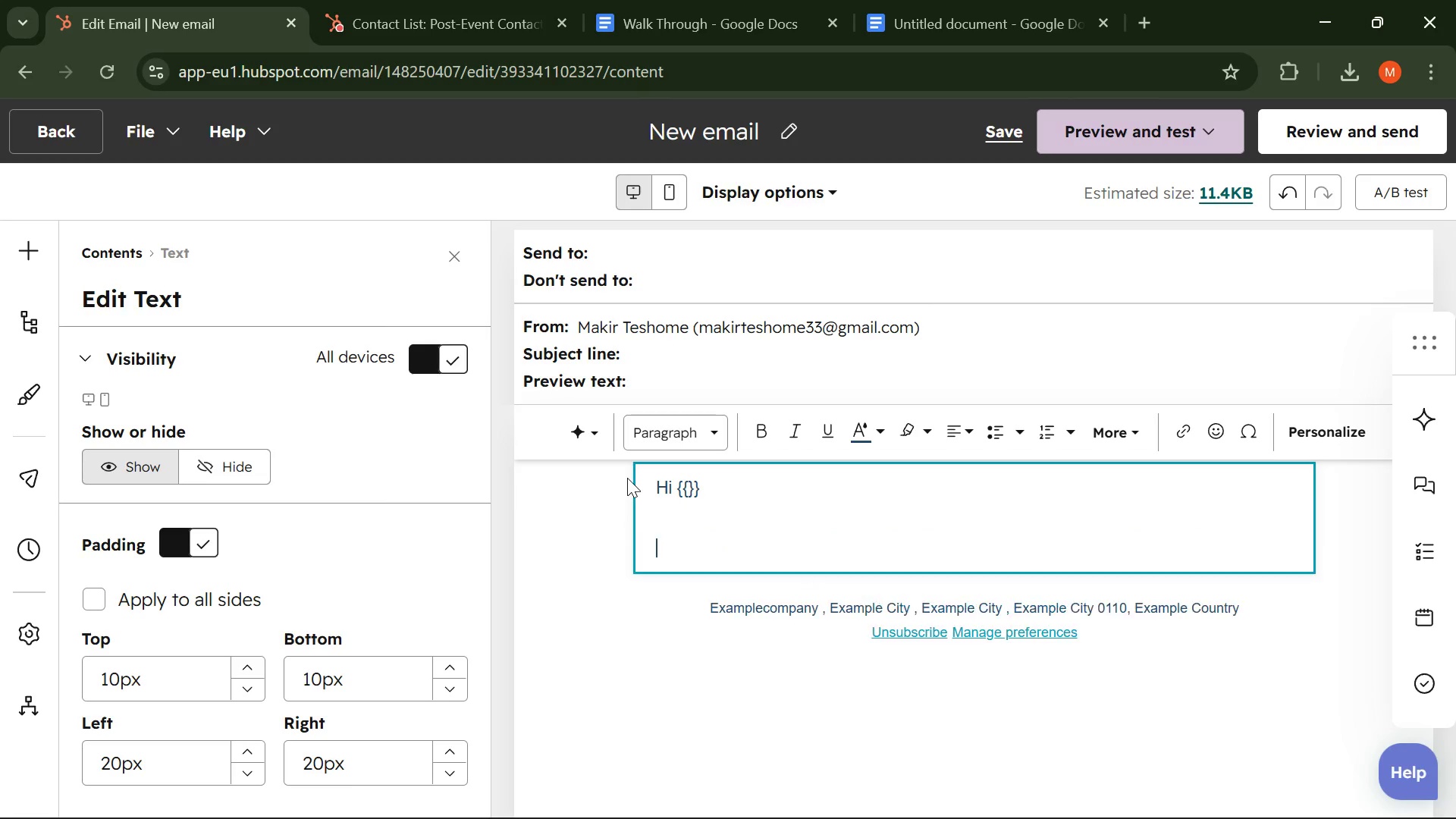 
key(Enter)
 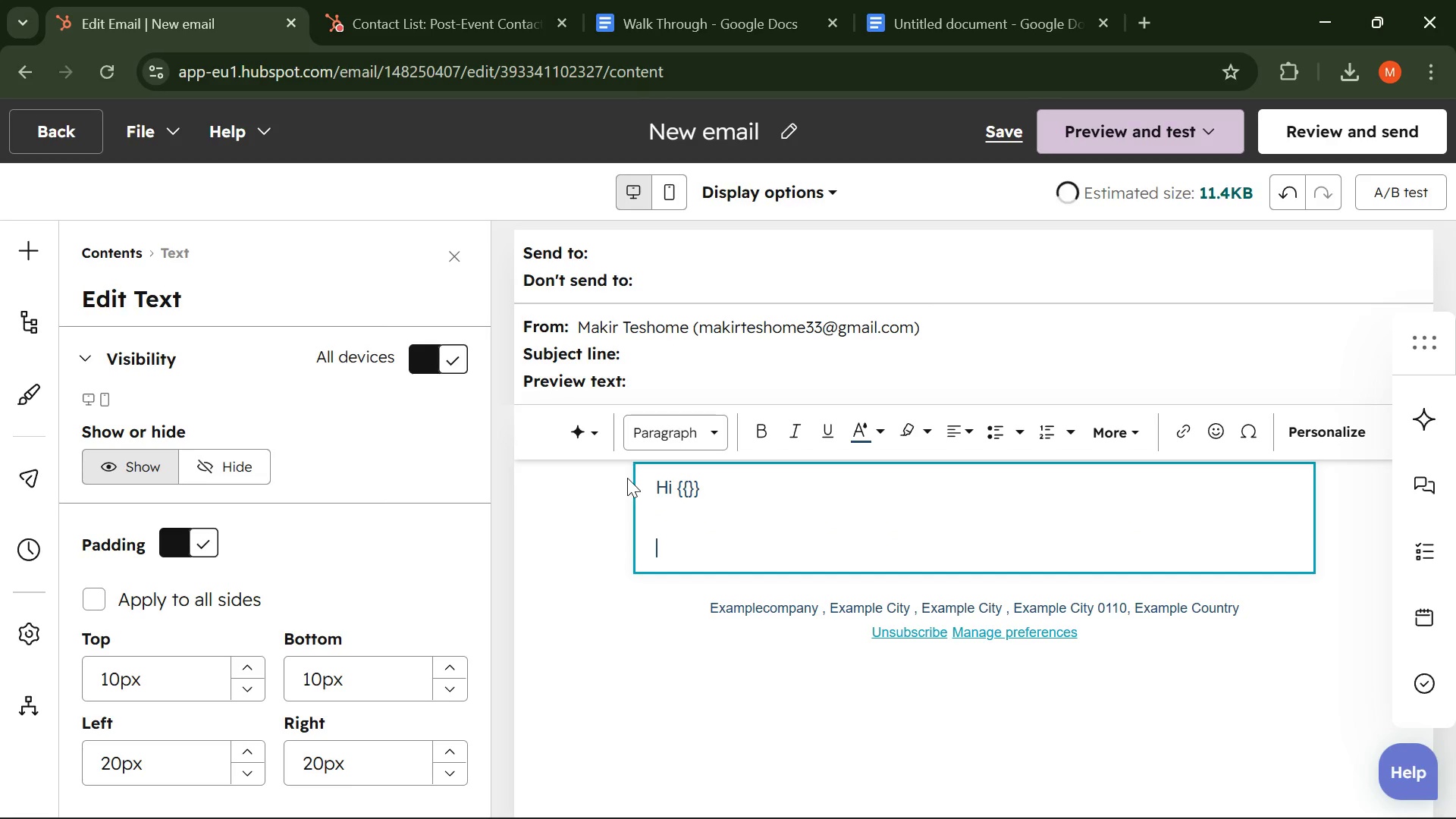 
type(W're )
key(Backspace)
key(Backspace)
key(Backspace)
key(Backspace)
type(e're  )
 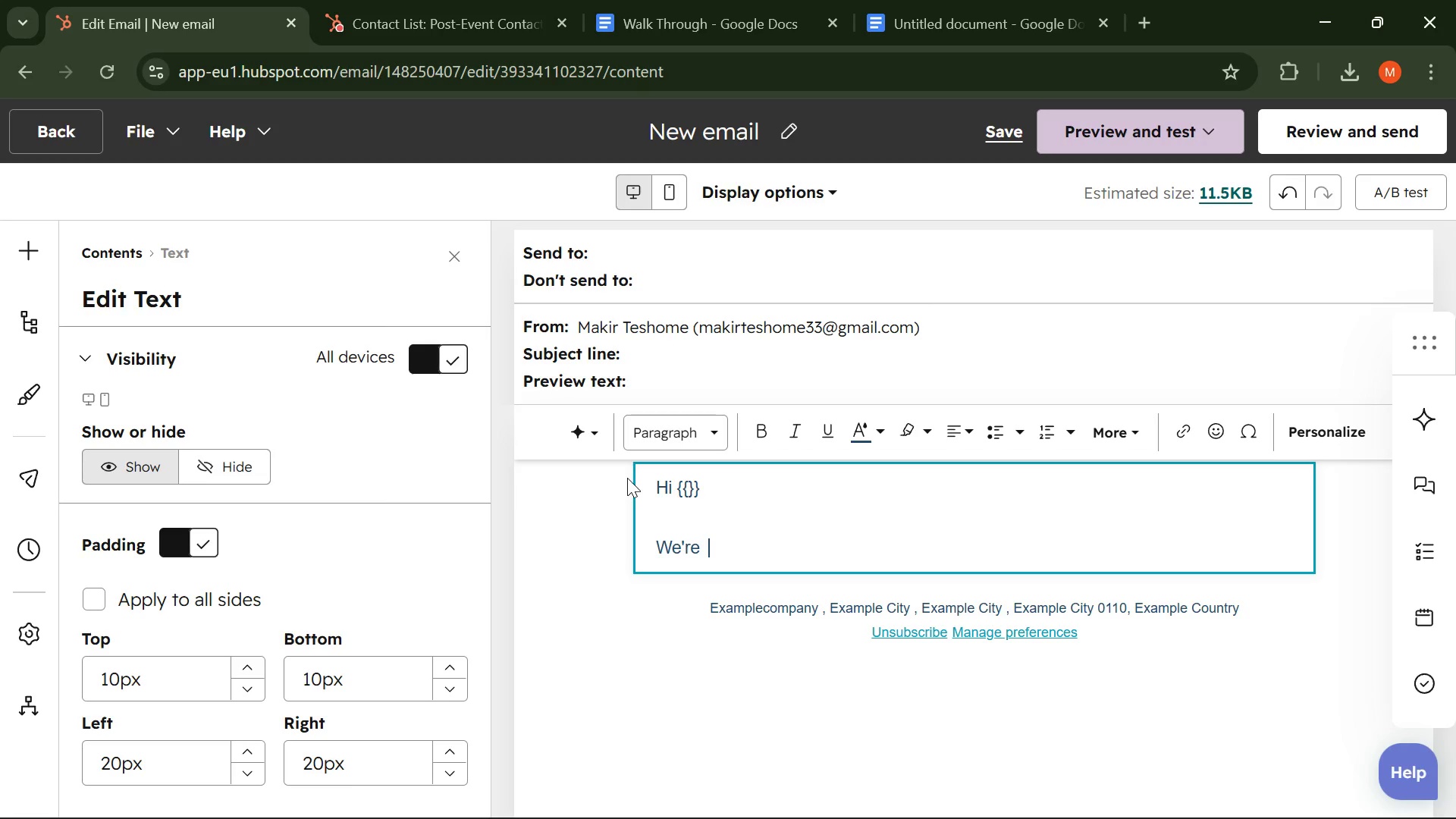 
type(still thinking about the energy at your {{}} event with {{}} it was a pleasr)
key(Backspace)
type(ure to be part of it. )
 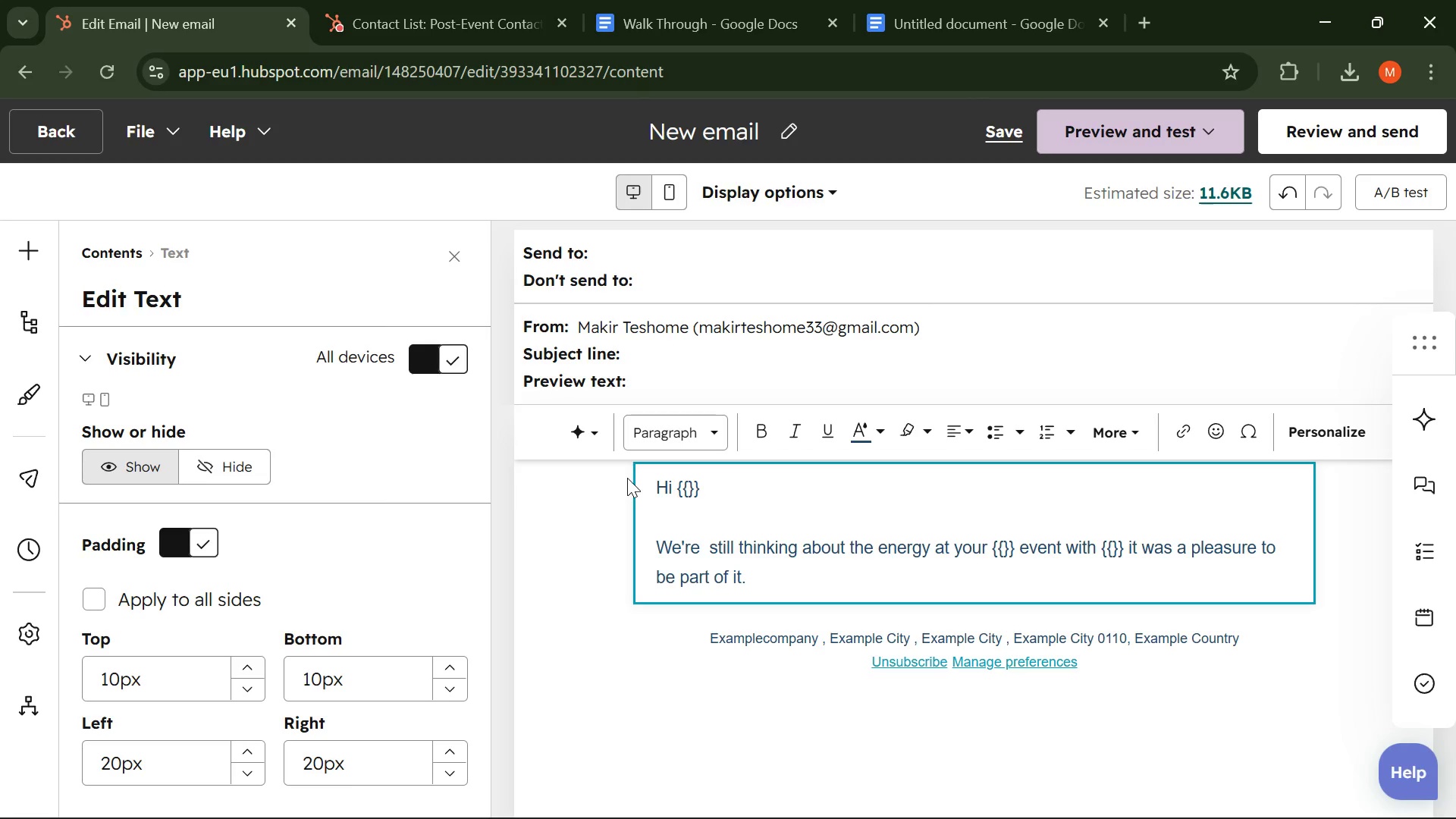 
wait(49.17)
 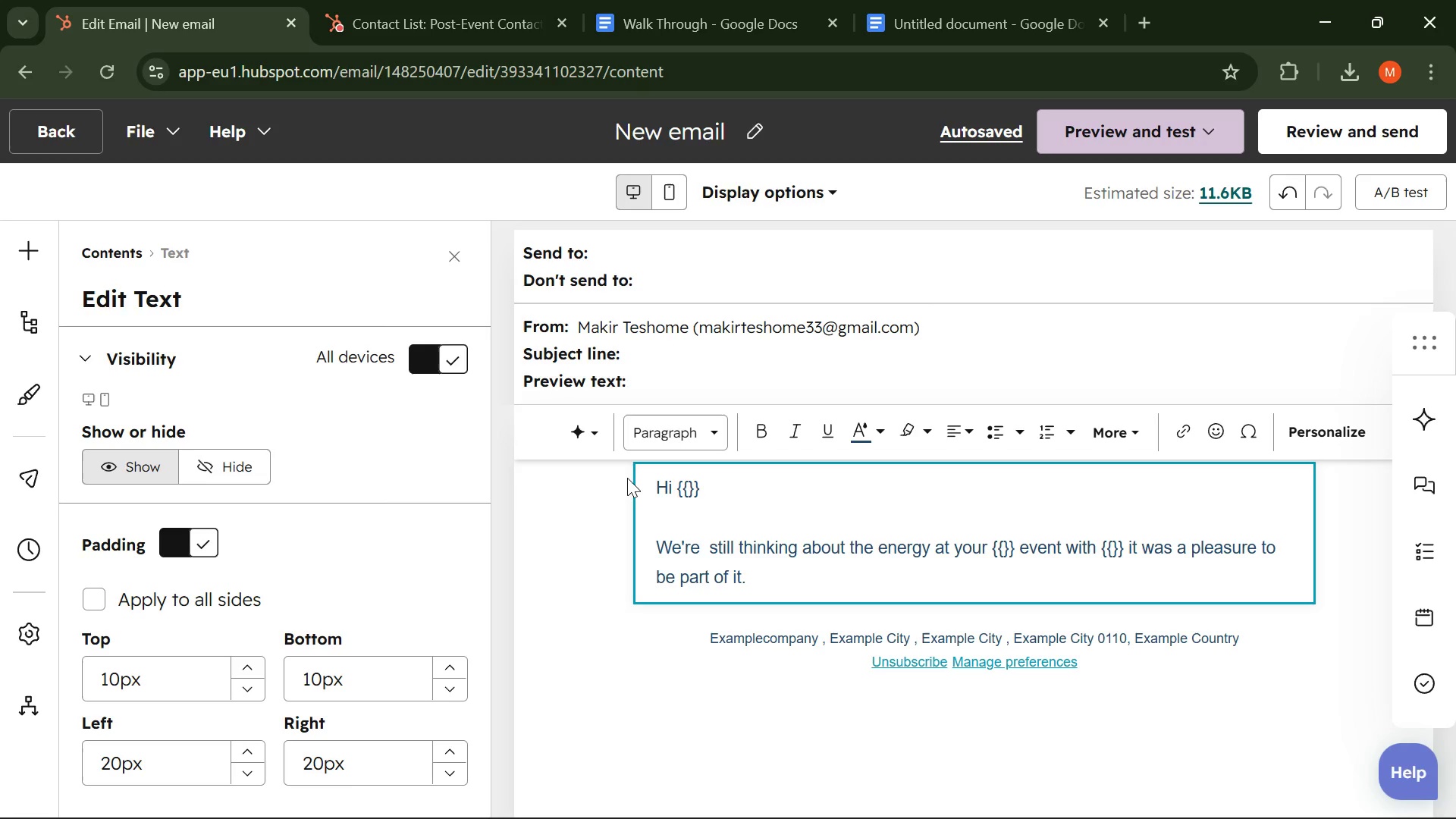 
key(Enter)
 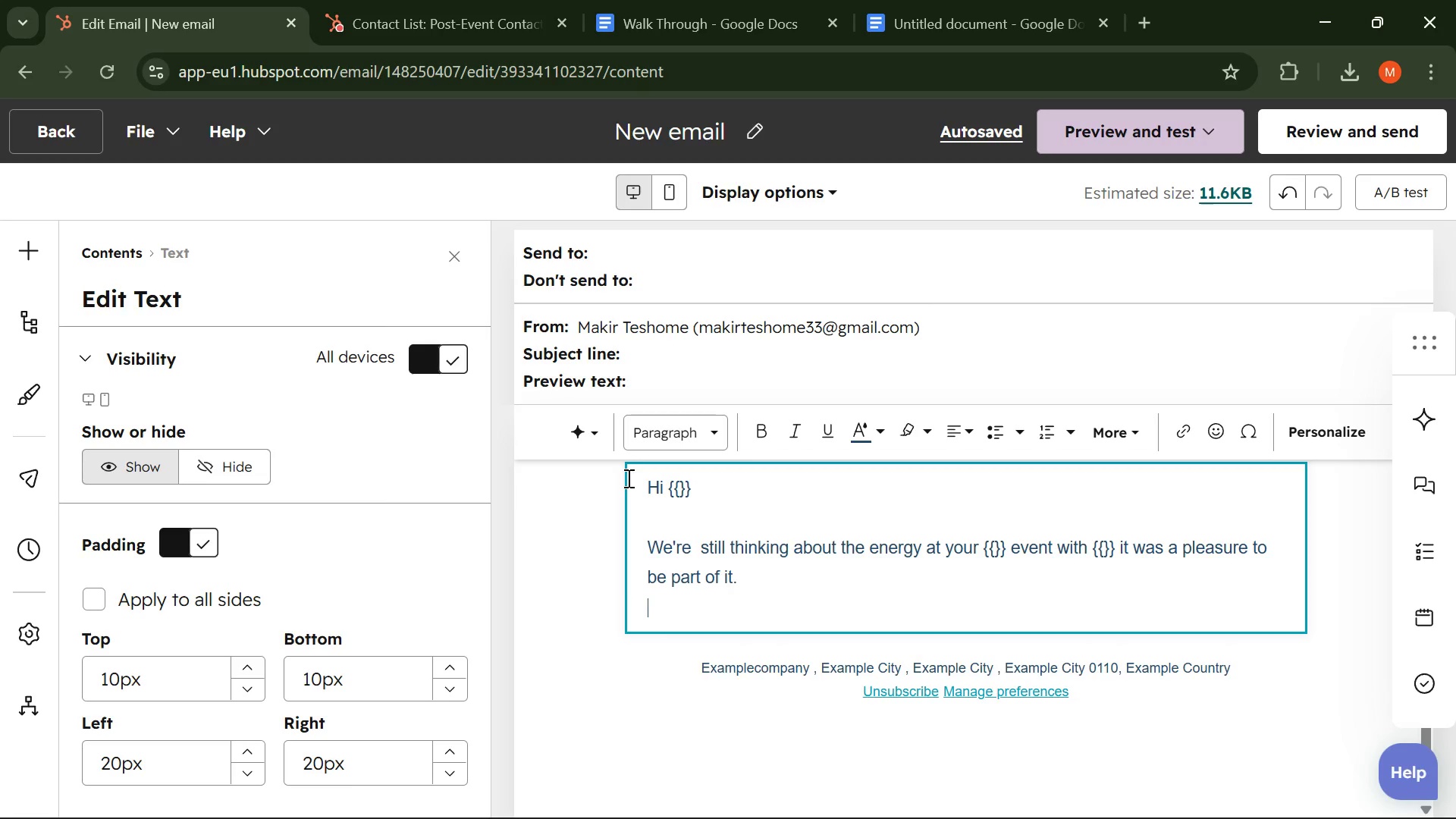 
key(Enter)
 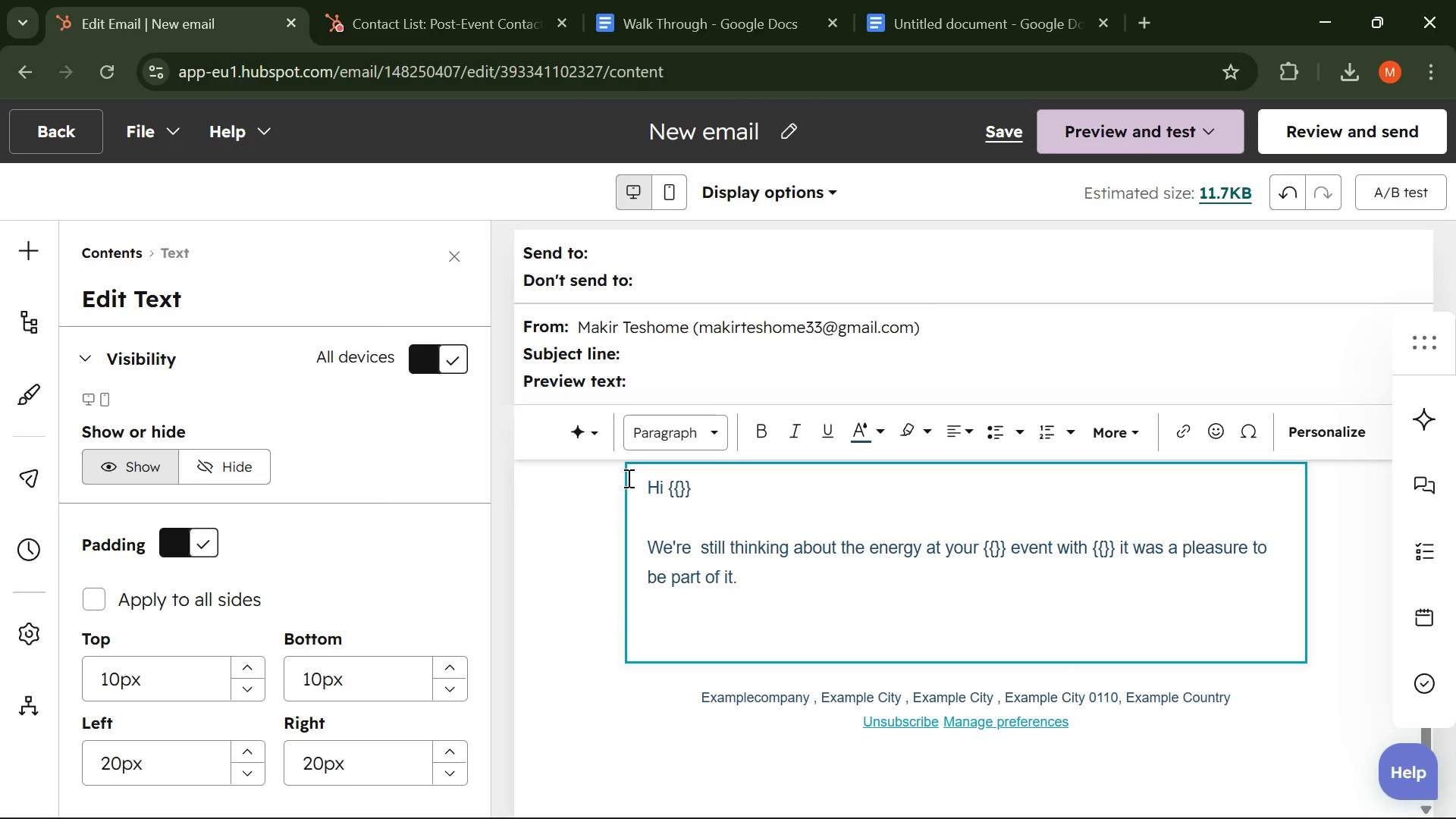 
type(If the espresso bar added )
 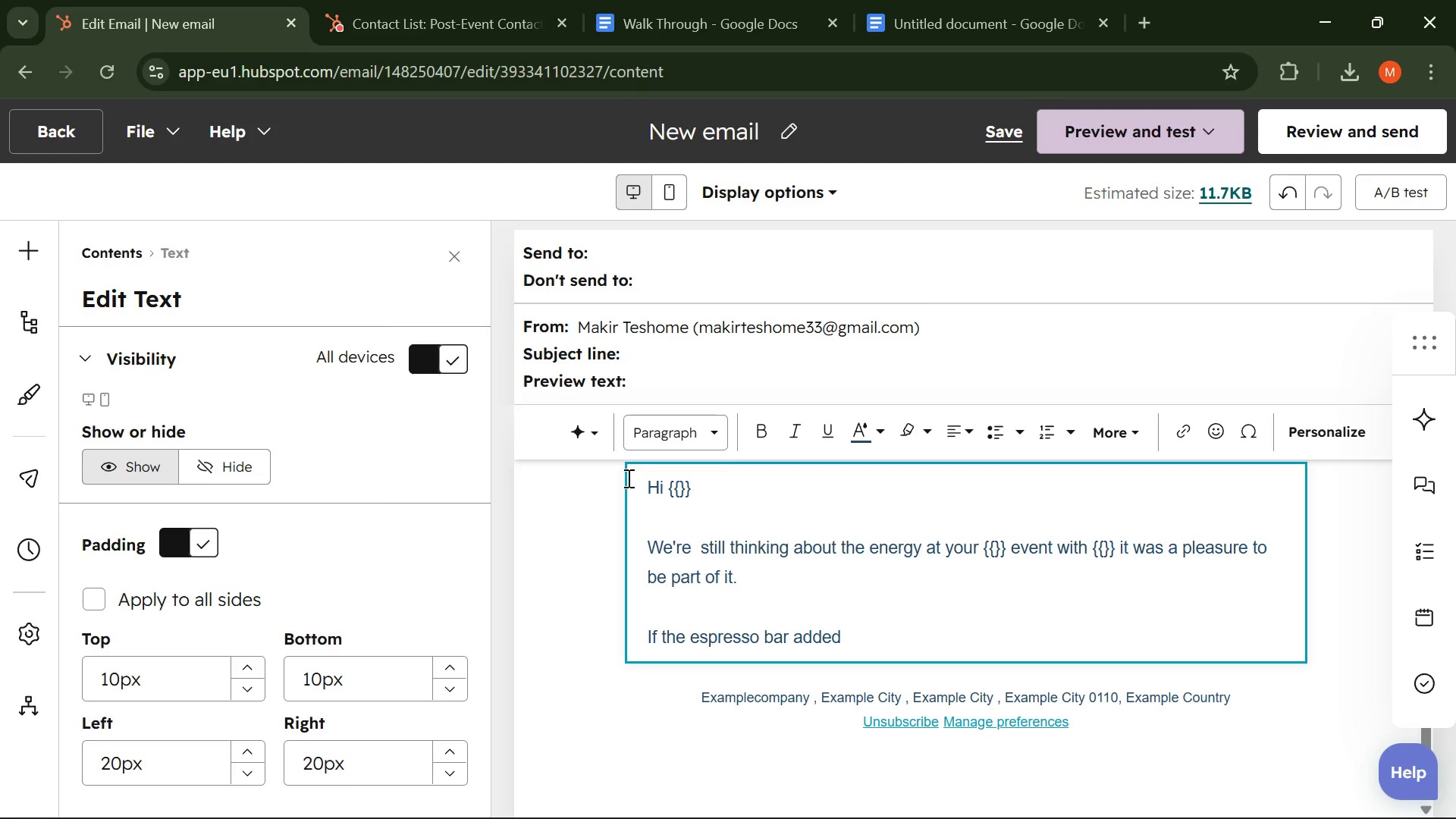 
type(a smai)
key(Backspace)
type(ll lift to the experience )
key(Backspace)
type(, we'd truly appreciate a quick google review )
key(Backspace)
type(, )
key(Backspace)
key(Backspace)
type(. I )
key(Backspace)
type(t help )
key(Backspace)
type(s us continue work)
 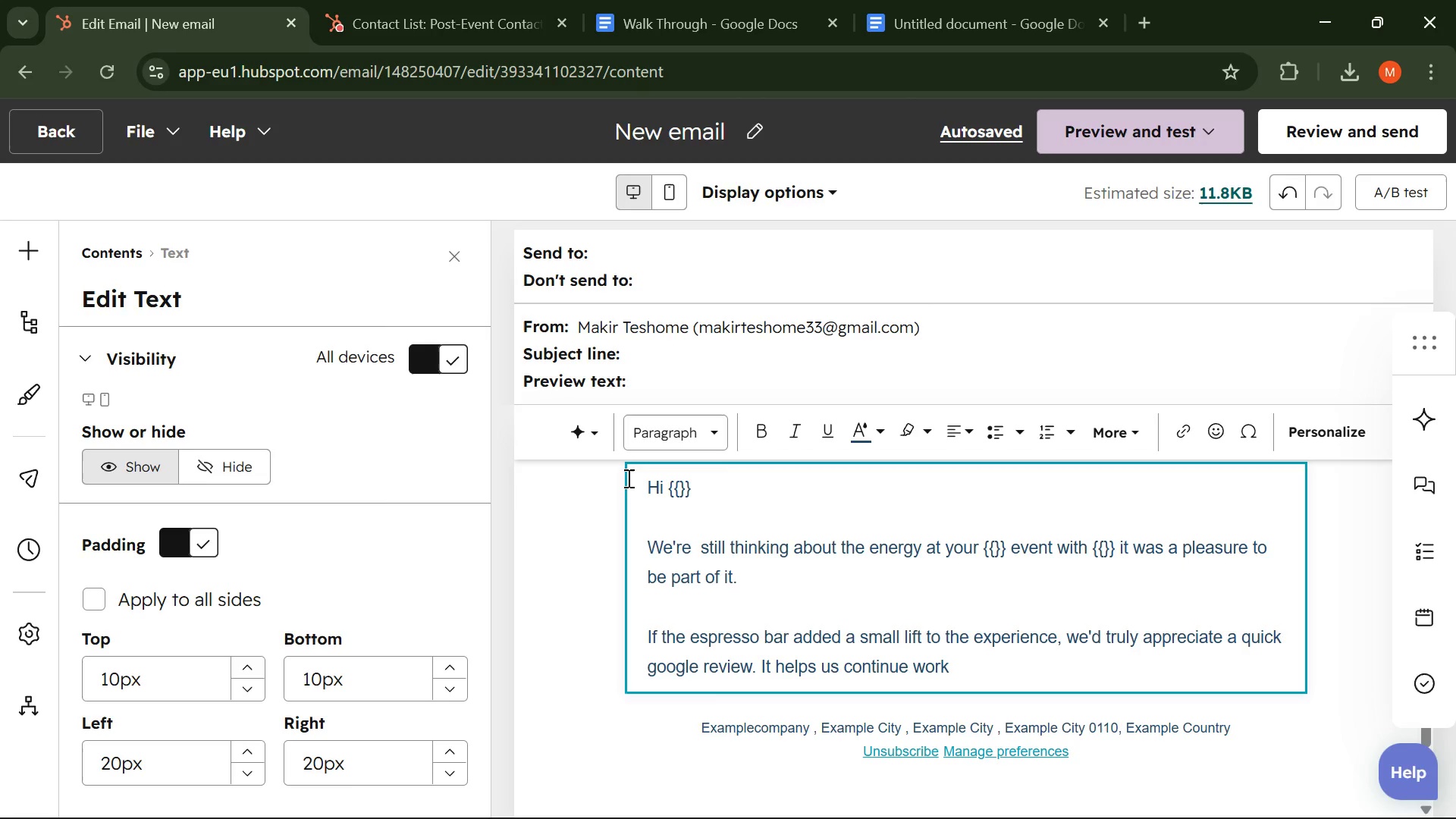 
wait(14.03)
 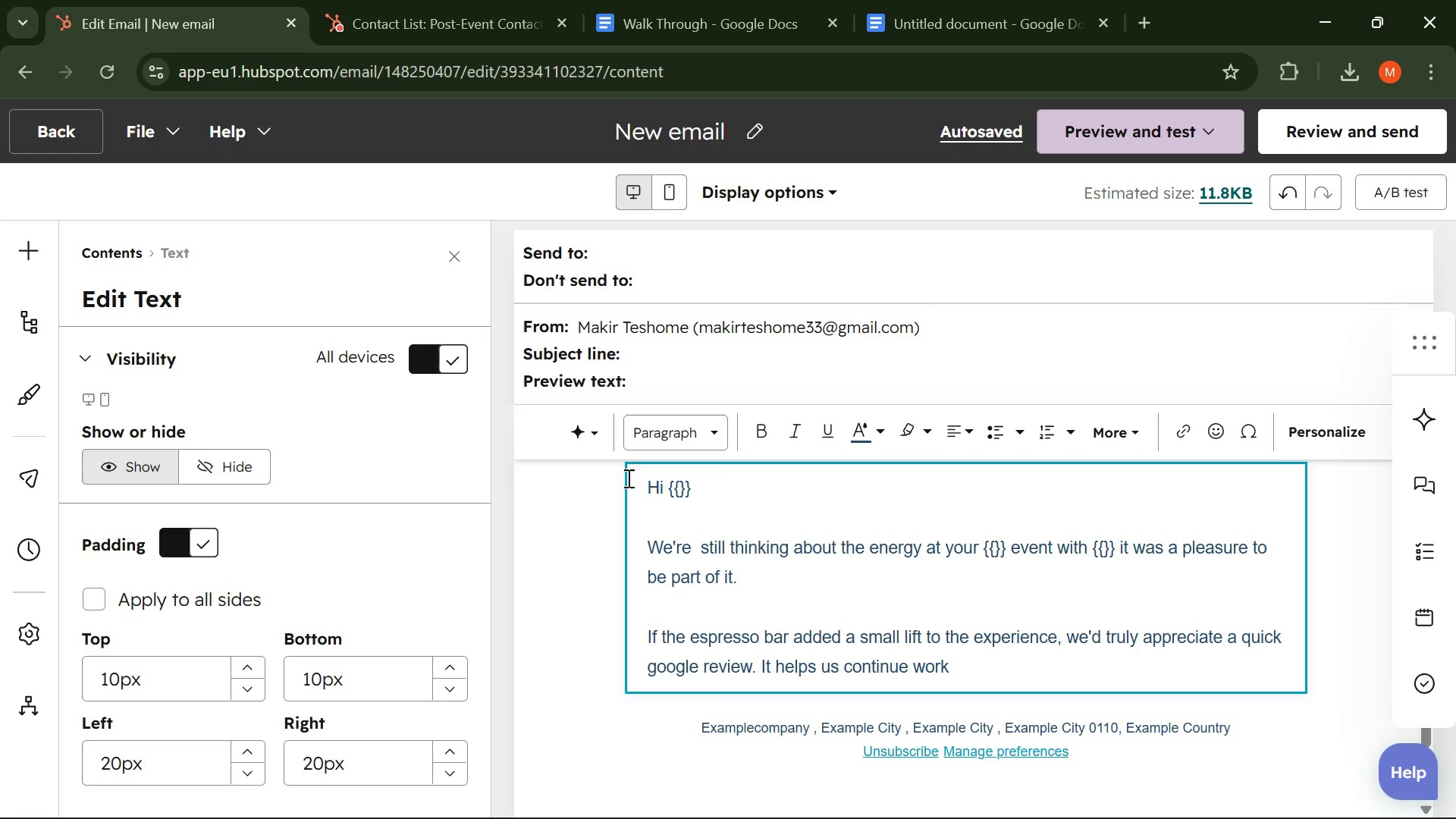 
key(Backspace)
type(king with great teams and event )
key(Backspace)
type(s like yours )
key(Backspace)
type(. )
 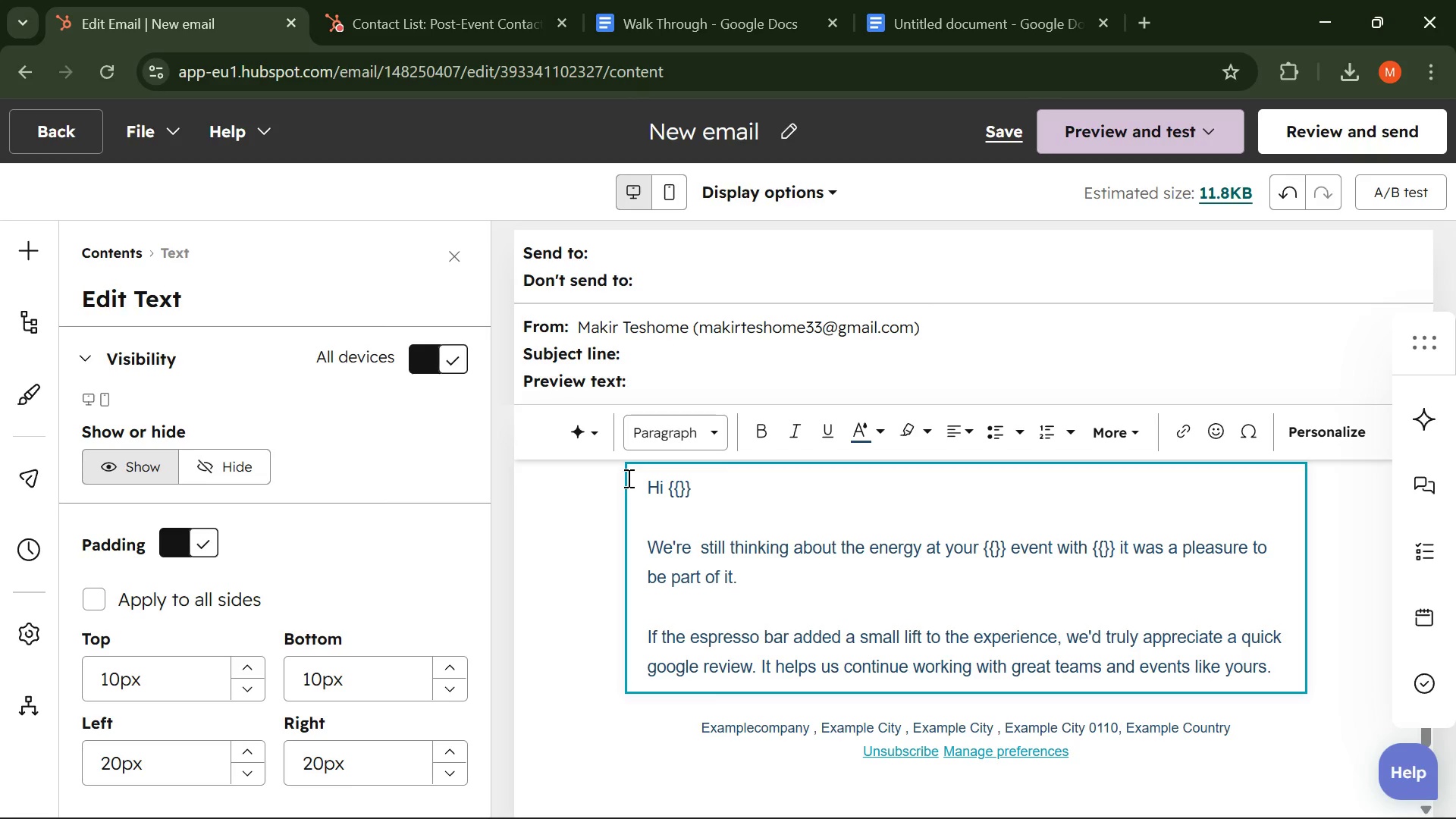 
key(Enter)
 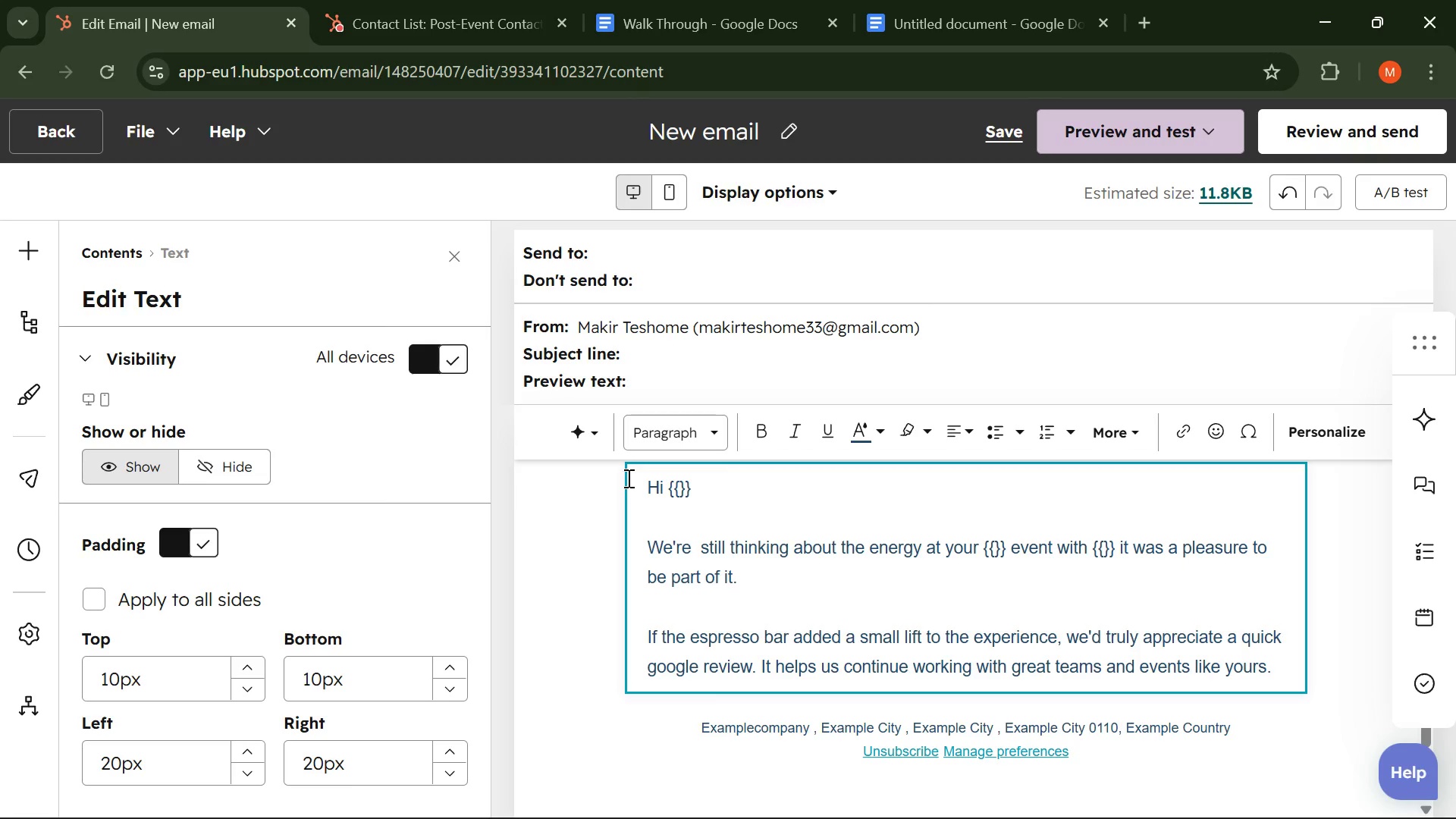 
key(Enter)
 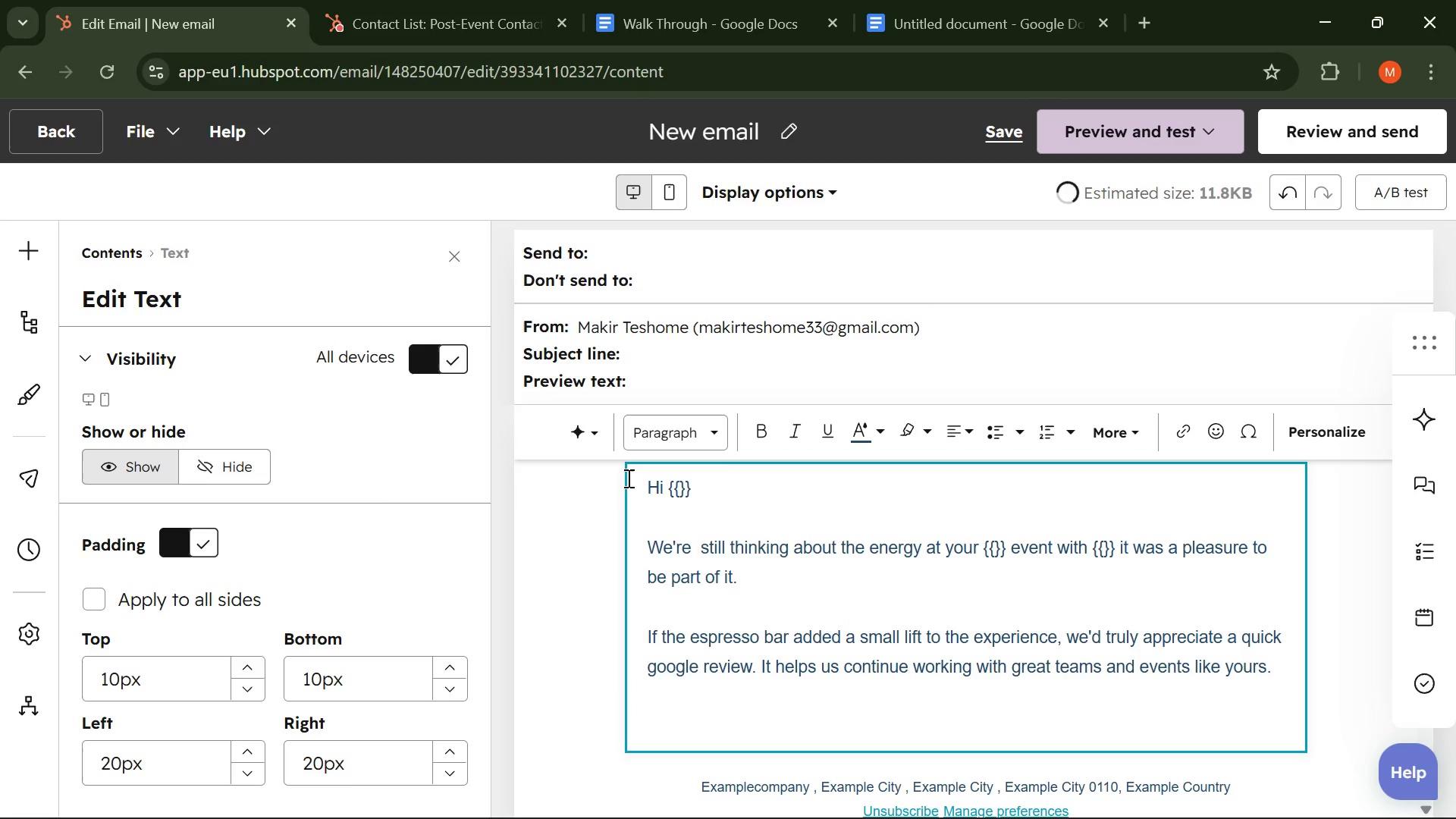 
key(BracketLeft)
 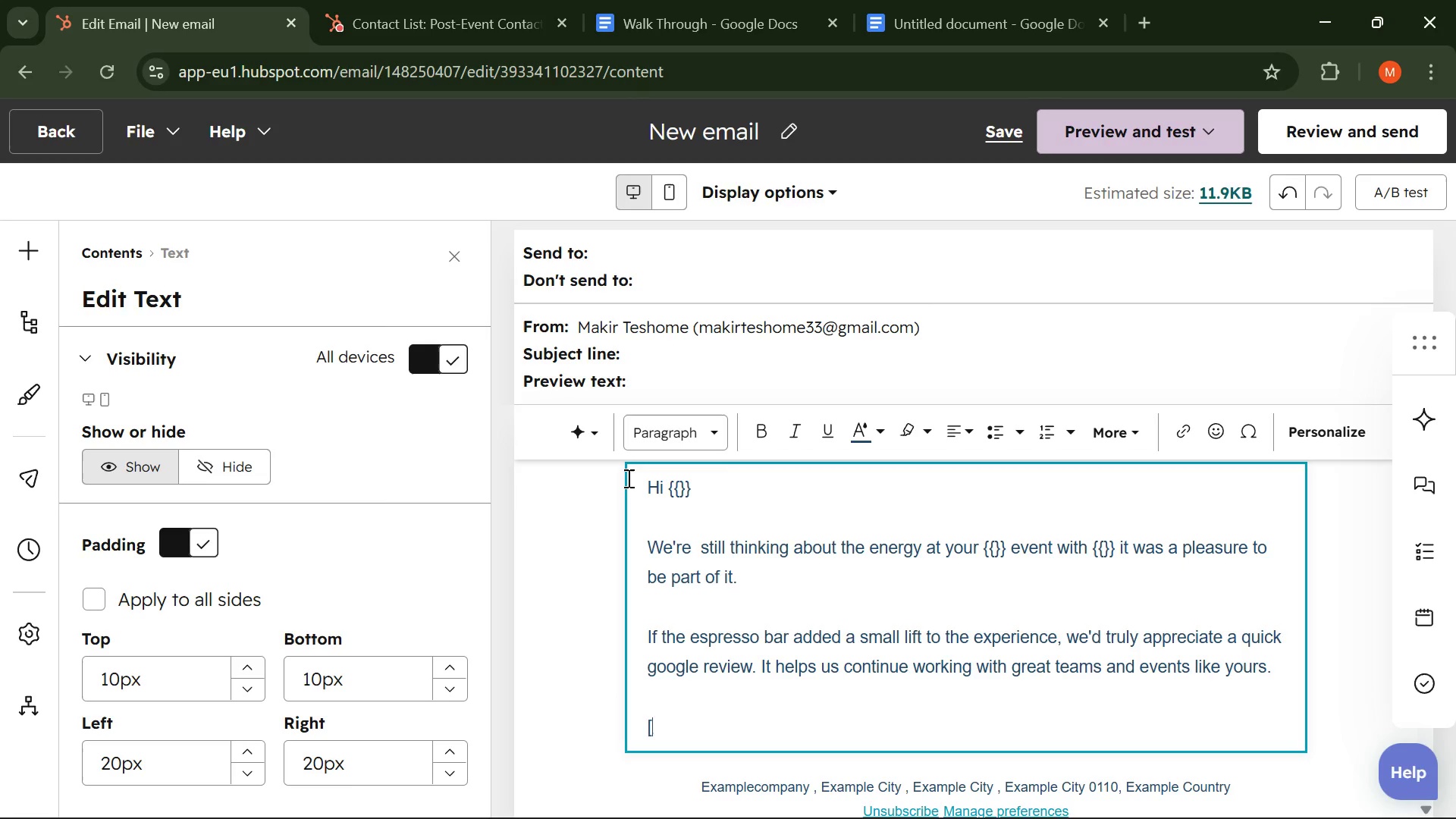 
key(BracketRight)
 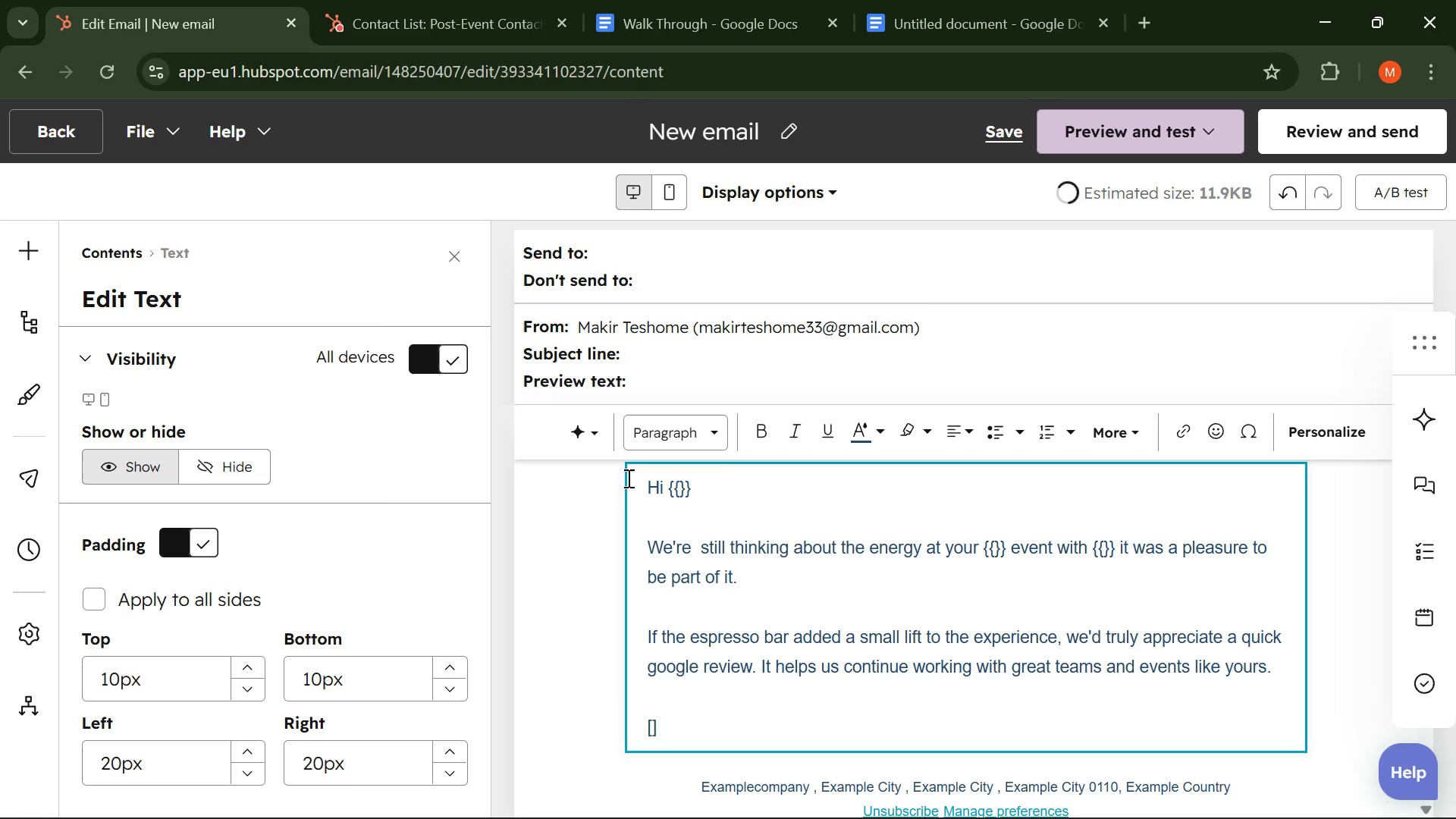 
key(ArrowLeft)
 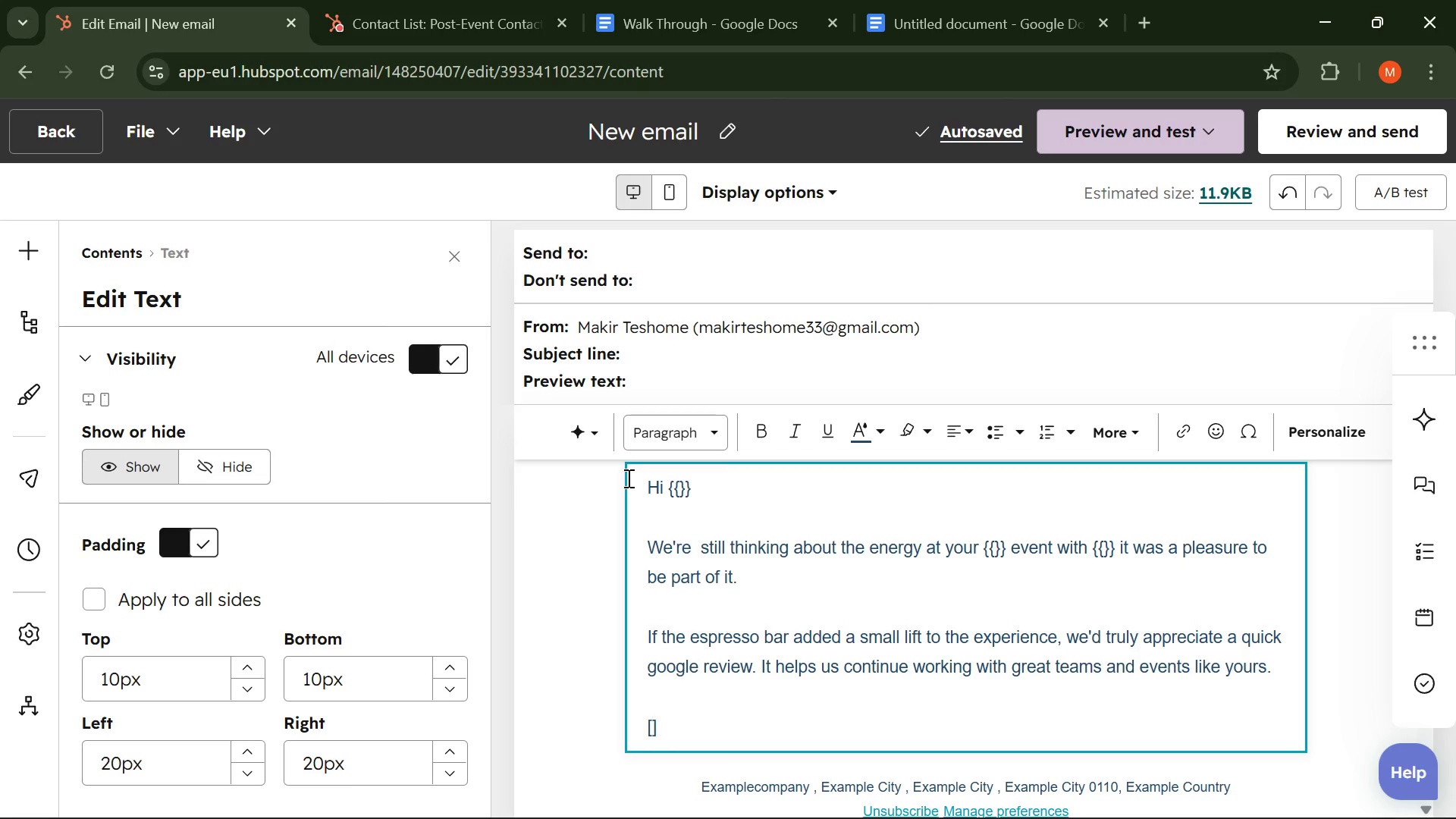 
key(ArrowRight)
 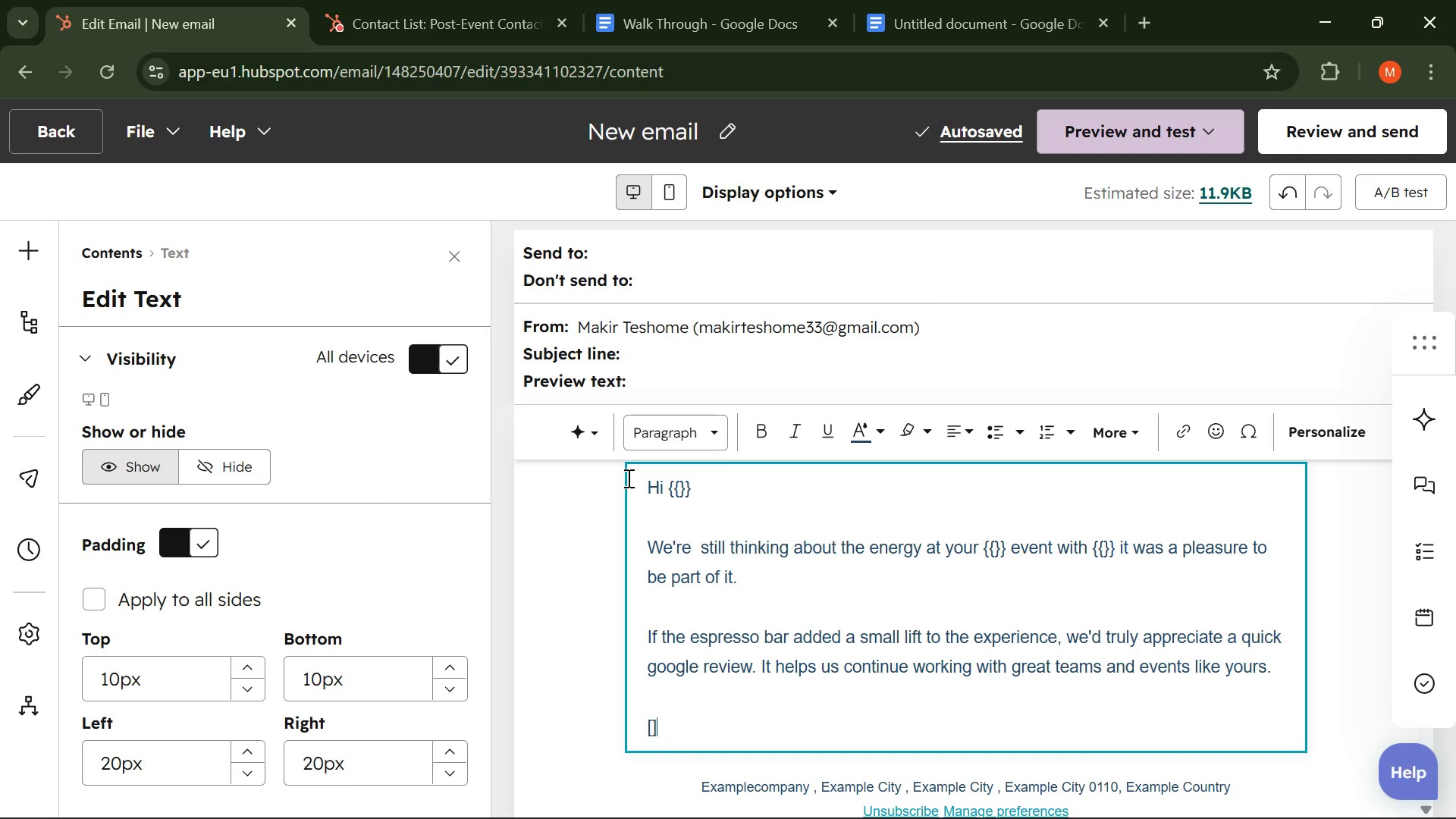 
key(Enter)
 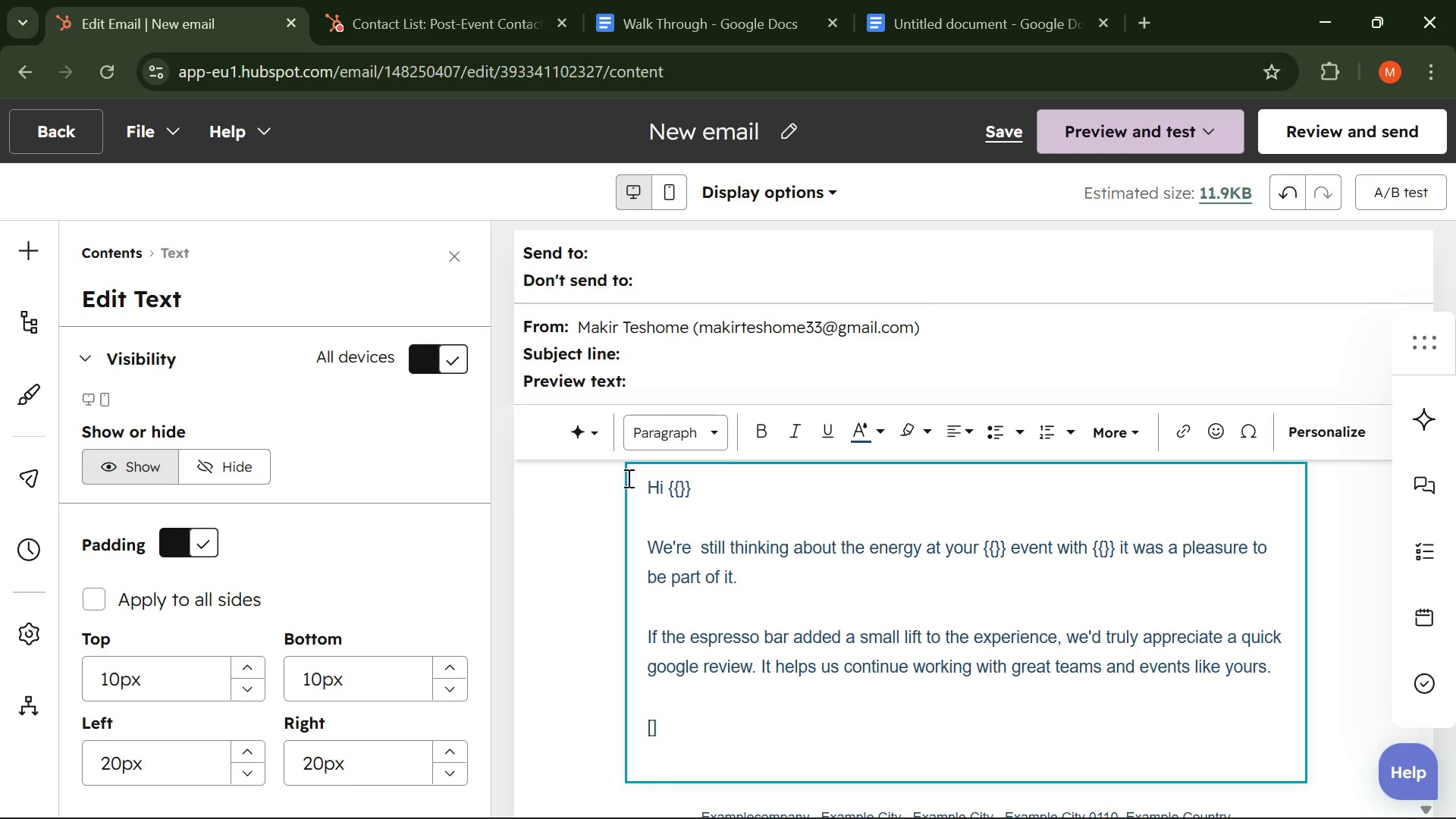 
key(Enter)
 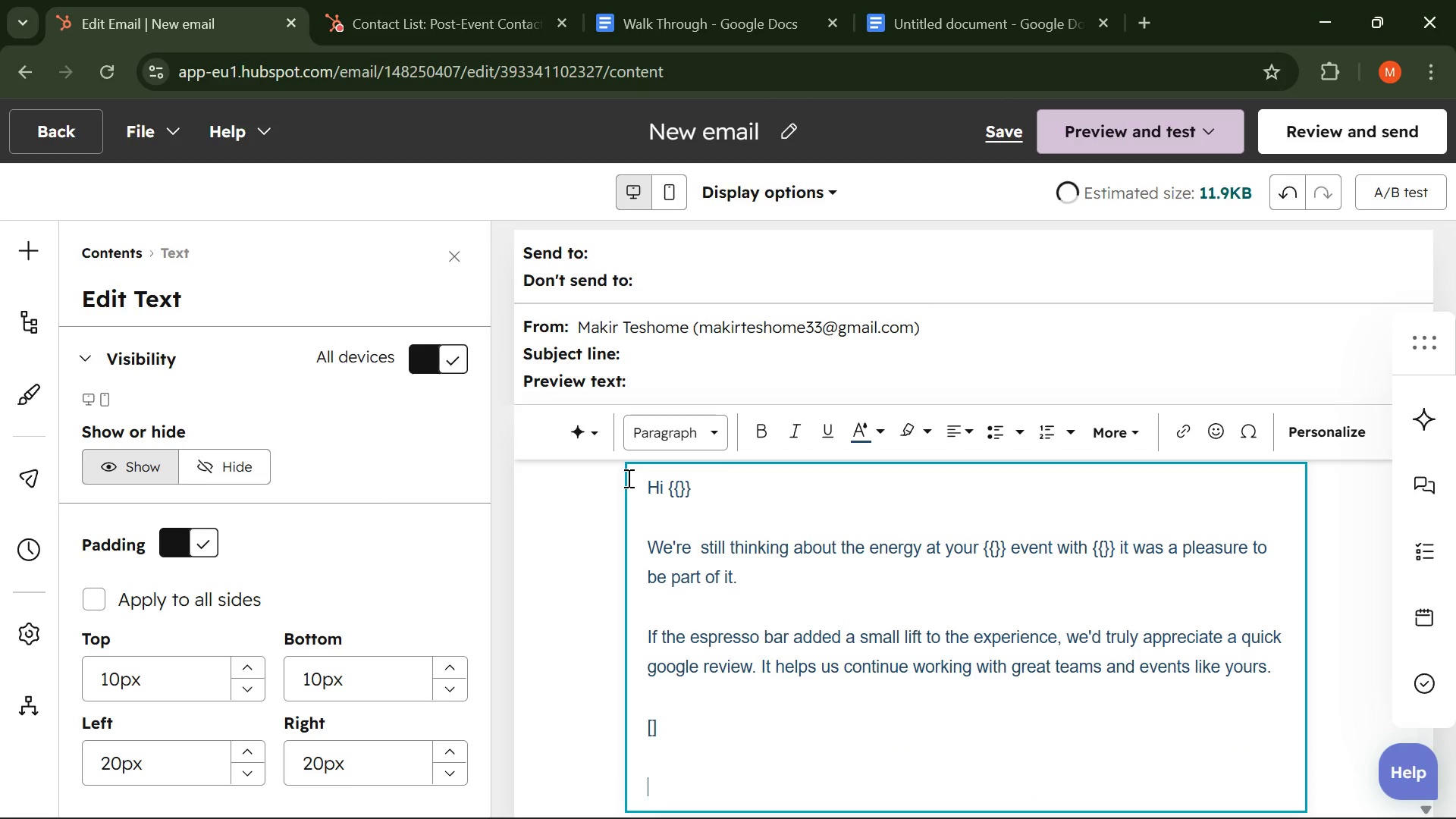 
type(Thanks again for having )
 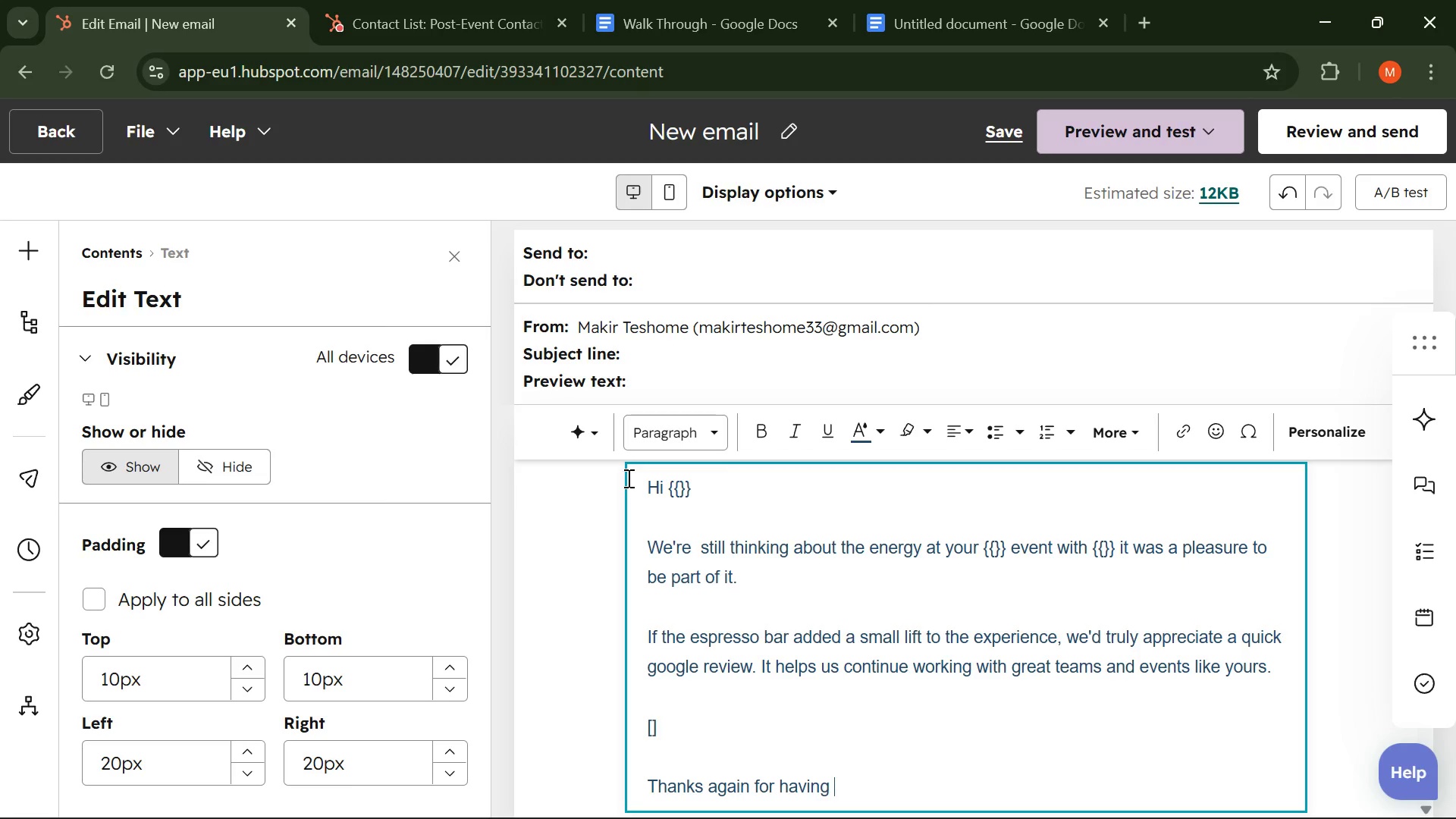 
type(us - we hope the buzz is still going strong )
key(Backspace)
type(. )
 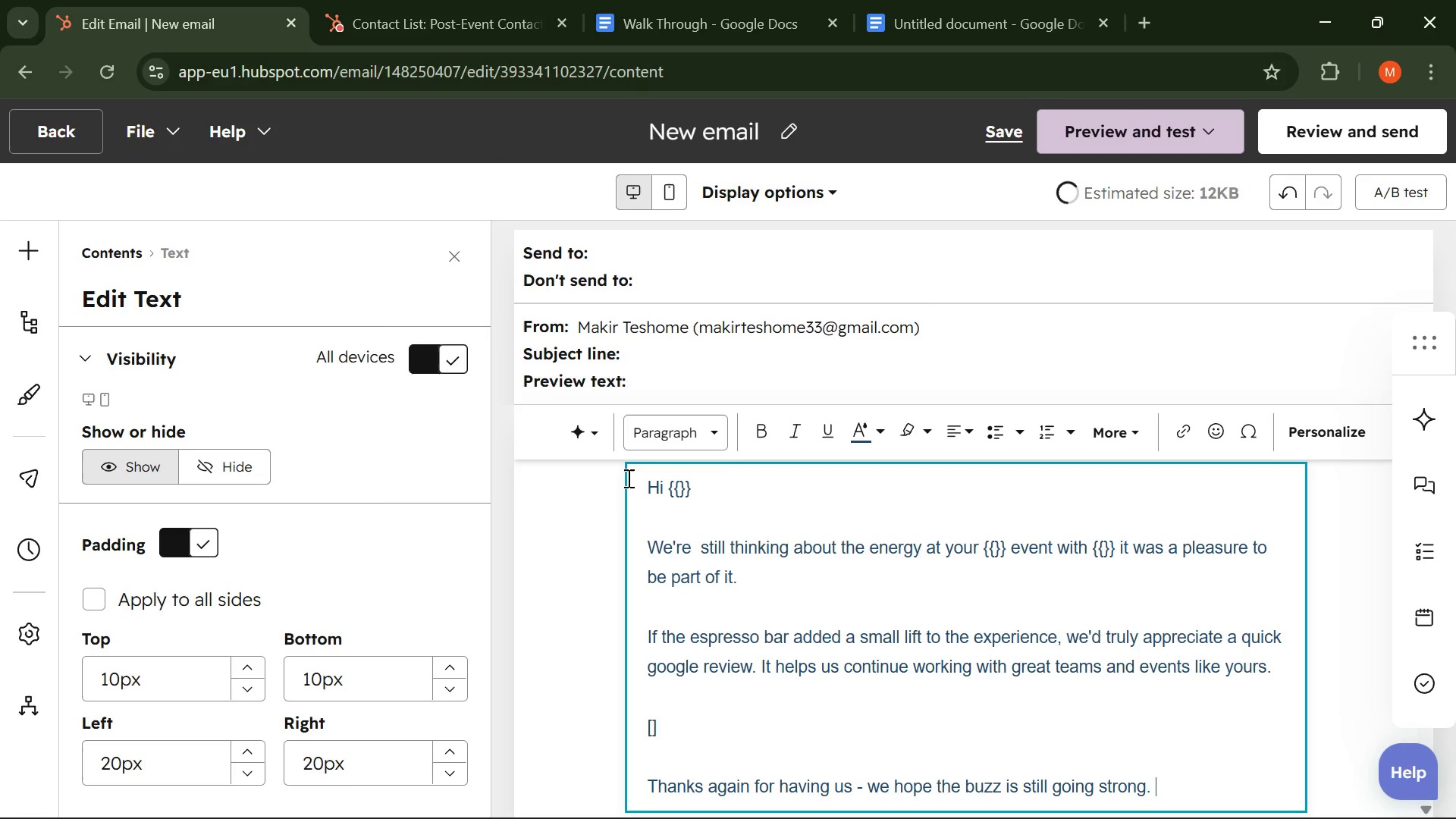 
key(Enter)
 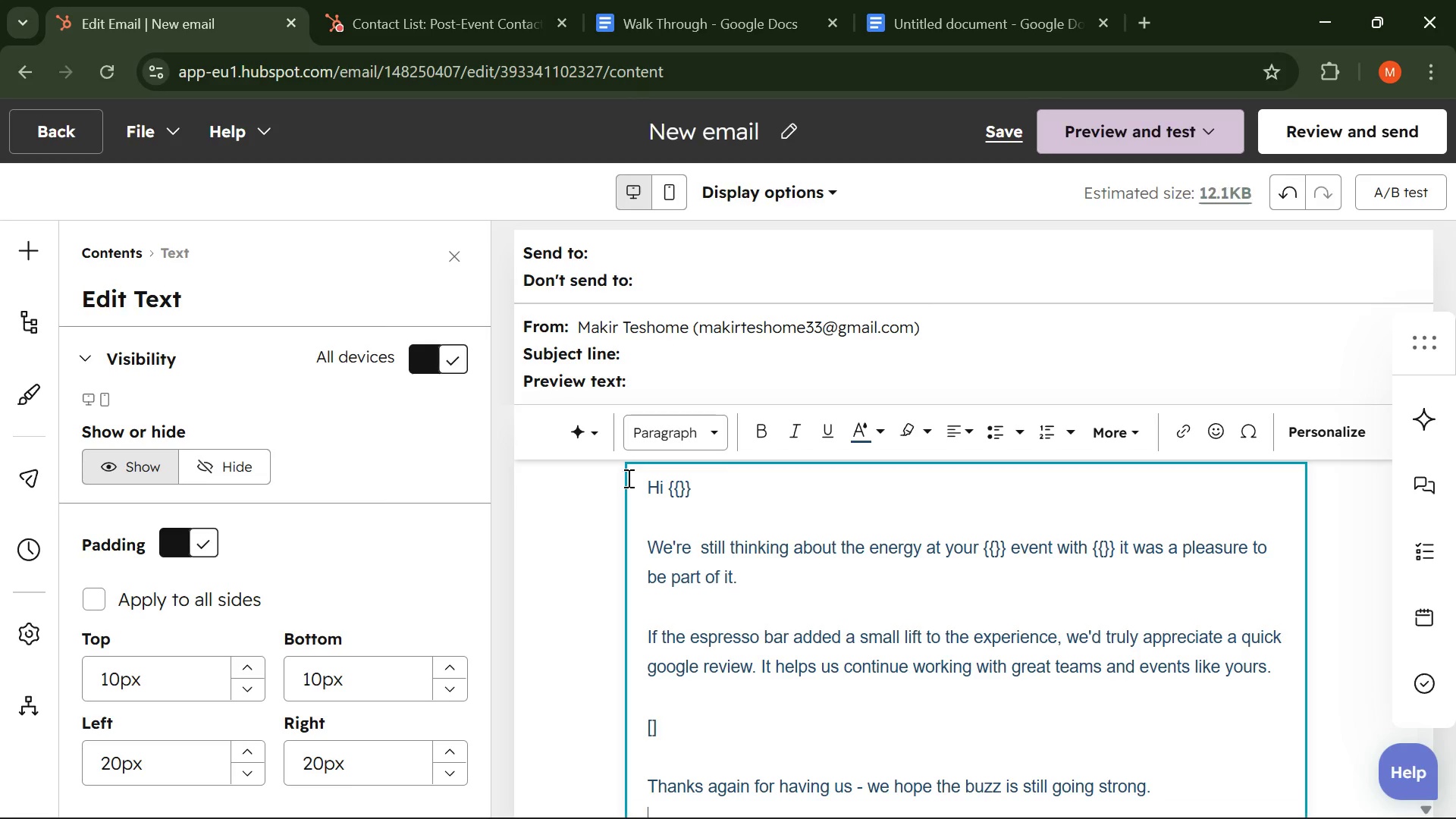 
key(Enter)
 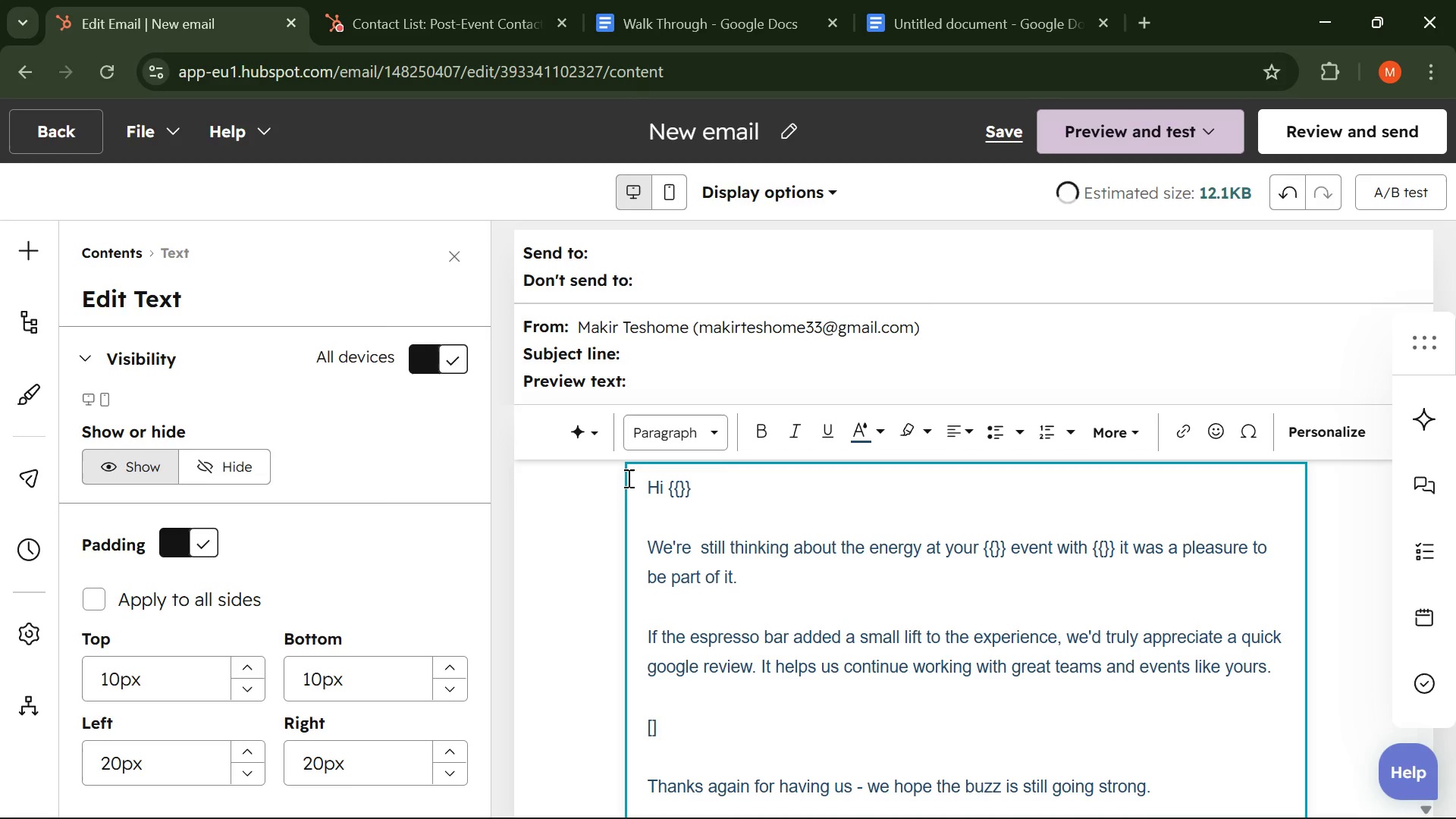 
type(Warmly,)
 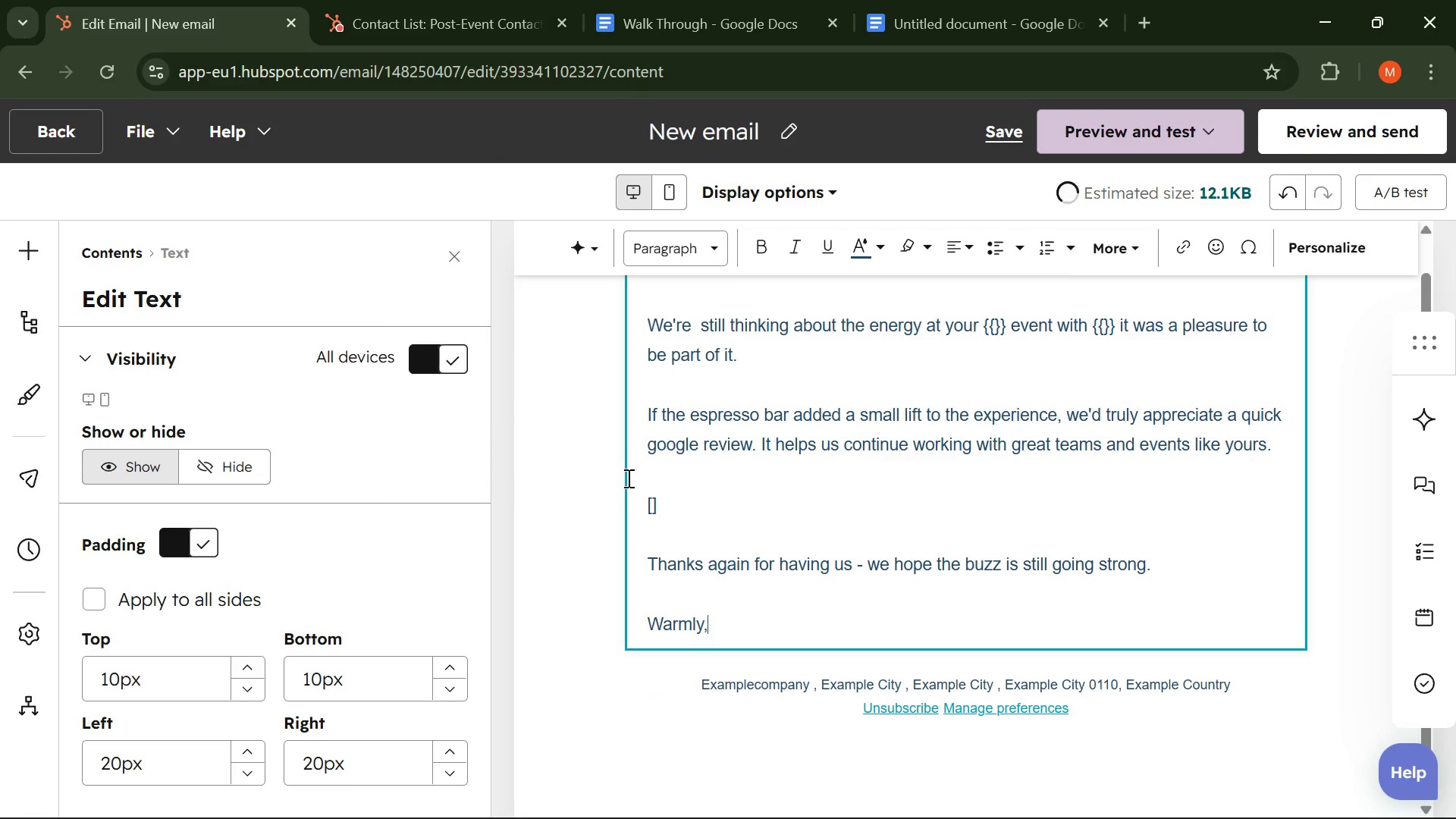 
key(Enter)
 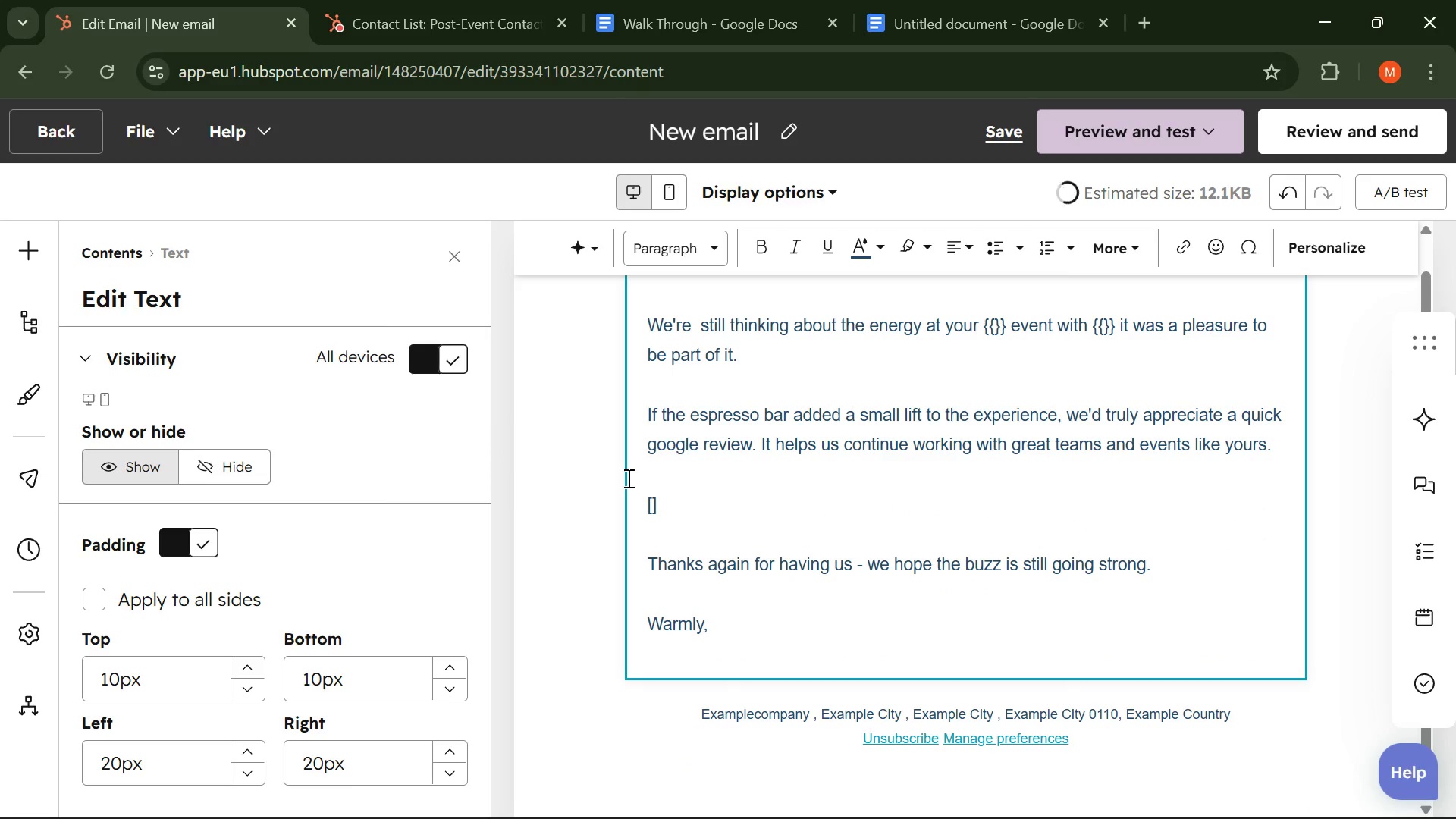 
type(Crema on wheels )
key(Backspace)
 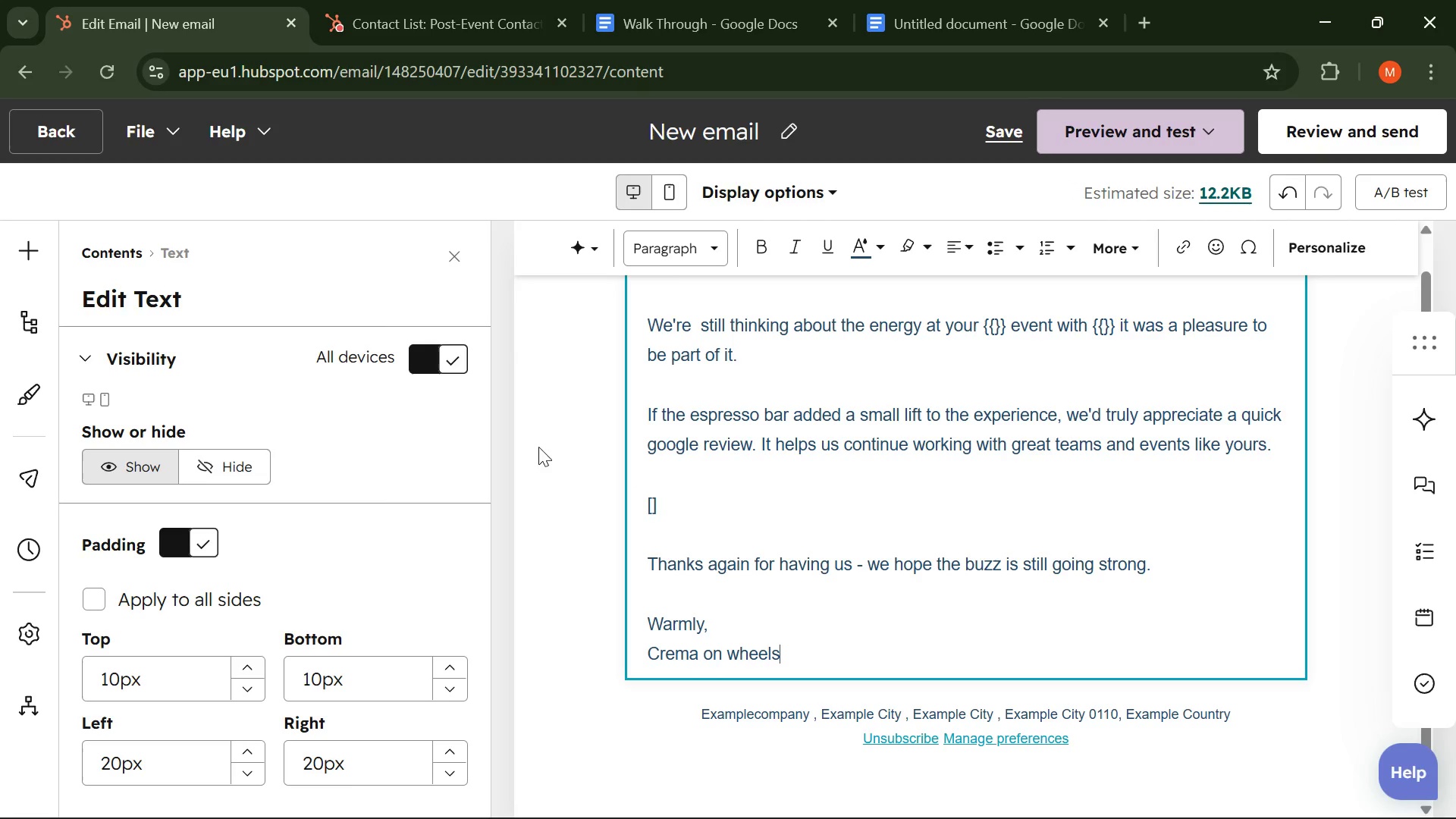 
scroll: coordinate [769, 410], scroll_direction: up, amount: 1.0
 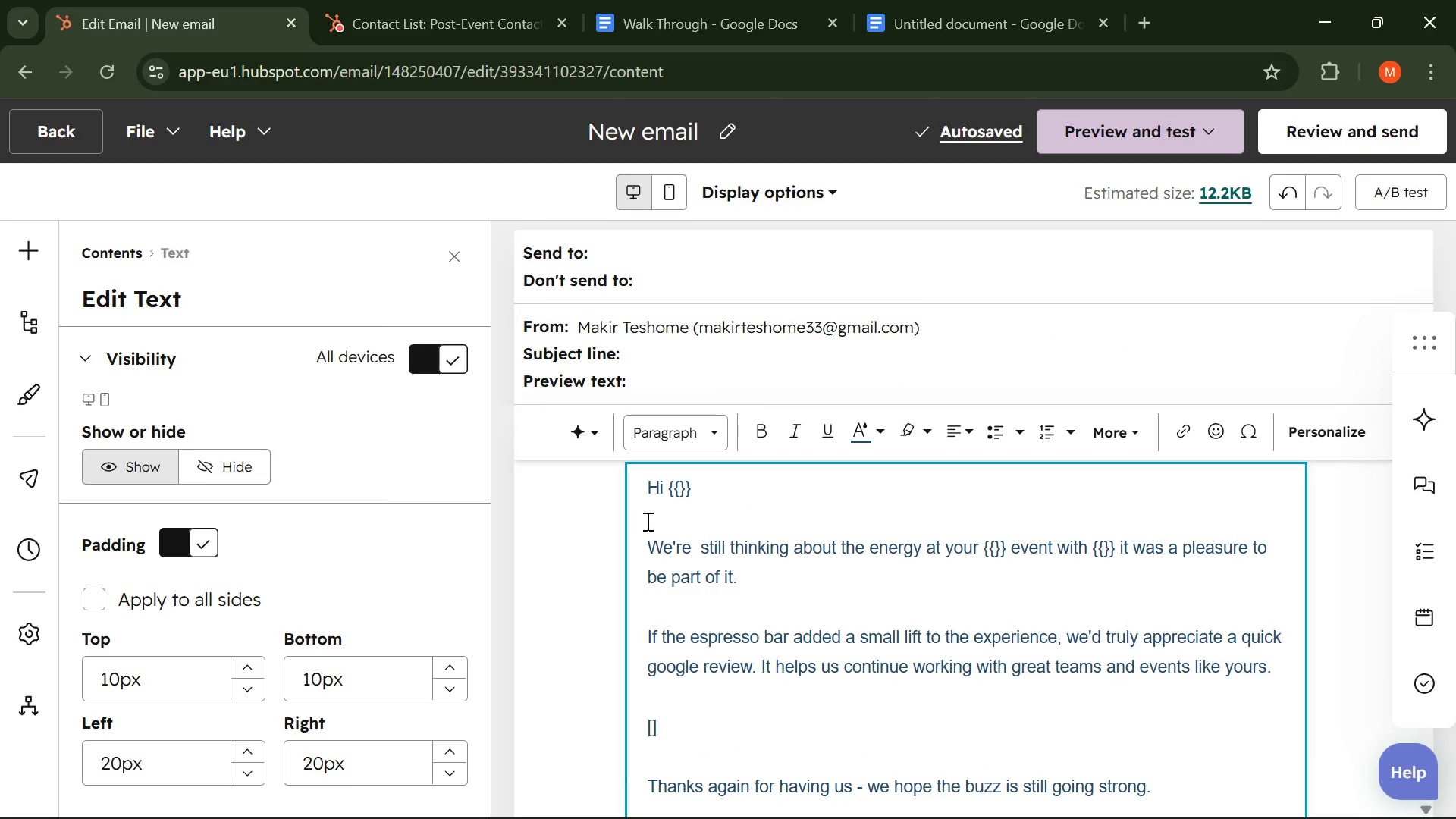 
left_click_drag(start_coordinate=[673, 520], to_coordinate=[652, 520])
 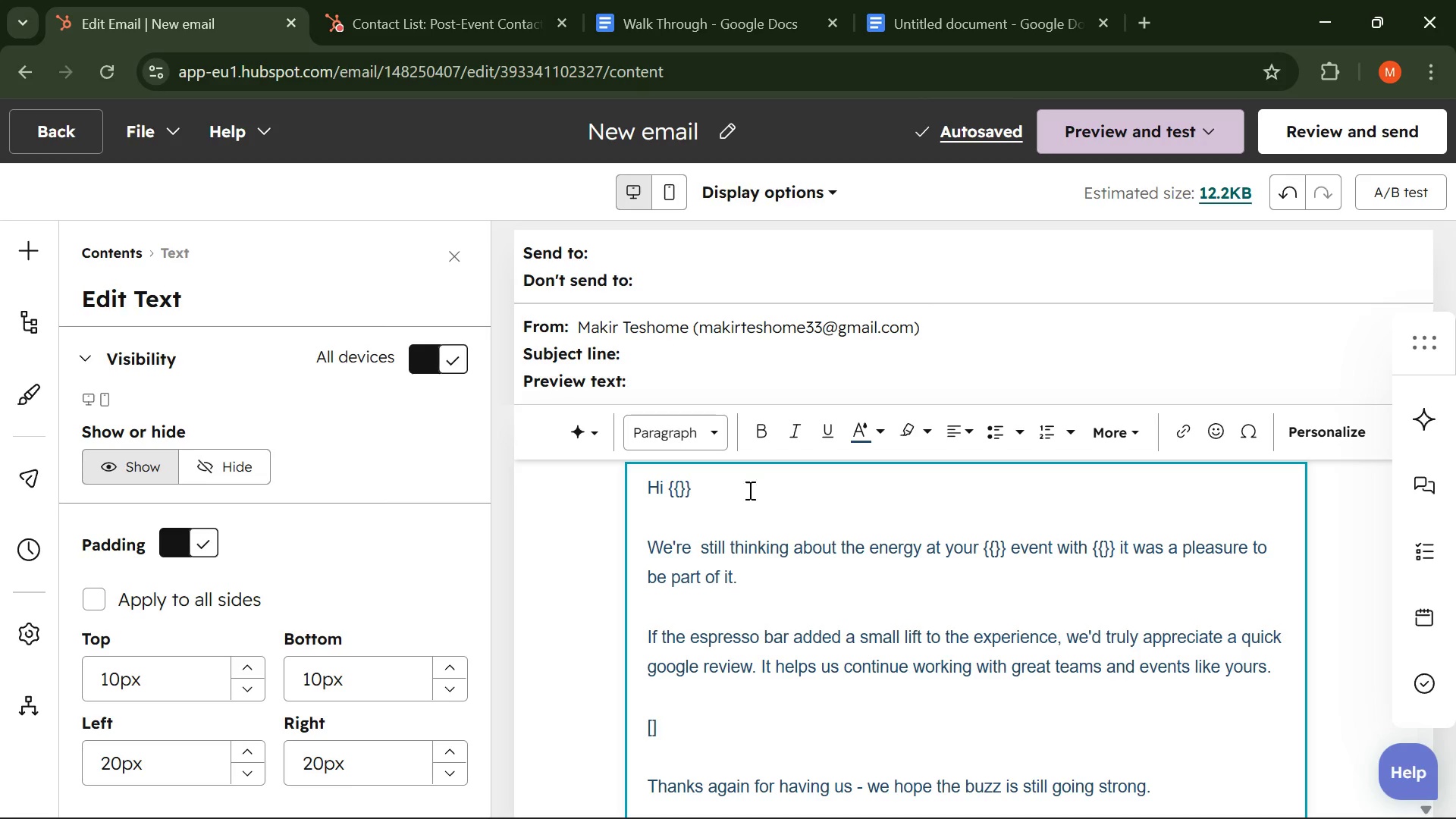 
left_click_drag(start_coordinate=[693, 488], to_coordinate=[669, 480])
 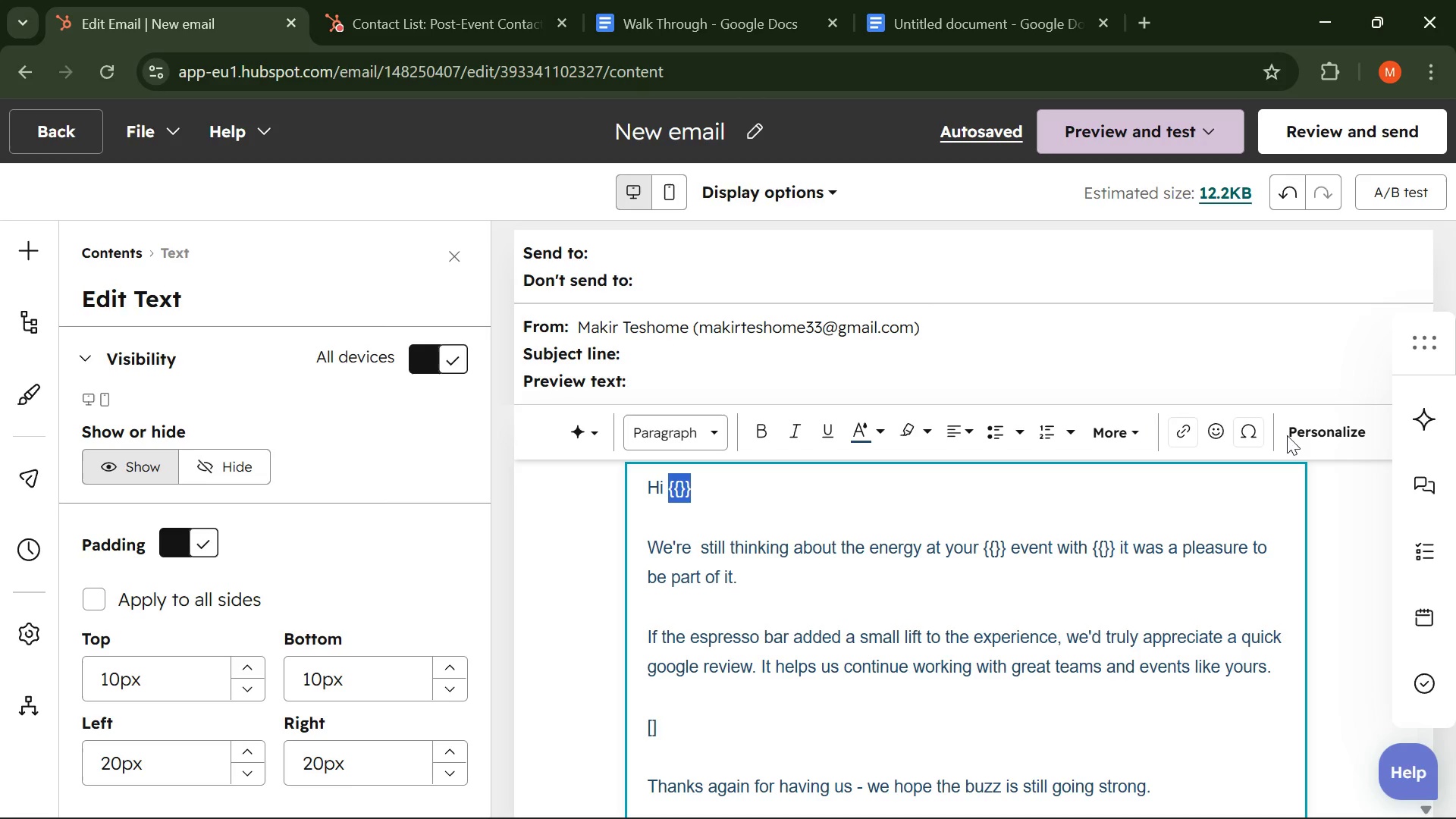 
left_click([1337, 435])
 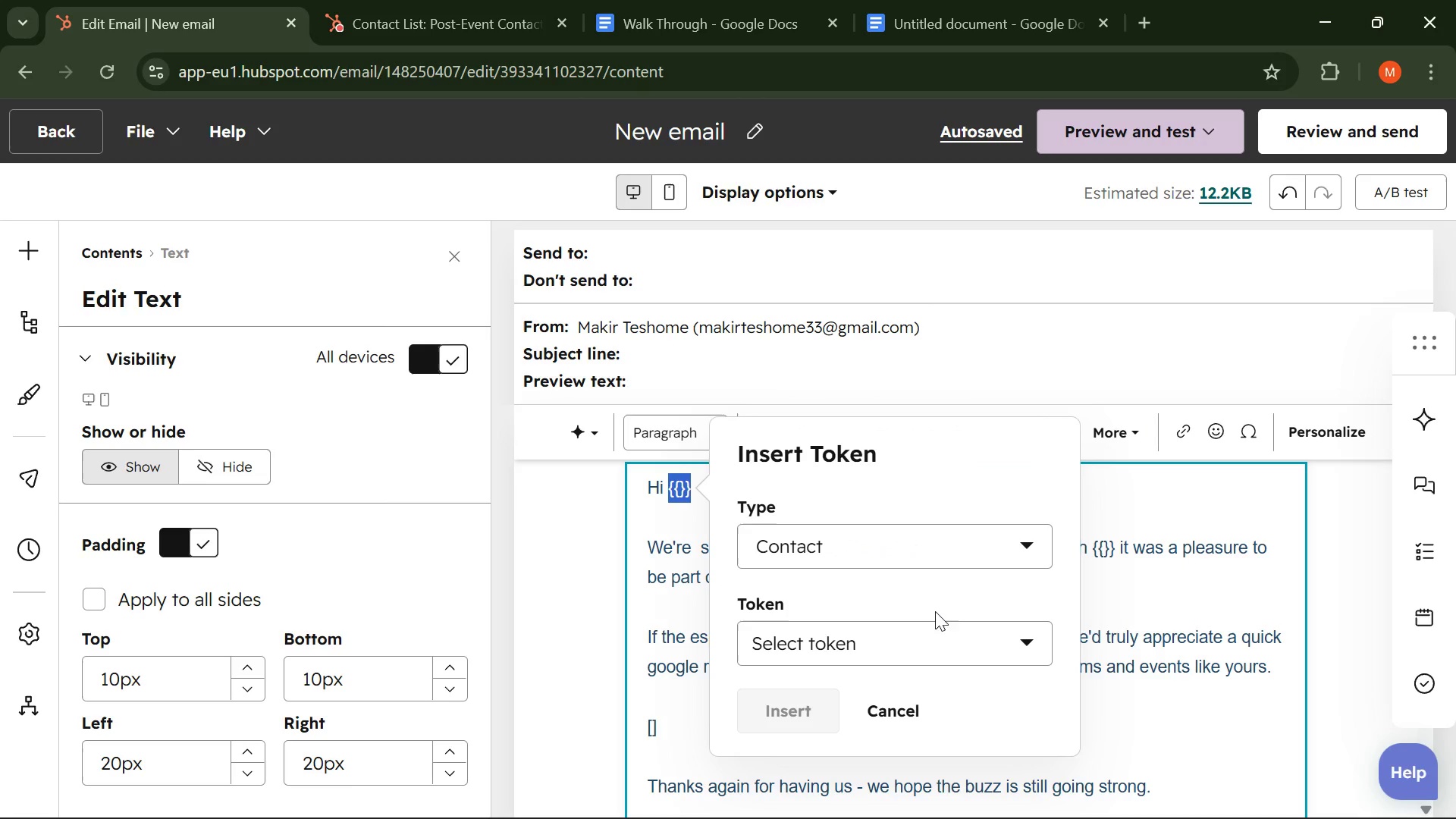 
left_click([927, 634])
 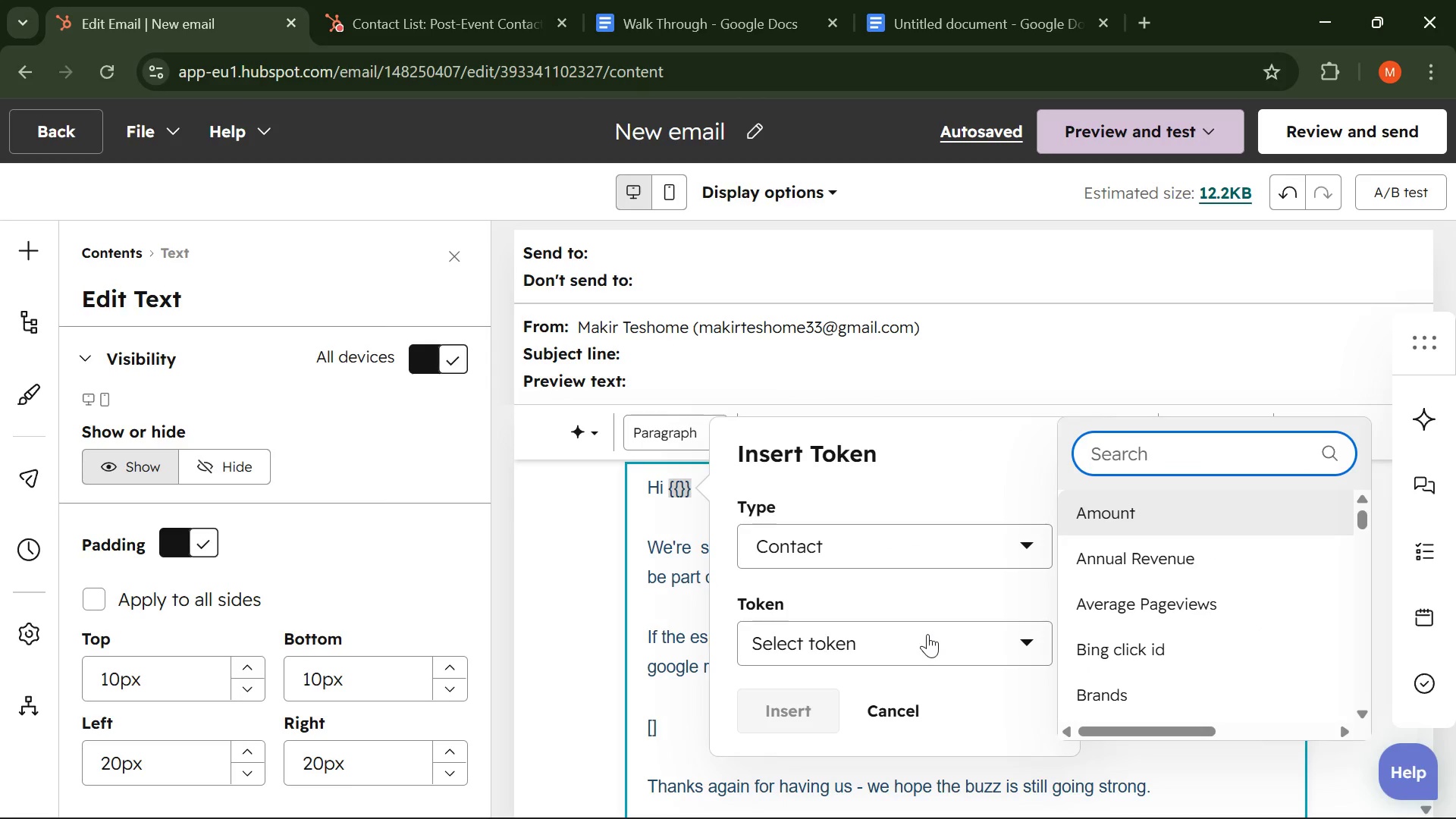 
type(First N)
 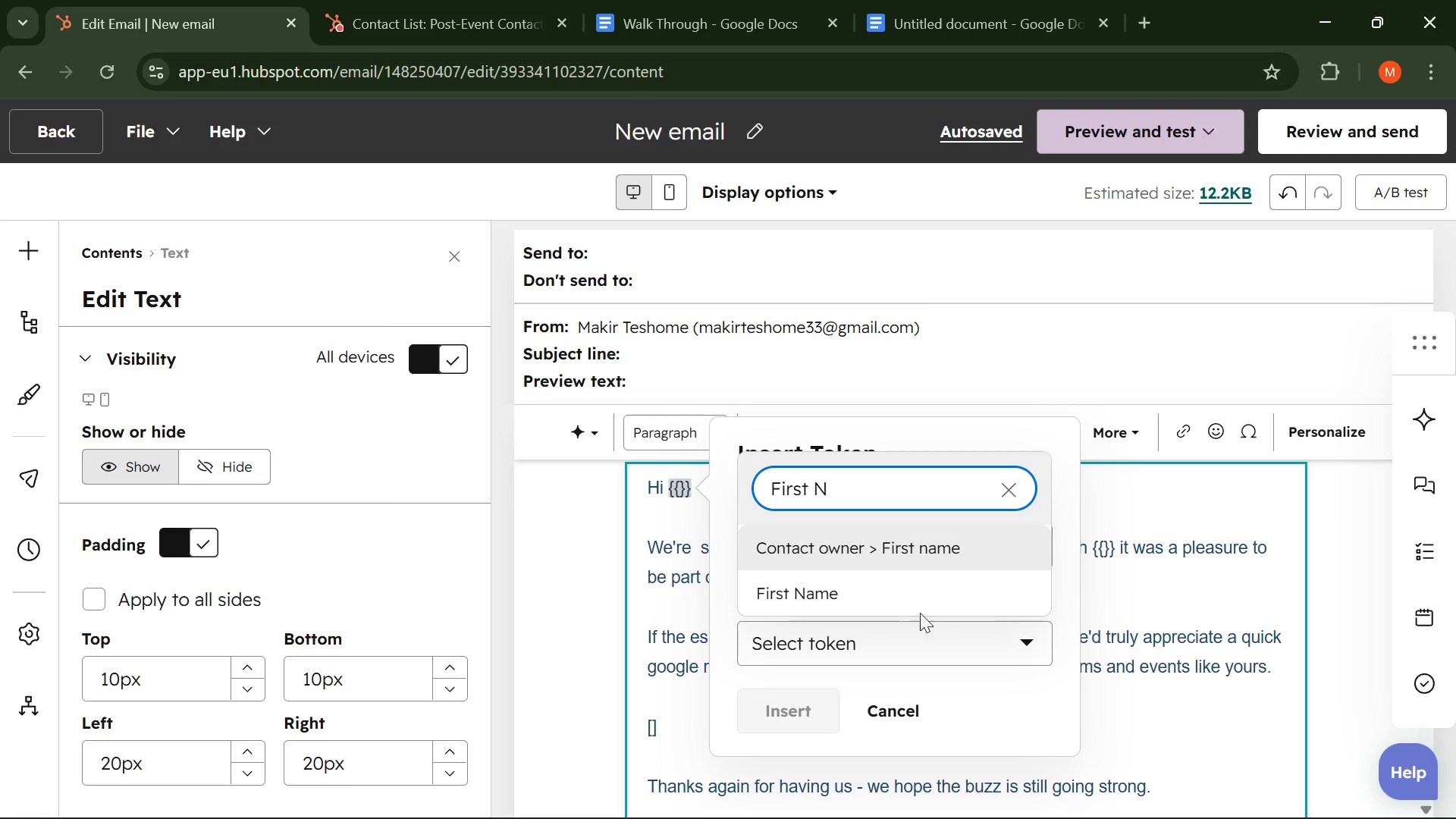 
left_click([871, 605])
 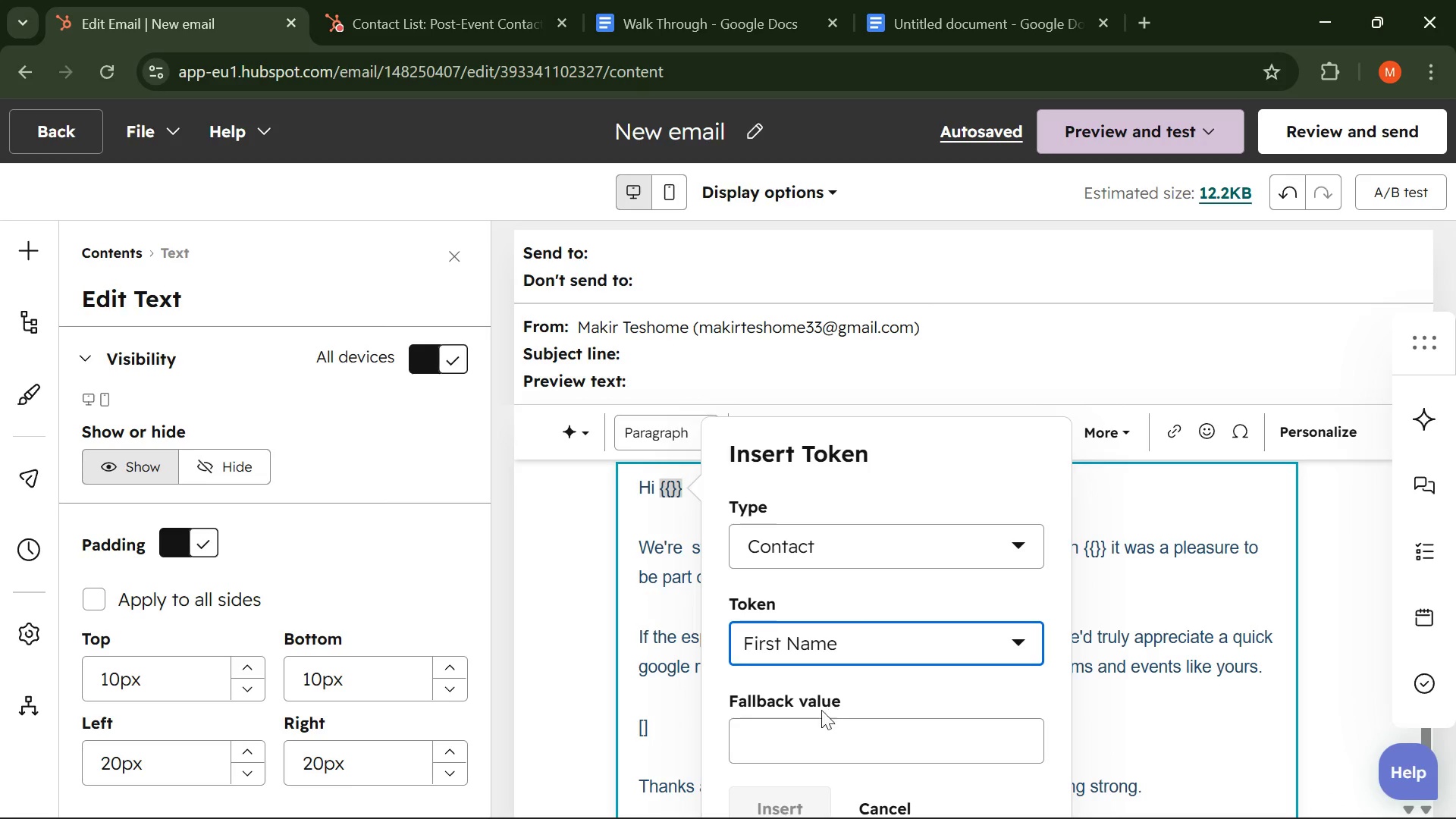 
left_click([805, 731])
 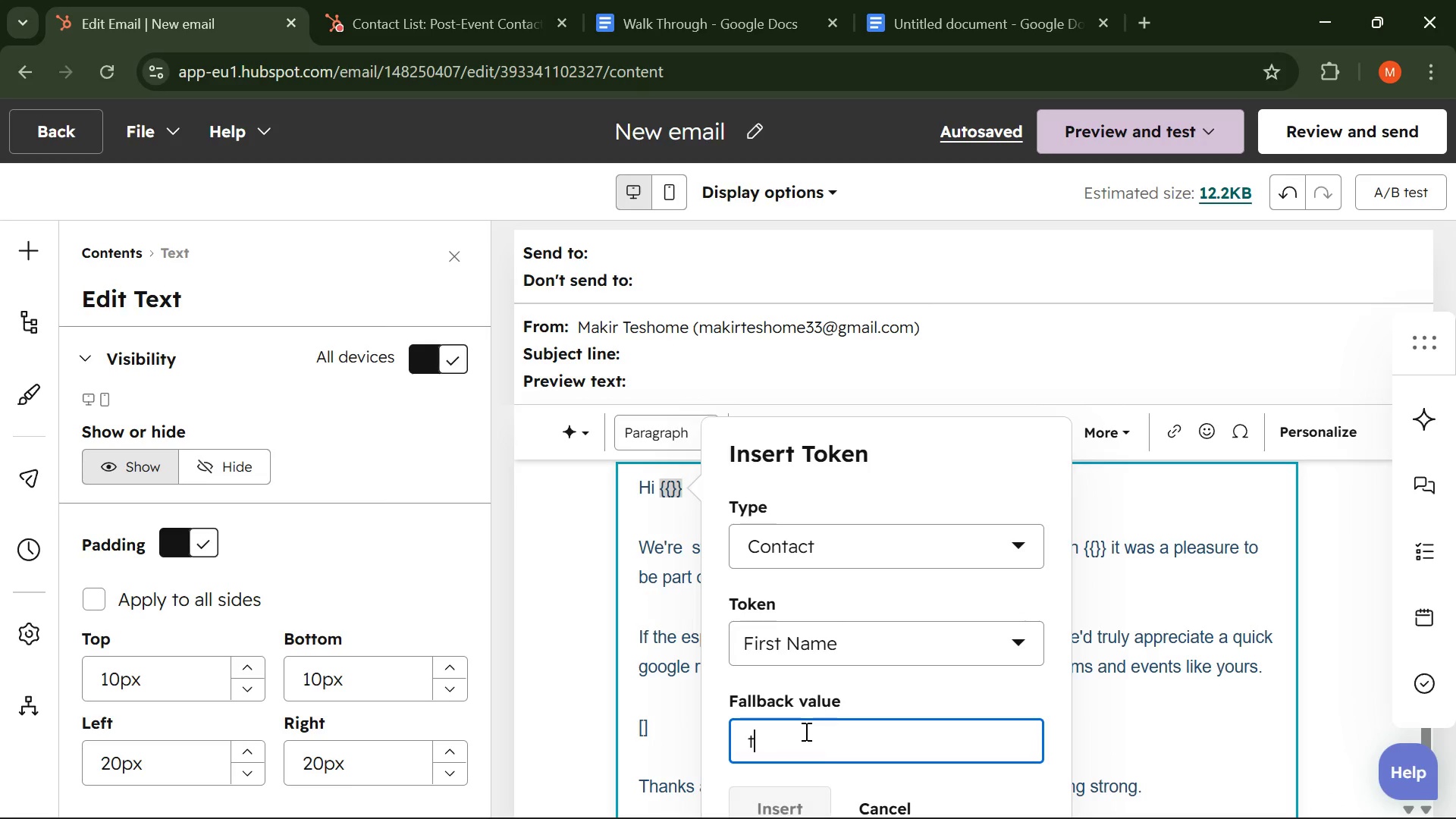 
type(there)
 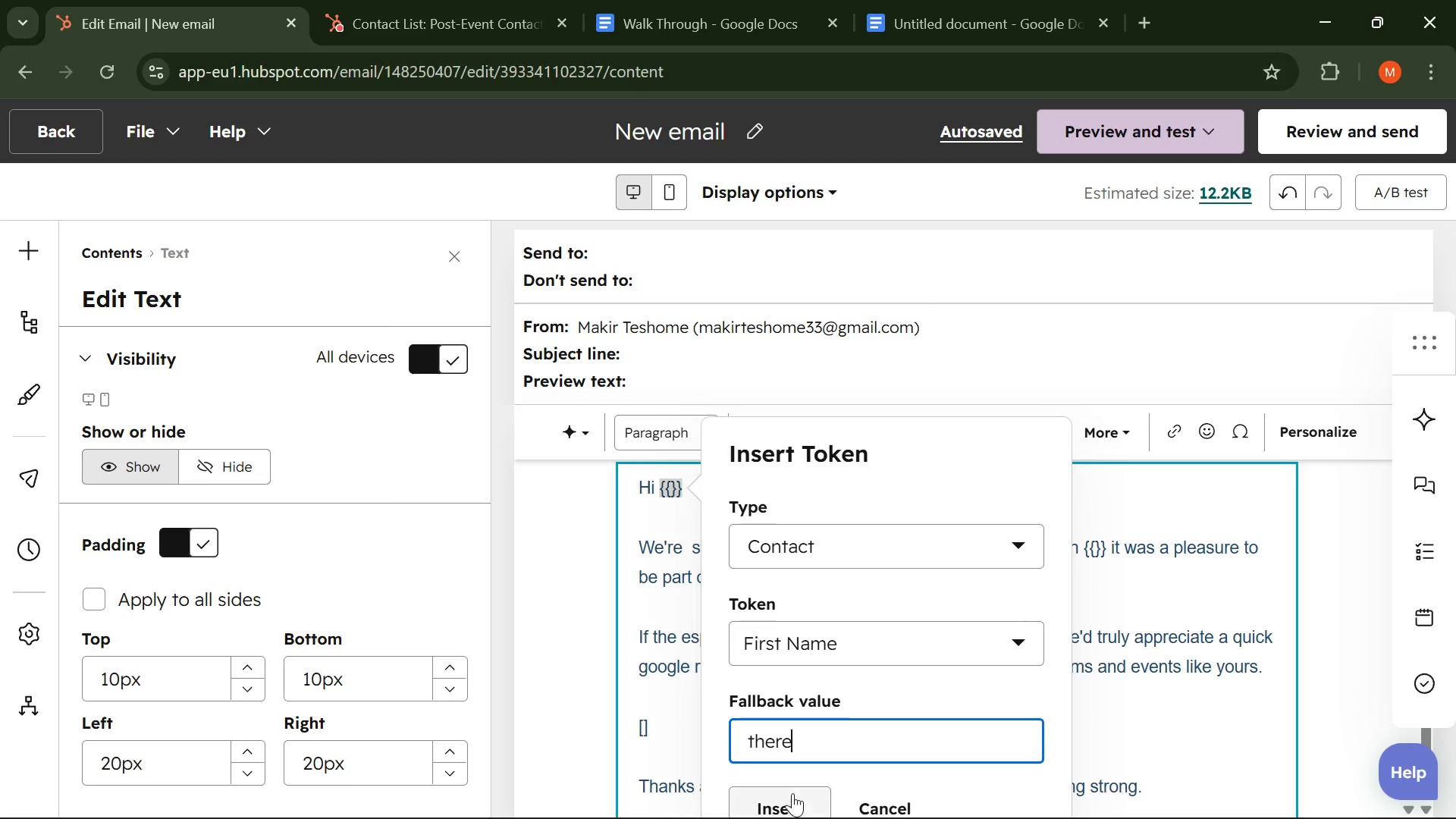 
left_click([792, 797])
 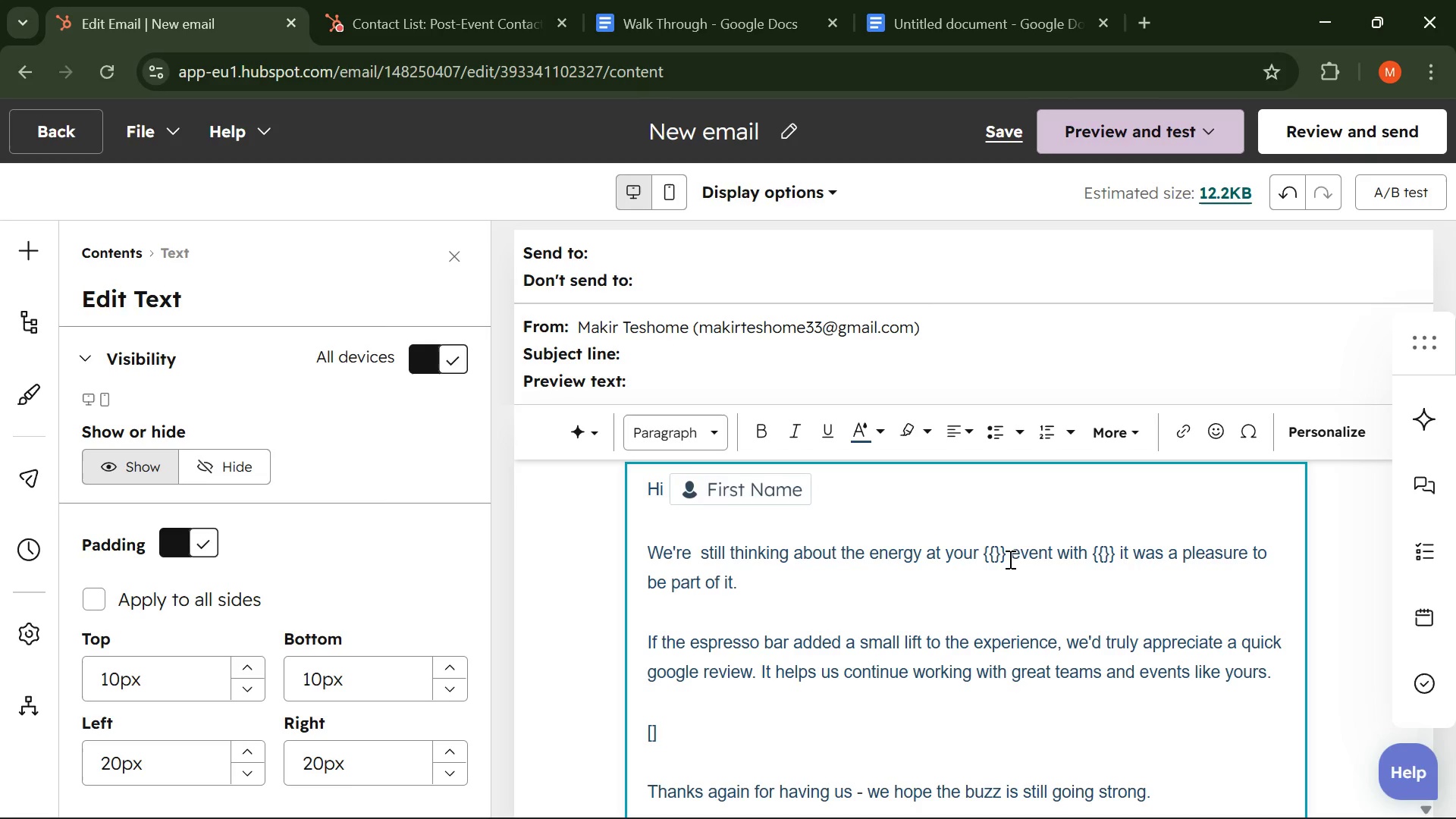 
left_click_drag(start_coordinate=[1006, 554], to_coordinate=[983, 552])
 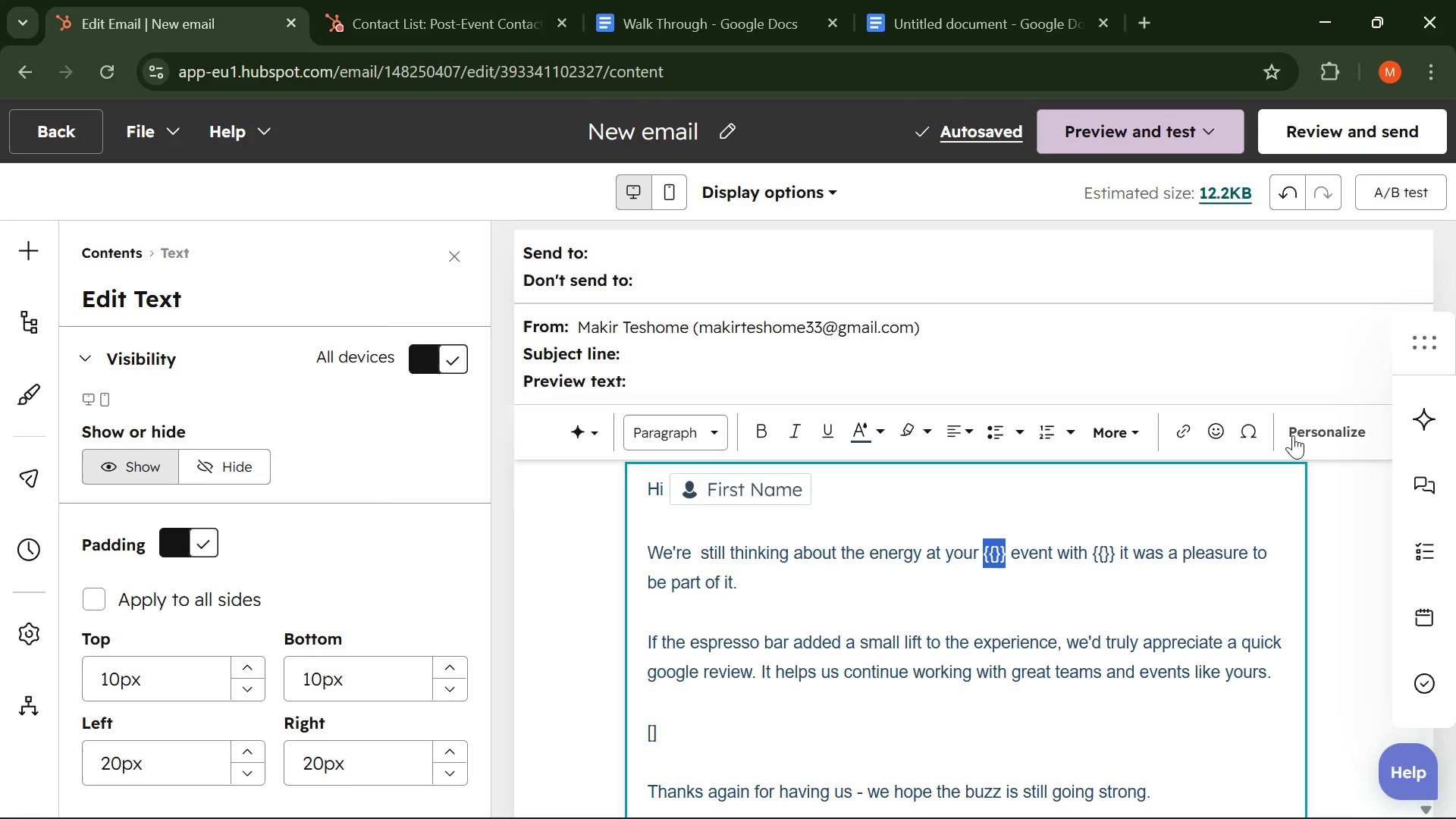 
left_click([1312, 433])
 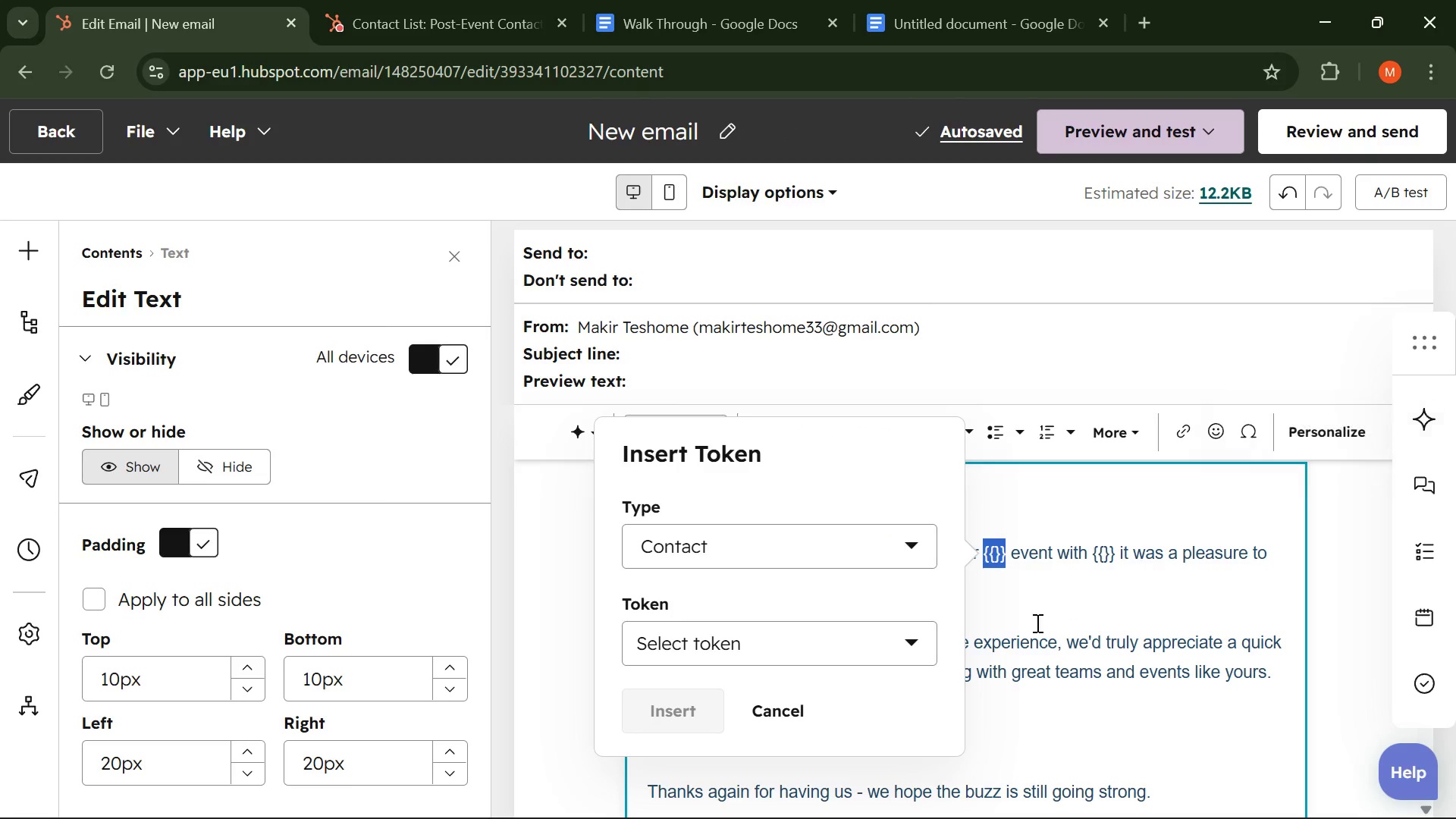 
left_click([918, 646])
 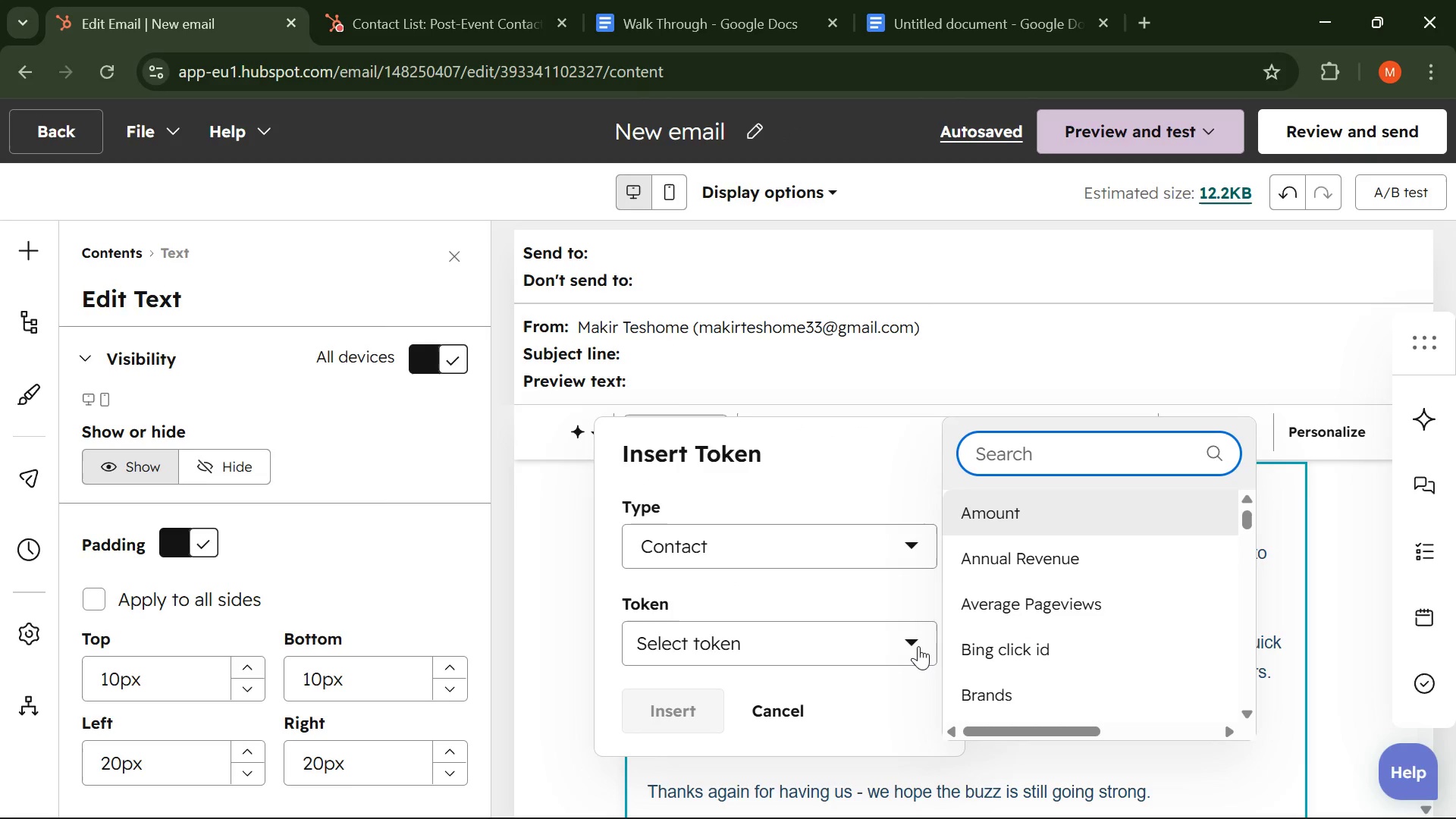 
type(event)
 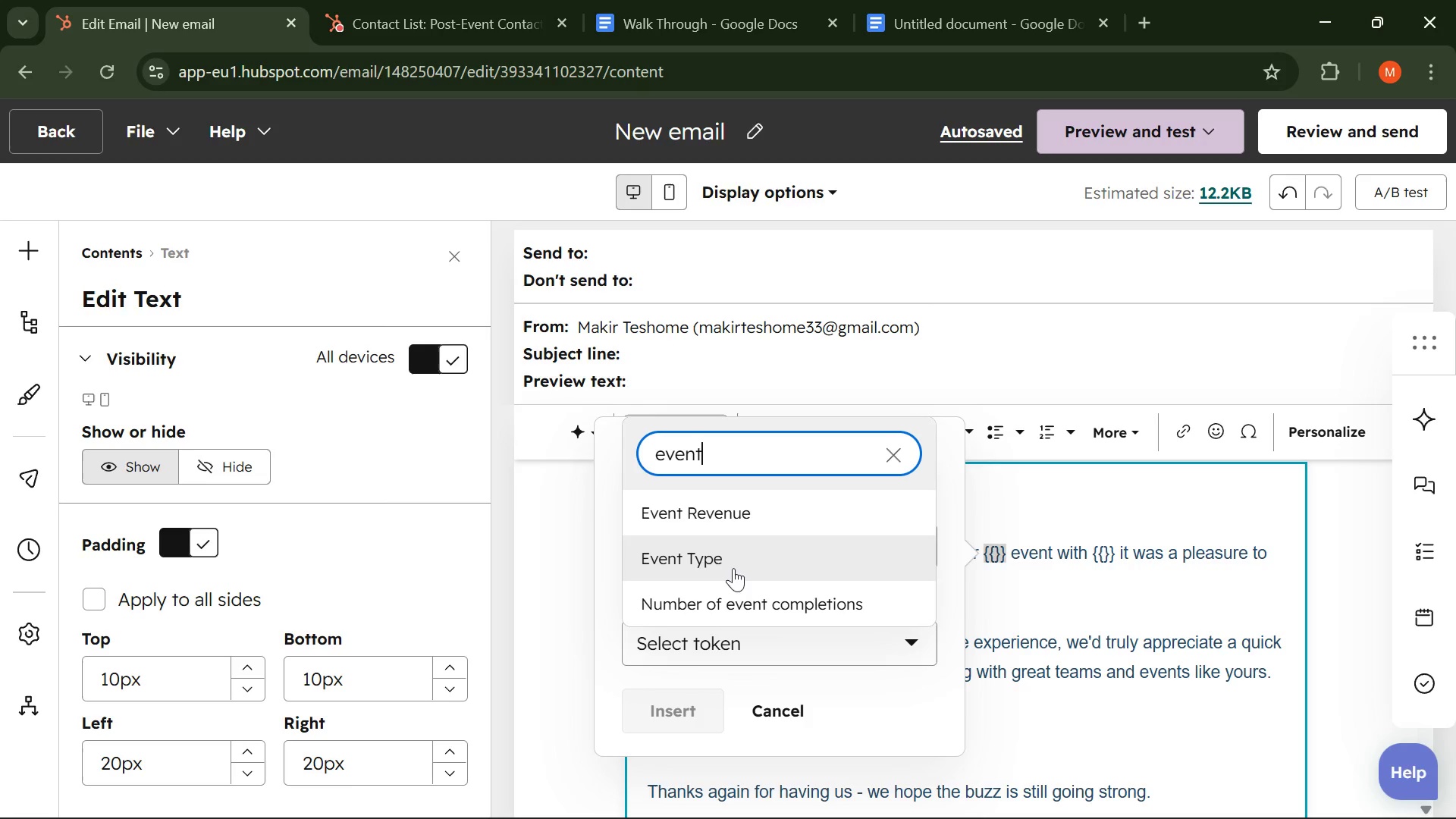 
left_click([721, 557])
 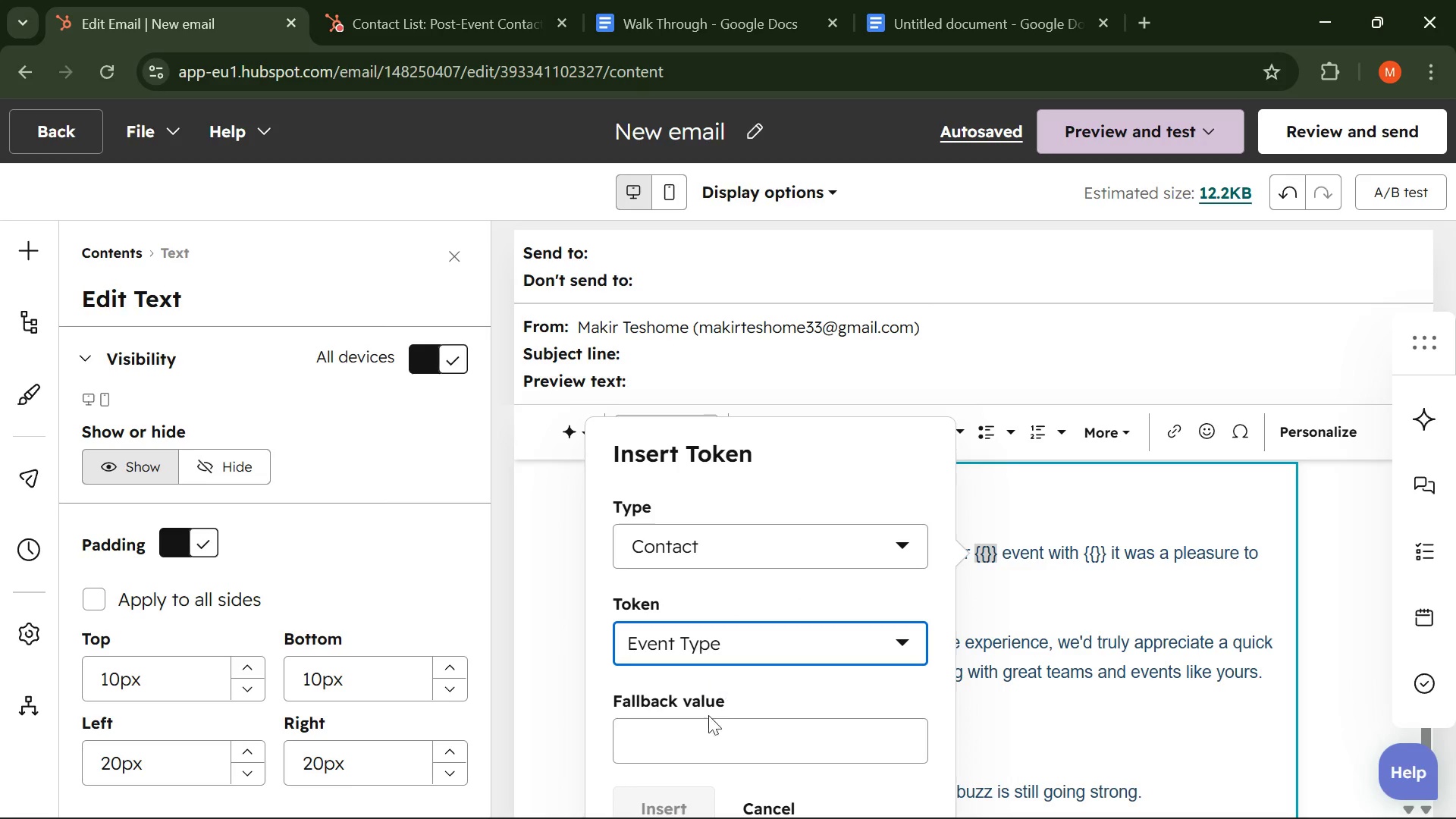 
left_click([706, 736])
 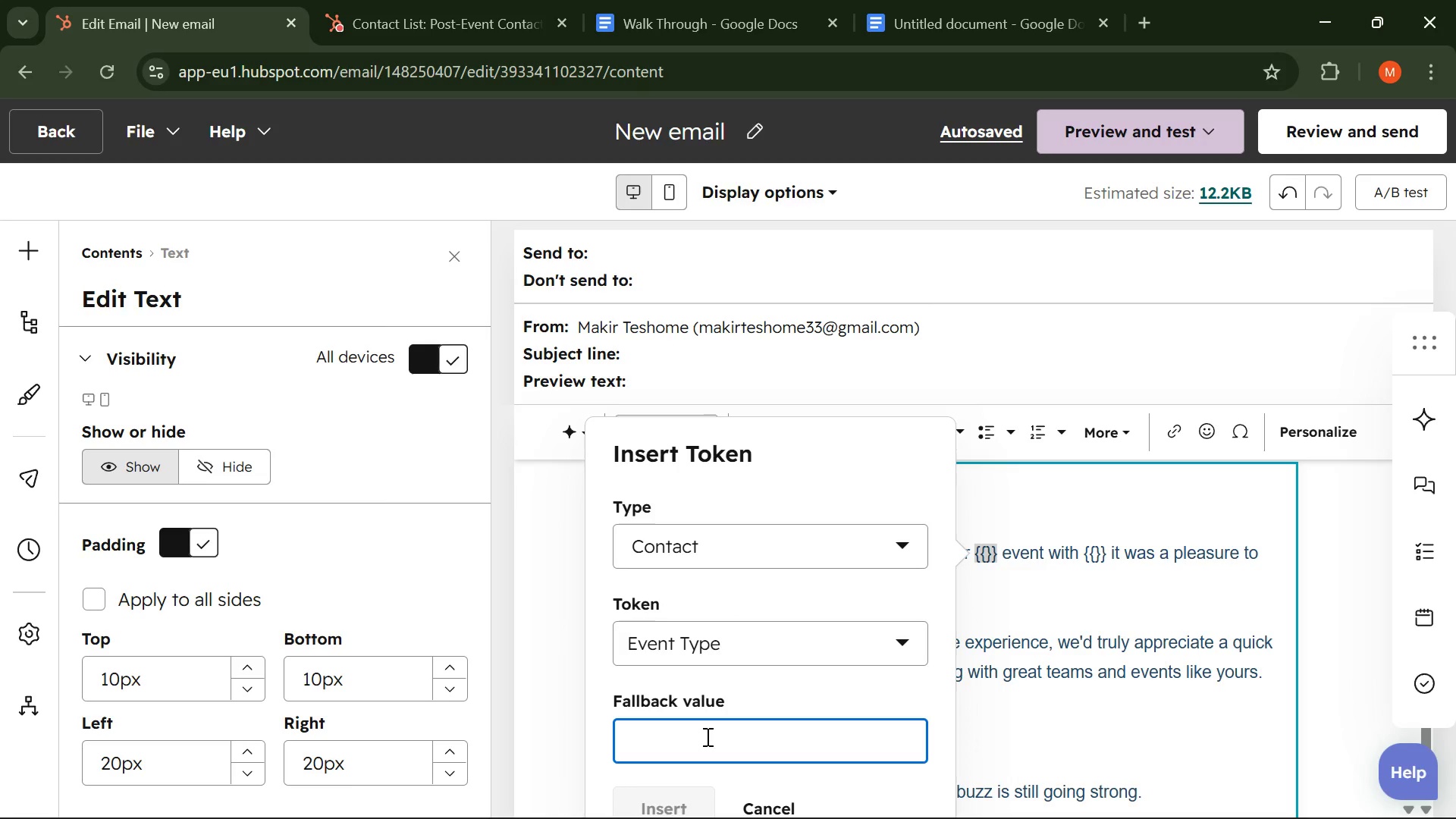 
type(Event )
 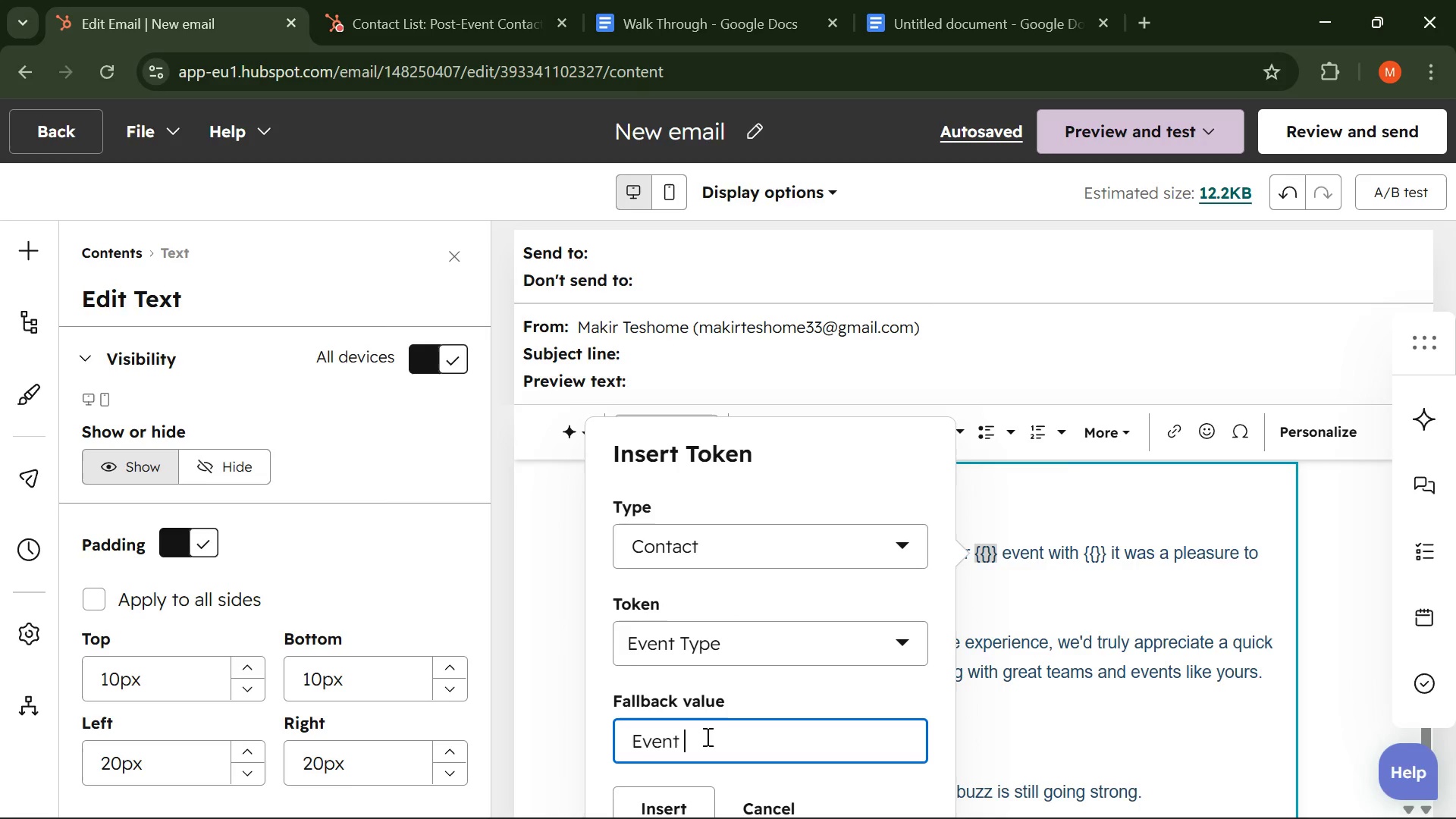 
scroll: coordinate [706, 736], scroll_direction: none, amount: 0.0
 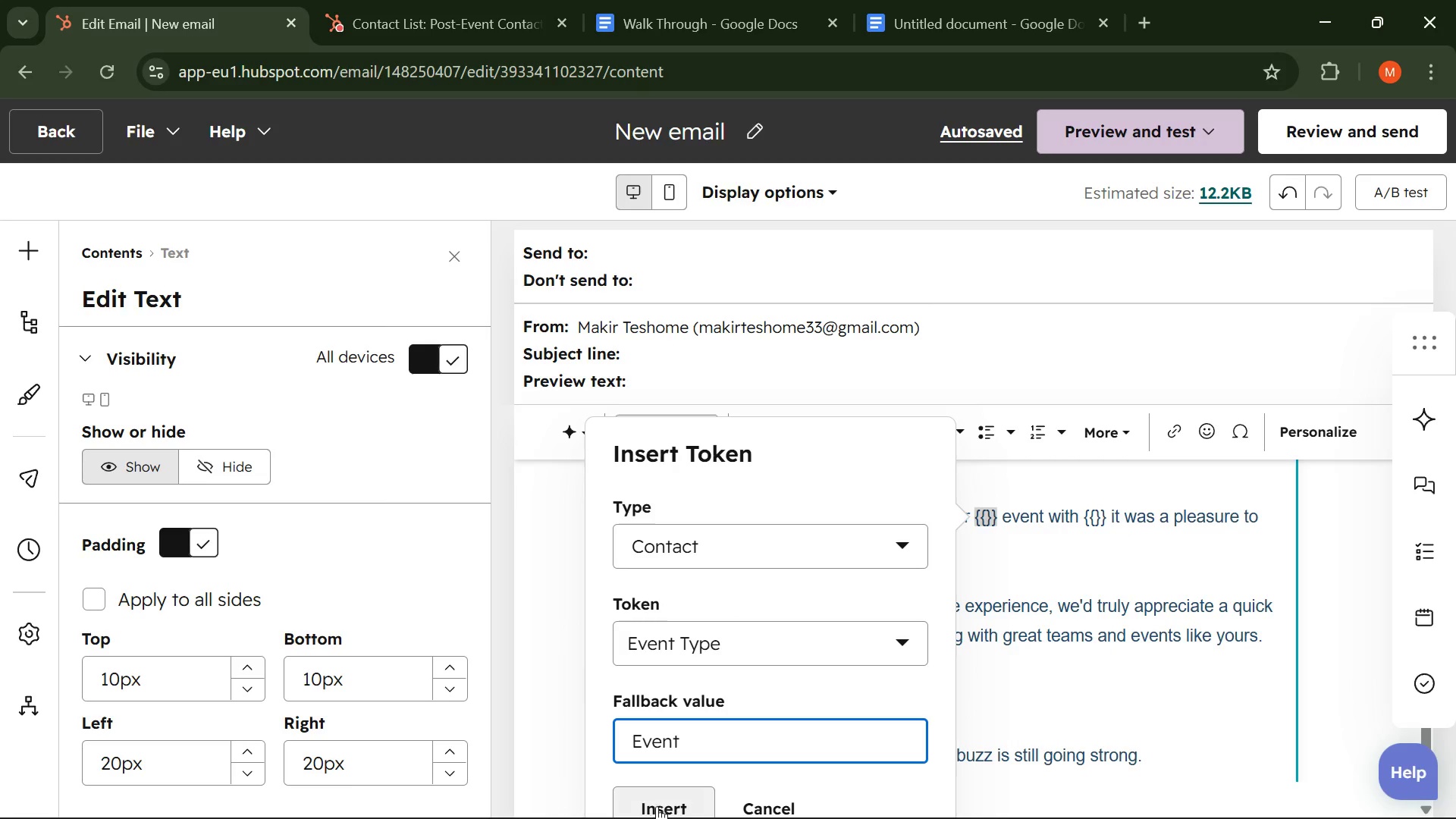 
left_click([656, 807])
 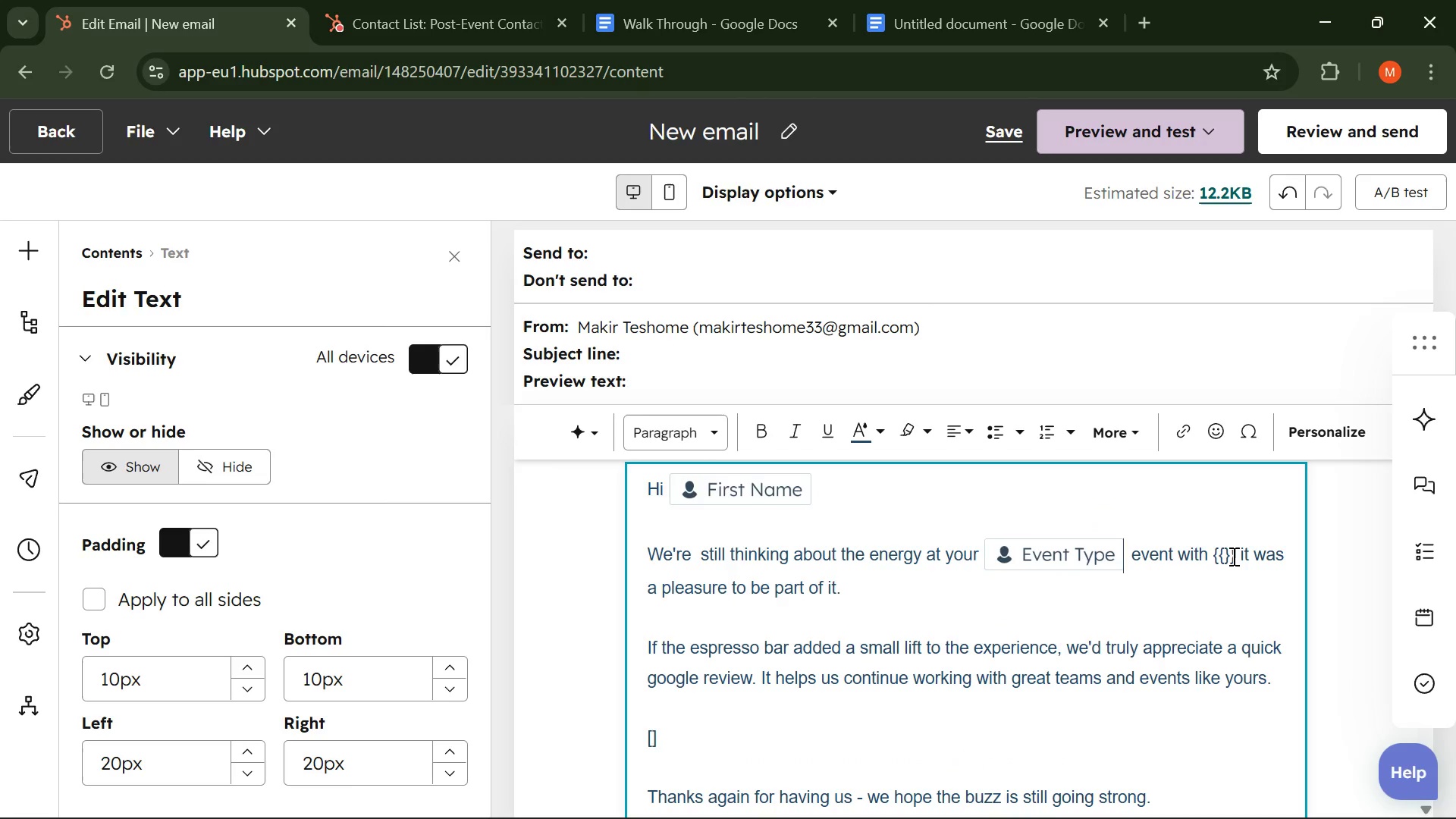 
left_click_drag(start_coordinate=[1232, 556], to_coordinate=[1217, 554])
 